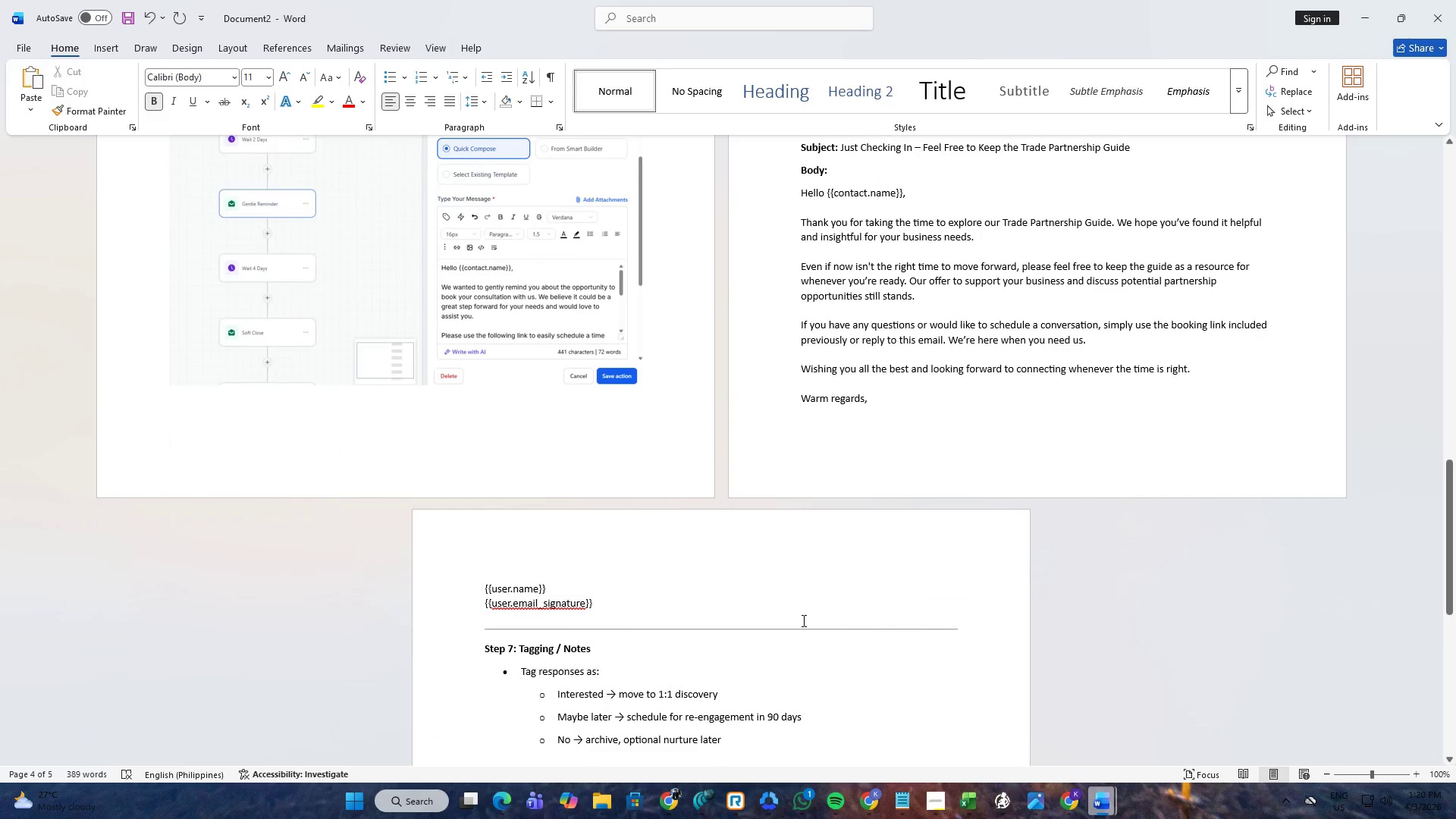 
scroll: coordinate [802, 607], scroll_direction: up, amount: 13.0
 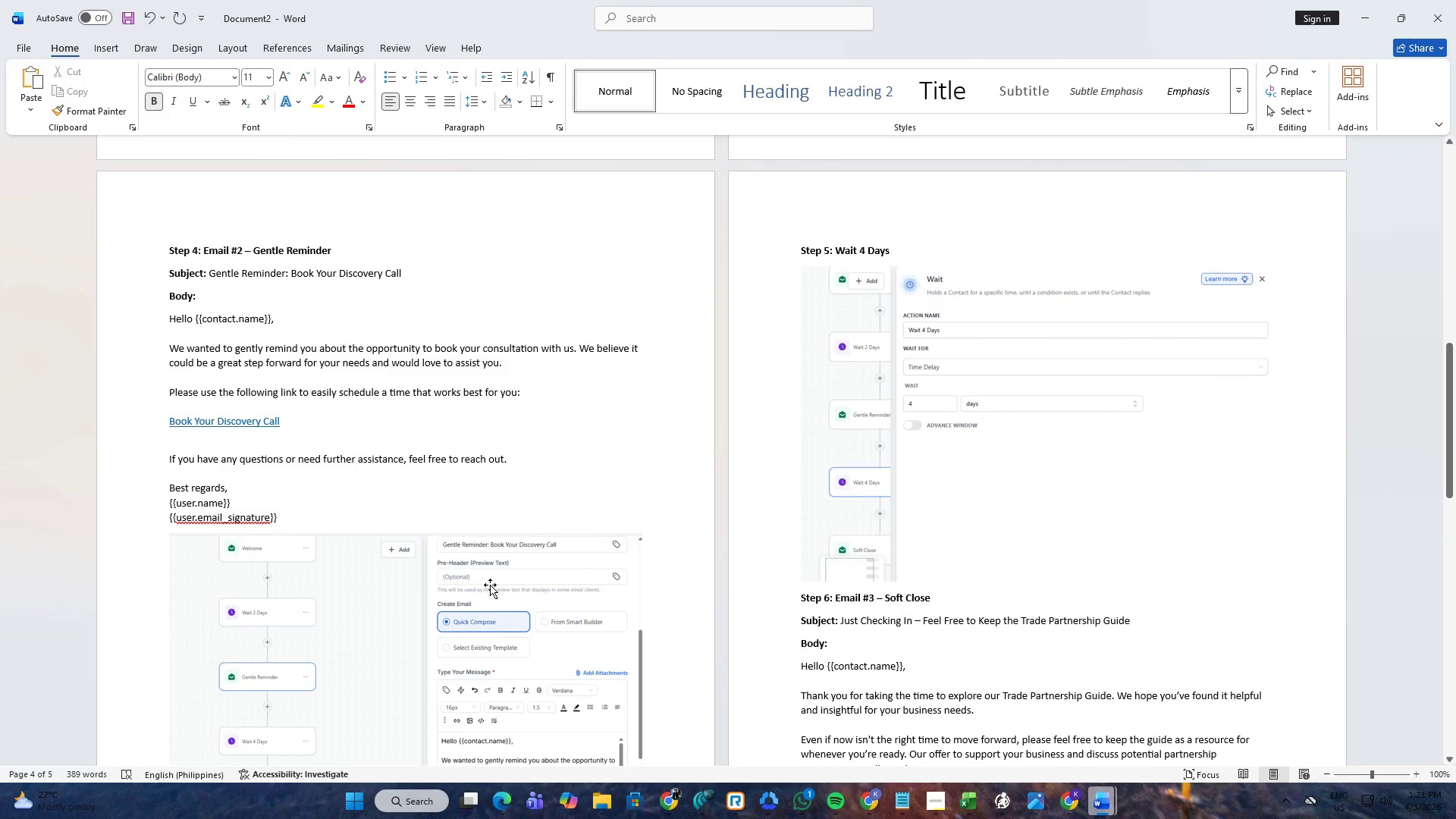 
scroll: coordinate [732, 588], scroll_direction: down, amount: 2.0
 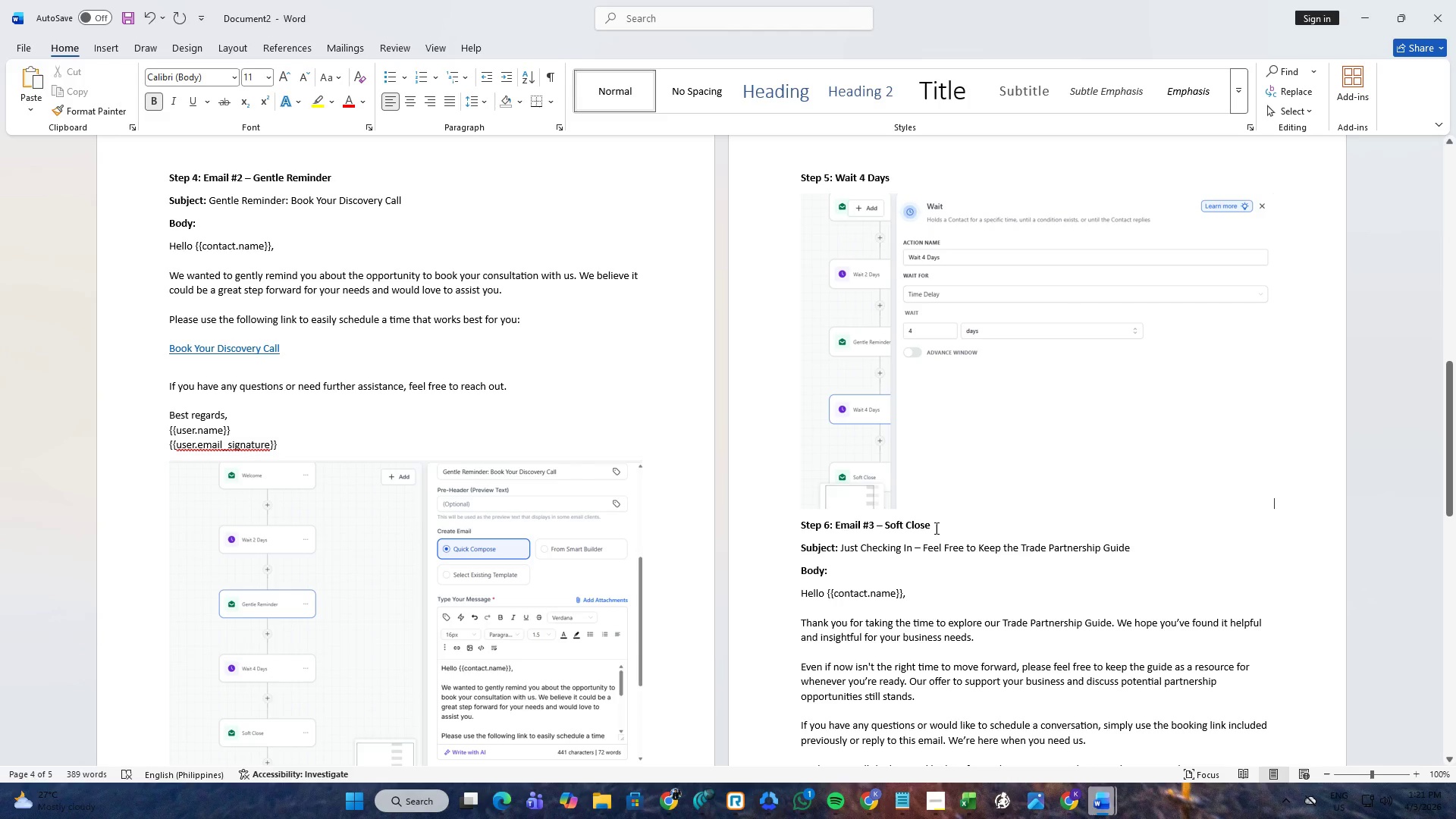 
scroll: coordinate [939, 524], scroll_direction: up, amount: 2.0
 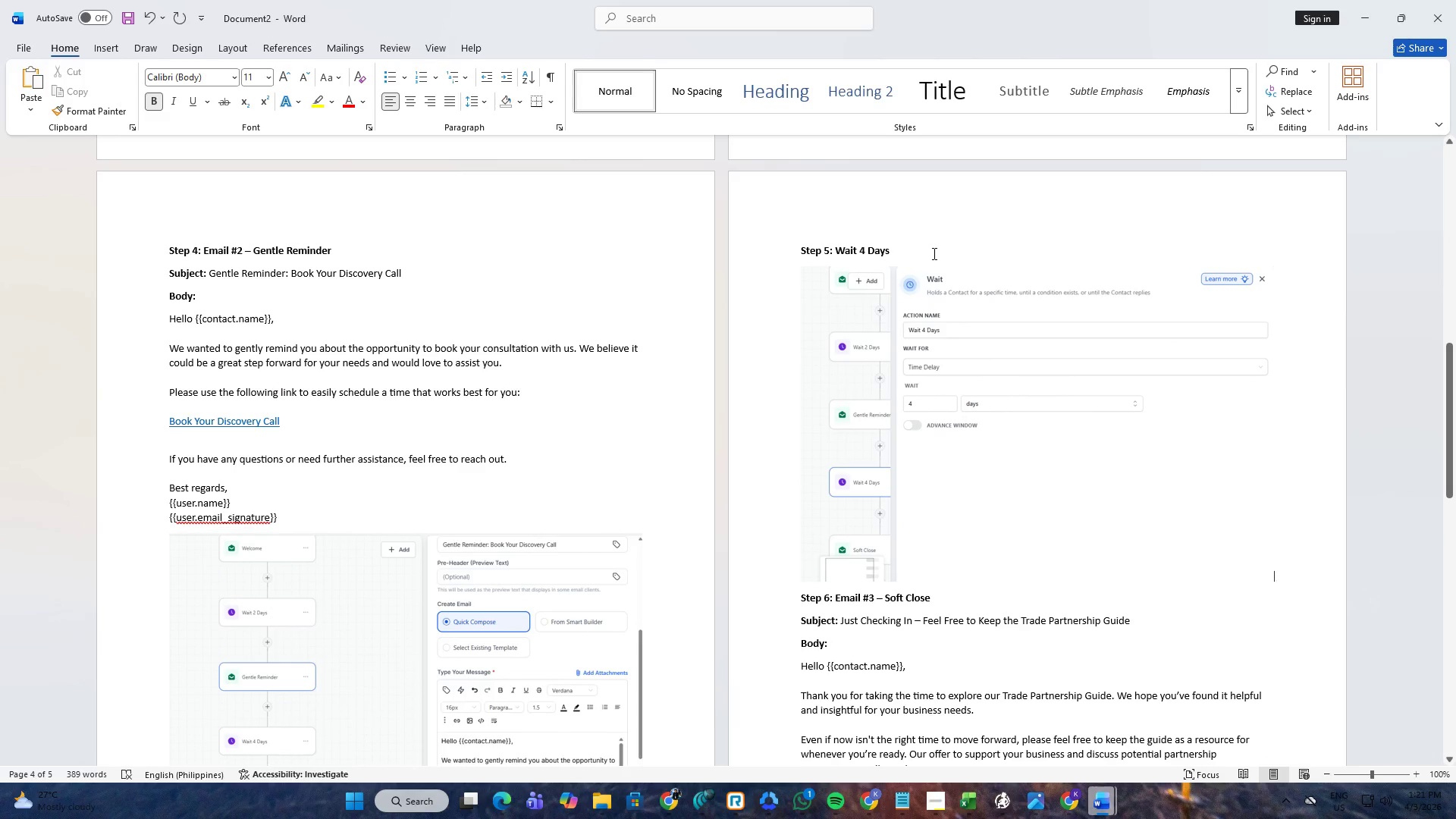 
left_click([933, 249])
 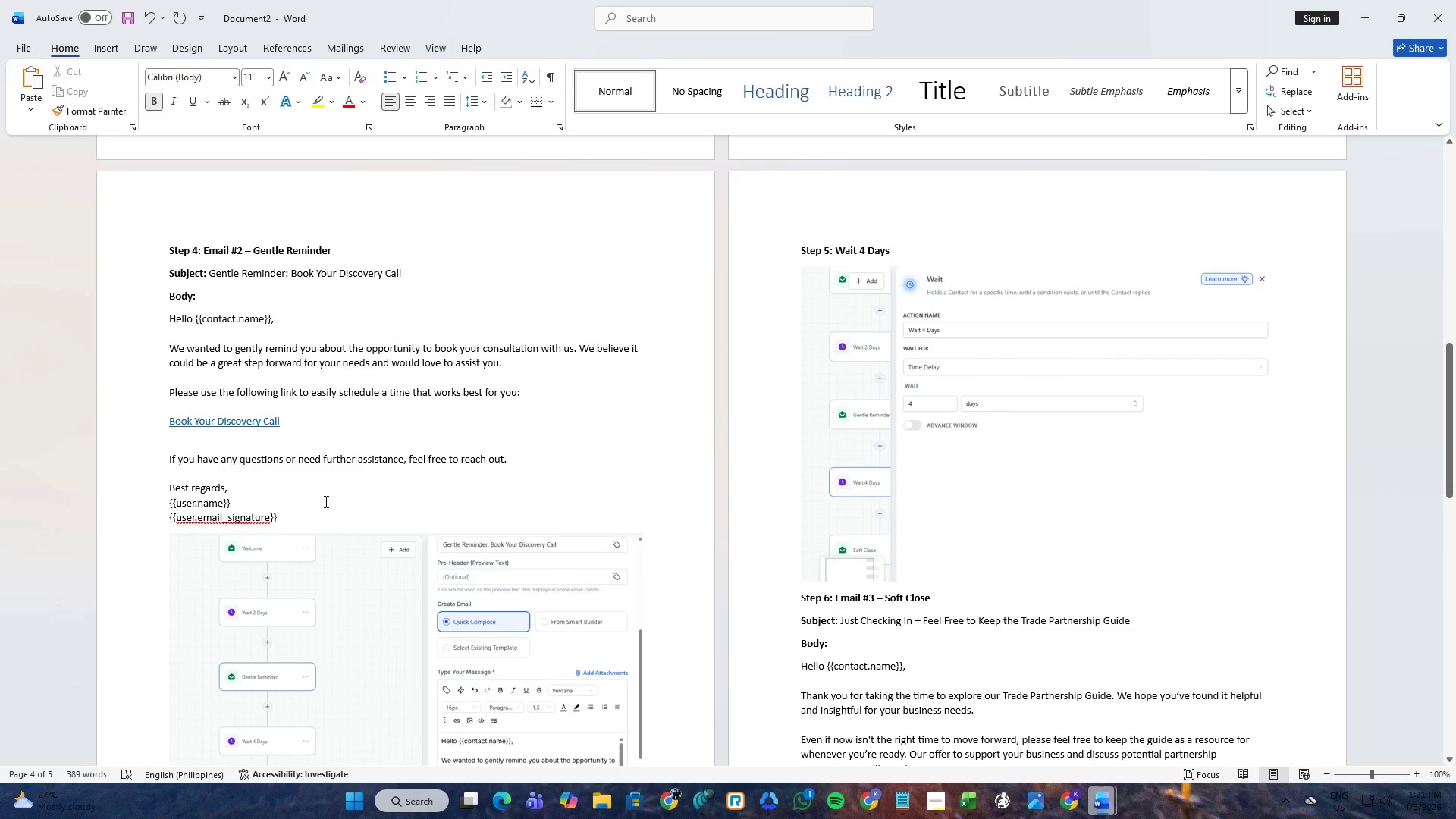 
key(Enter)
 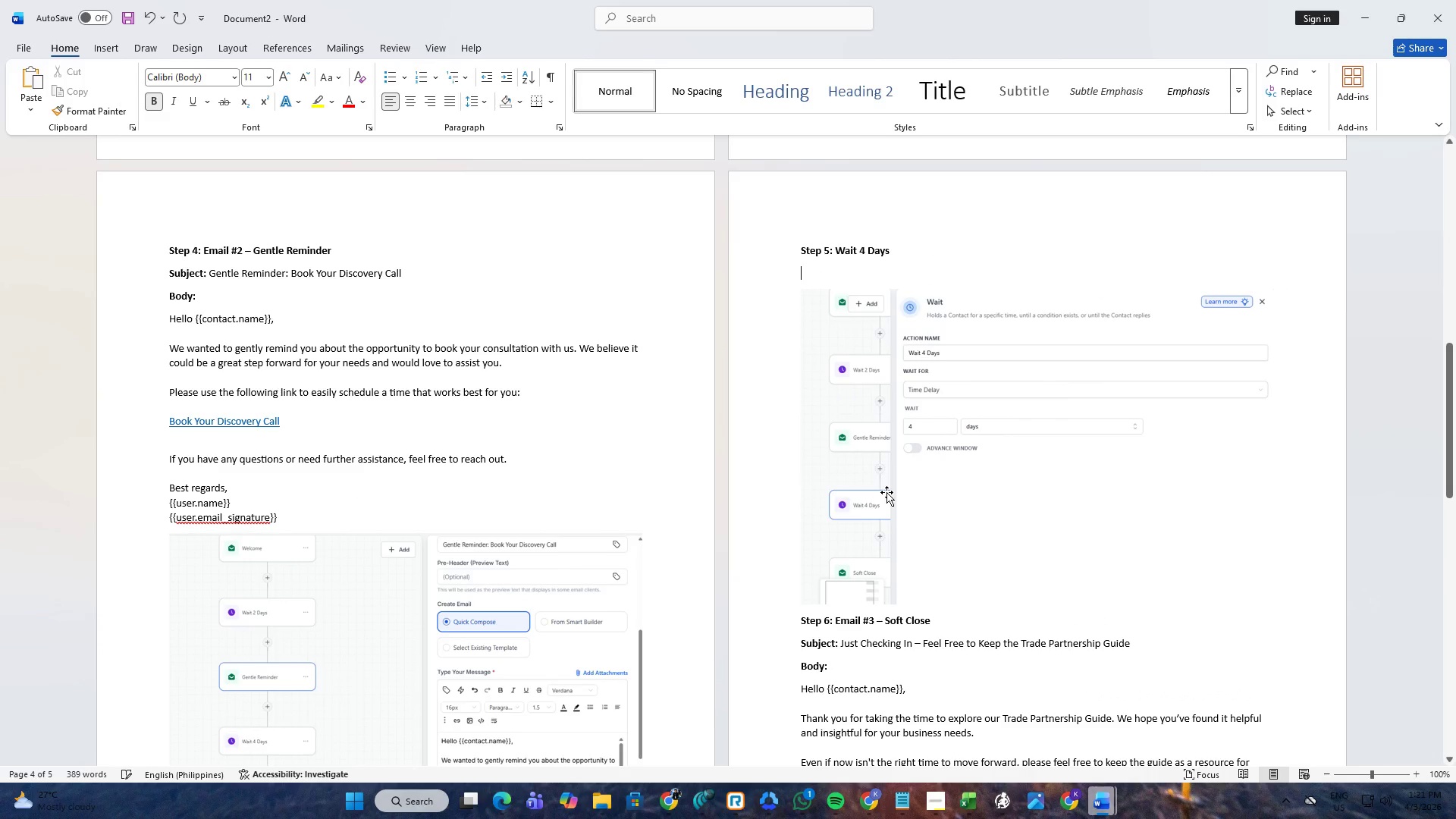 
scroll: coordinate [886, 492], scroll_direction: down, amount: 2.0
 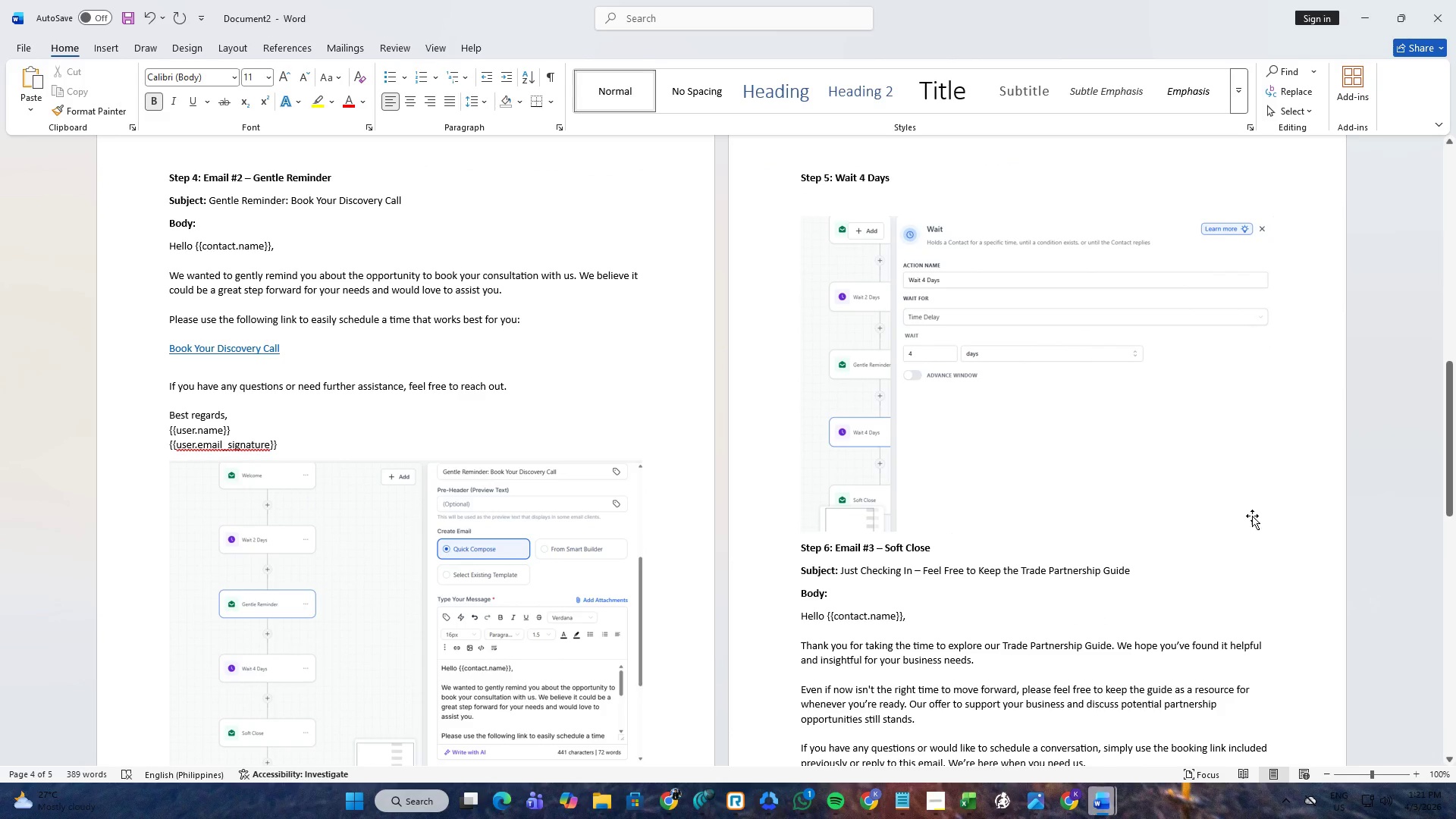 
left_click([1320, 510])
 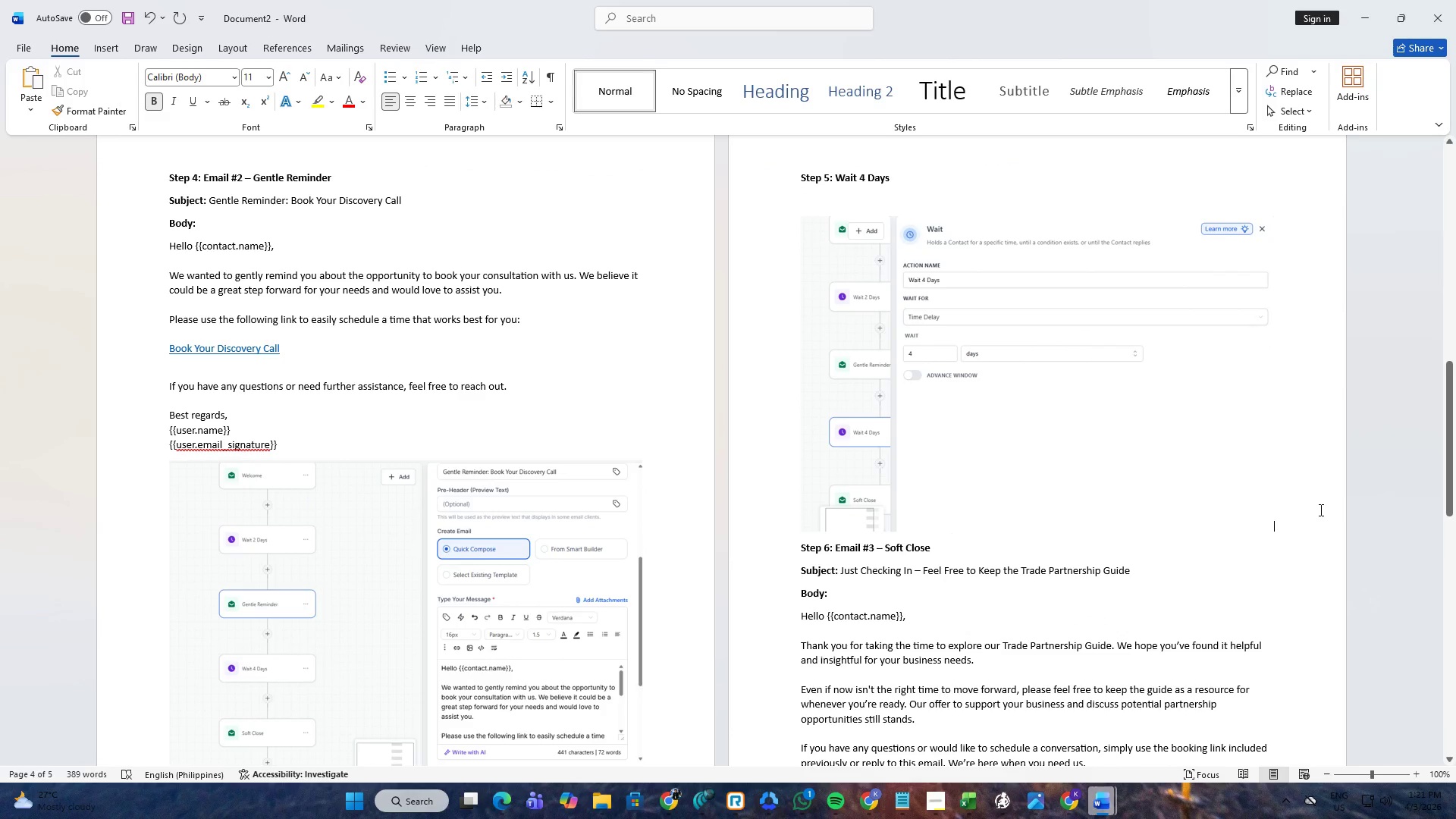 
key(Enter)
 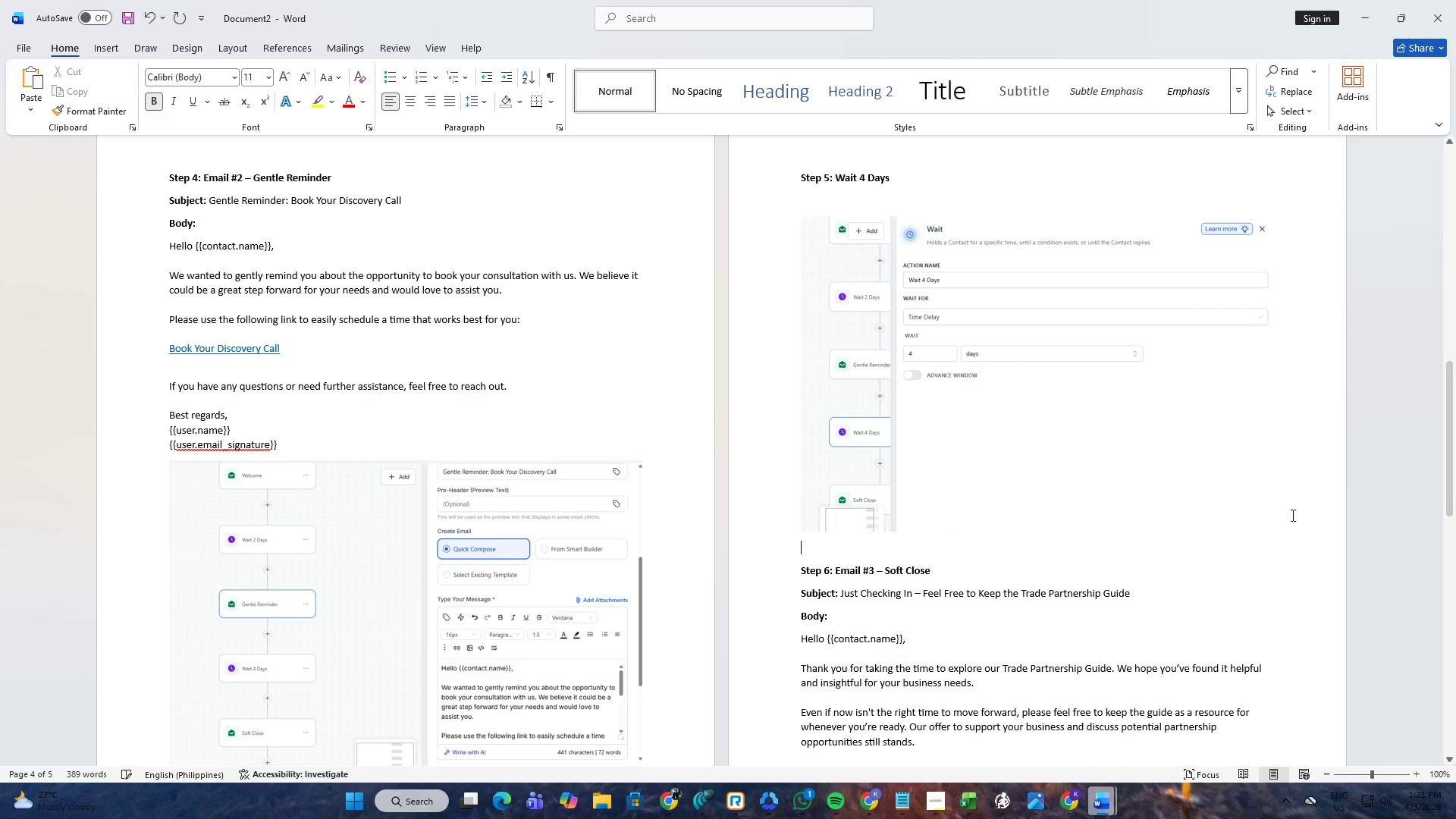 
scroll: coordinate [1156, 537], scroll_direction: down, amount: 3.0
 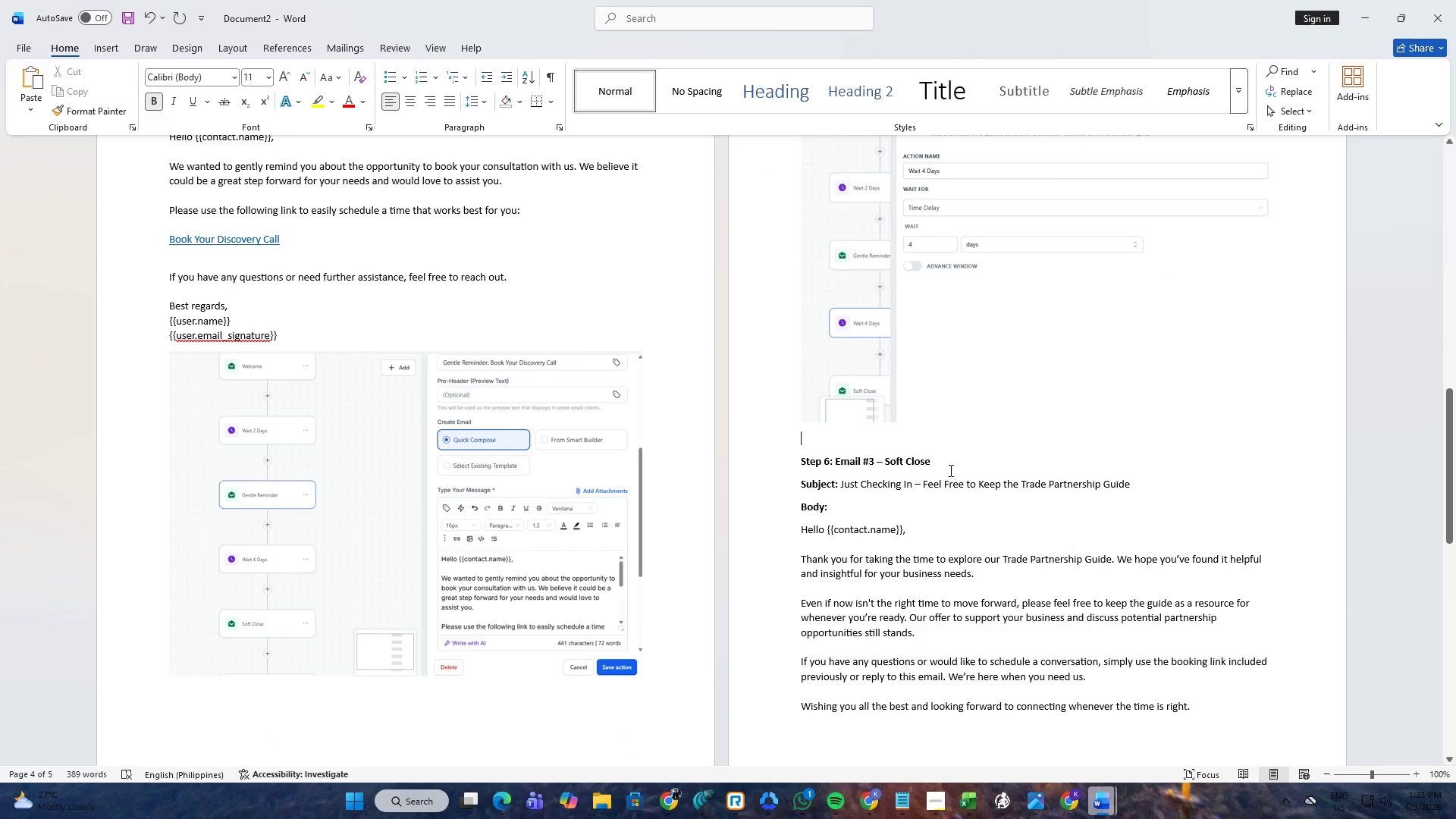 
hold_key(key=Enter, duration=0.33)
 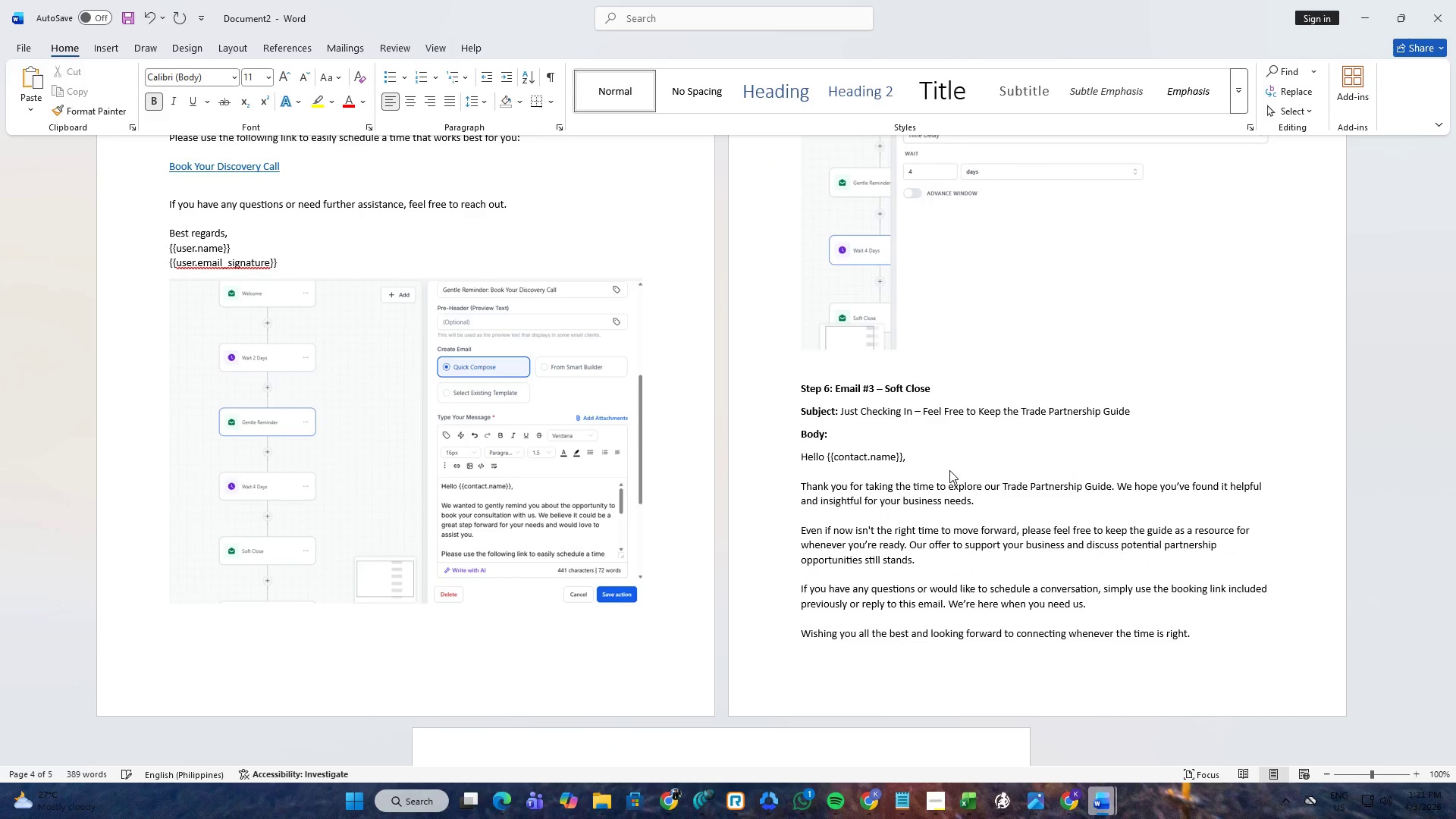 
scroll: coordinate [949, 470], scroll_direction: down, amount: 2.0
 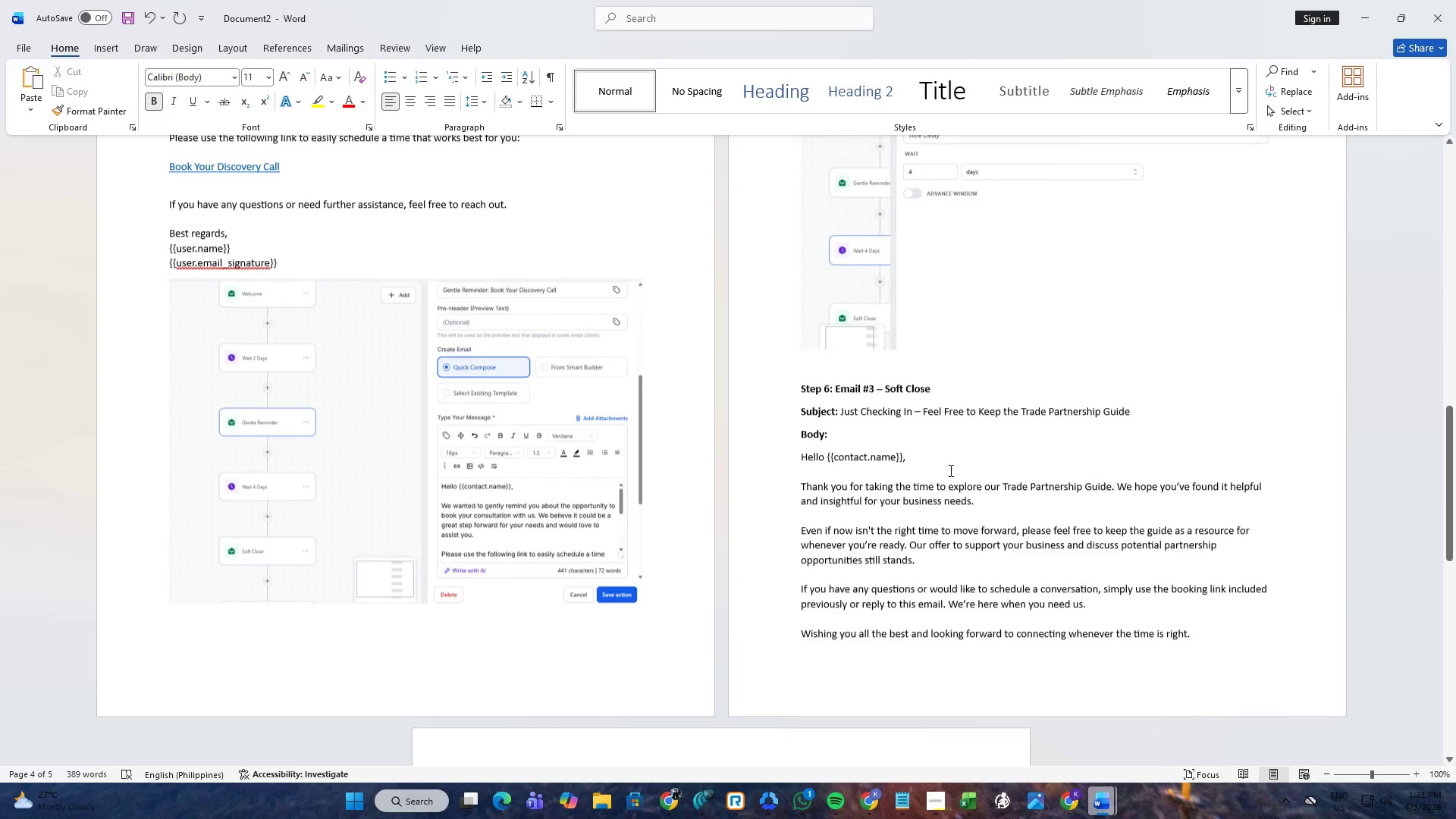 
key(Backspace)
 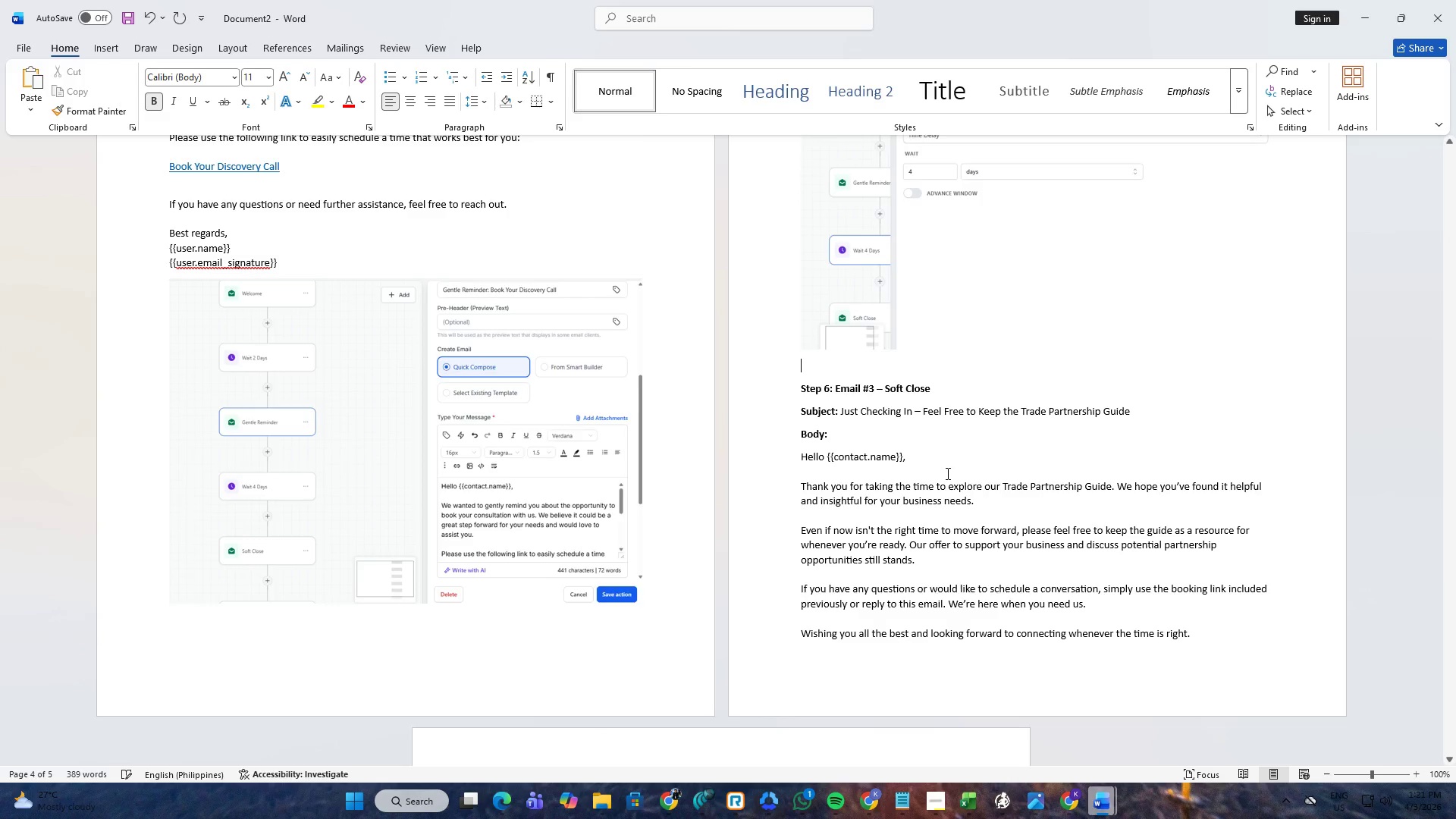 
scroll: coordinate [696, 589], scroll_direction: down, amount: 9.0
 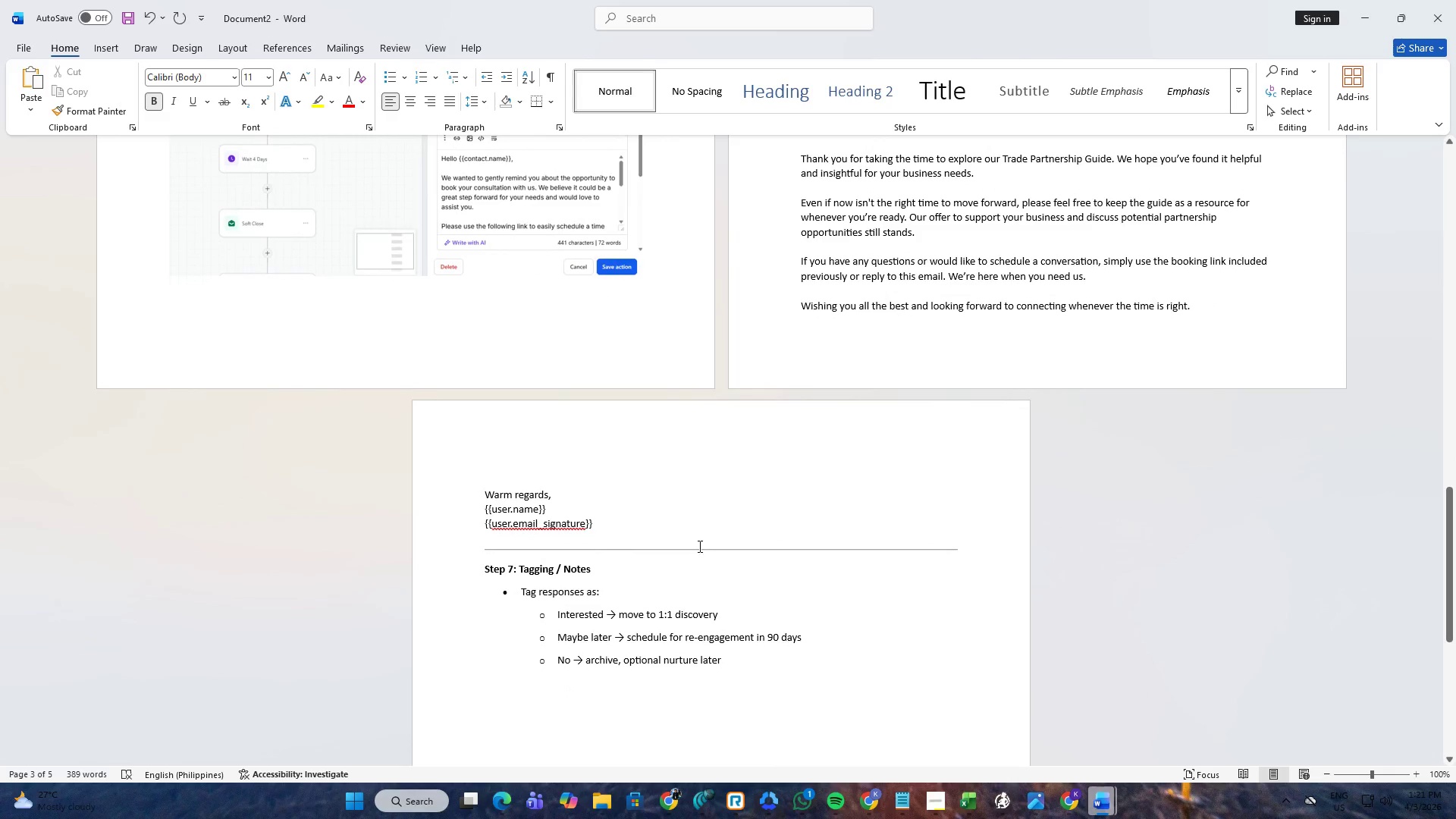 
left_click([699, 545])
 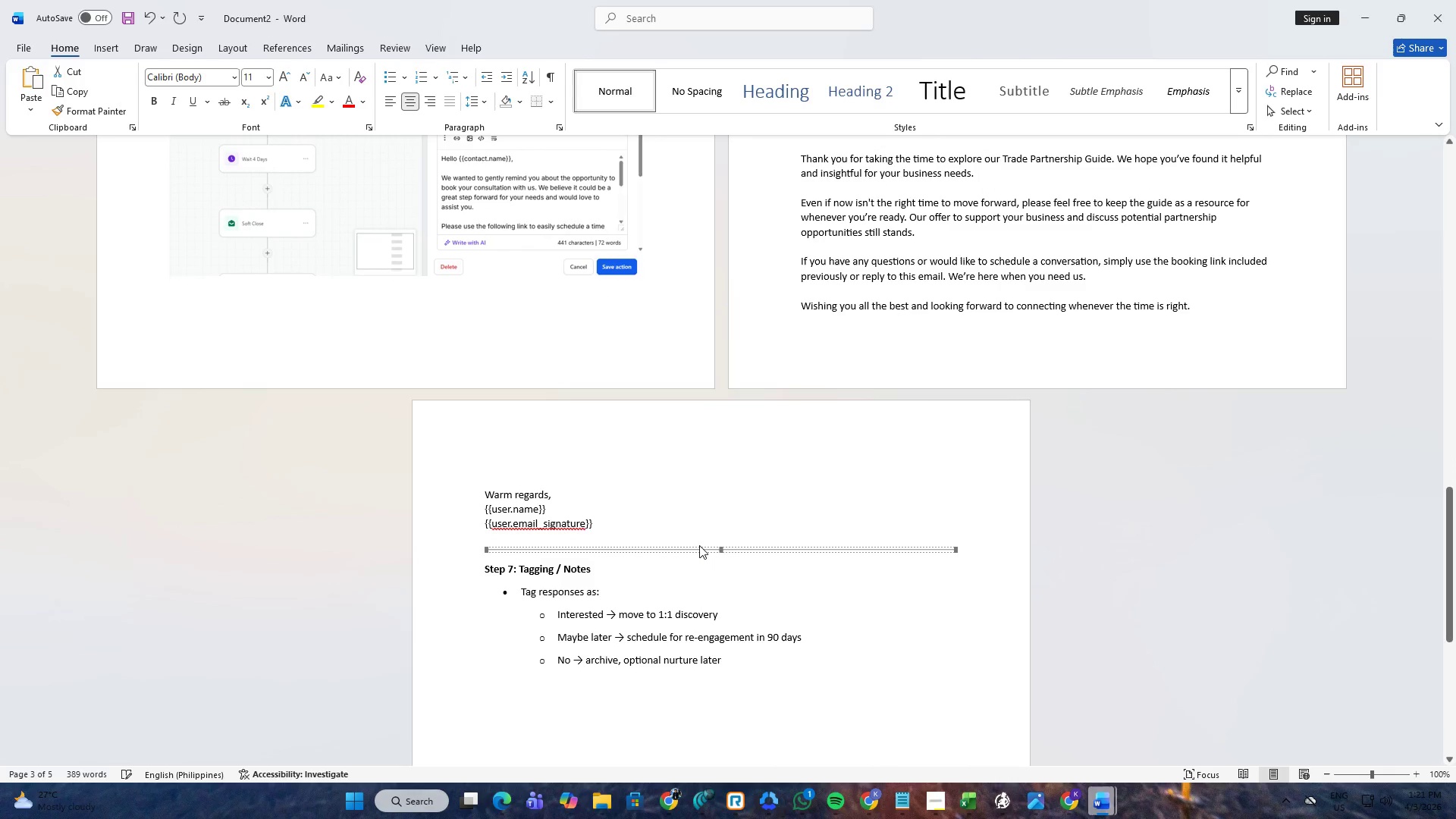 
key(Alt+AltLeft)
 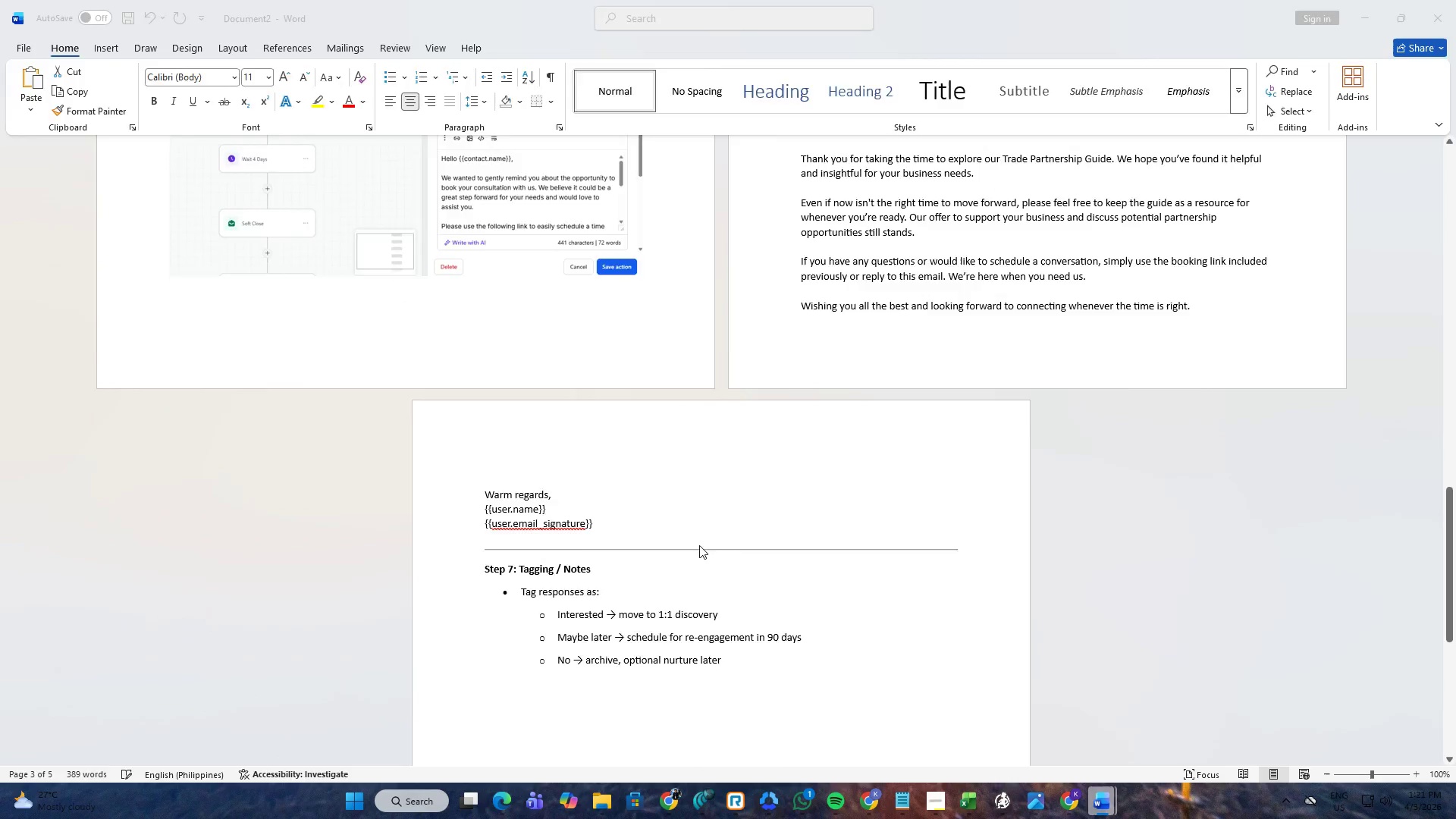 
key(Alt+Tab)
 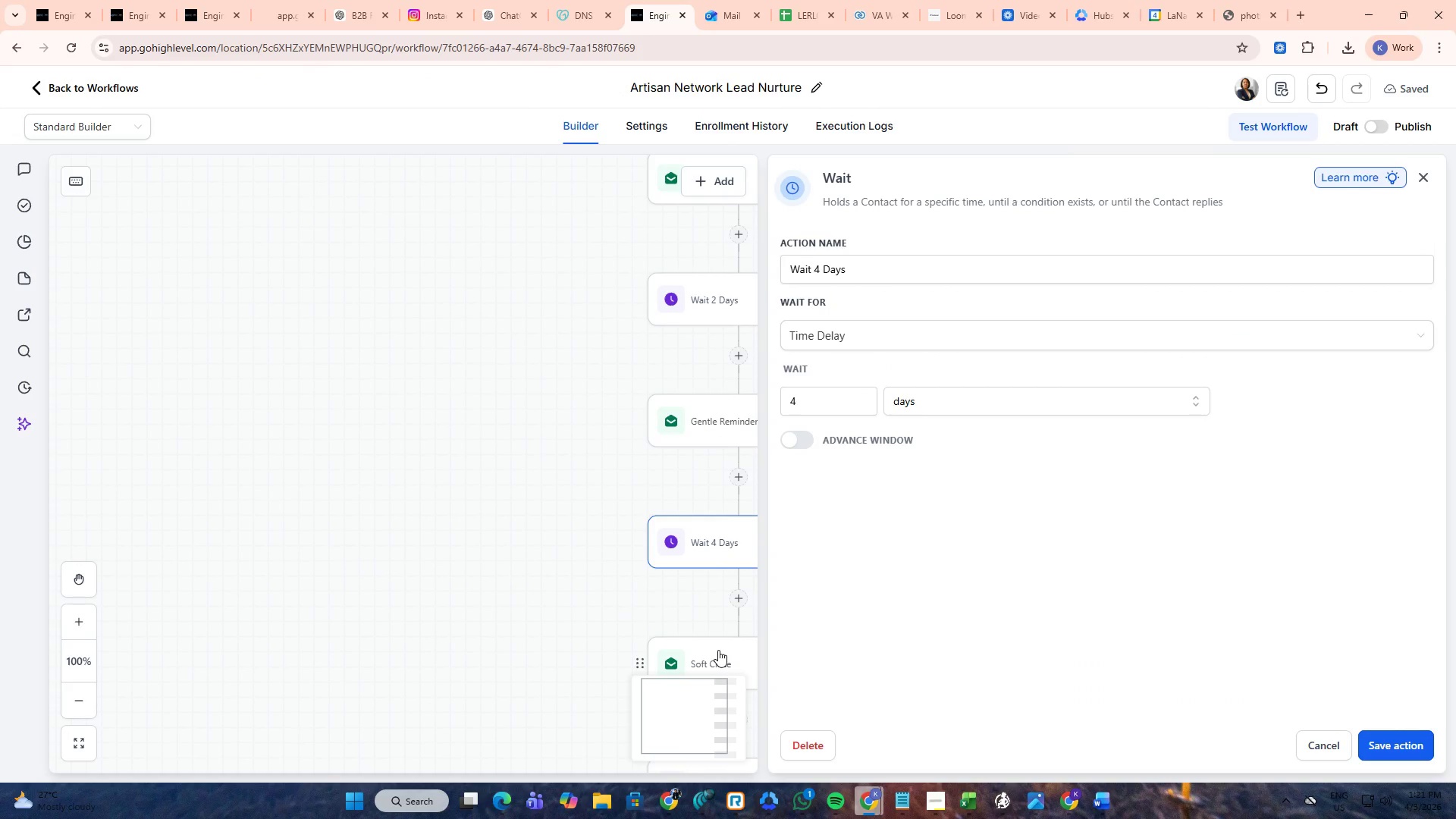 
left_click([718, 650])
 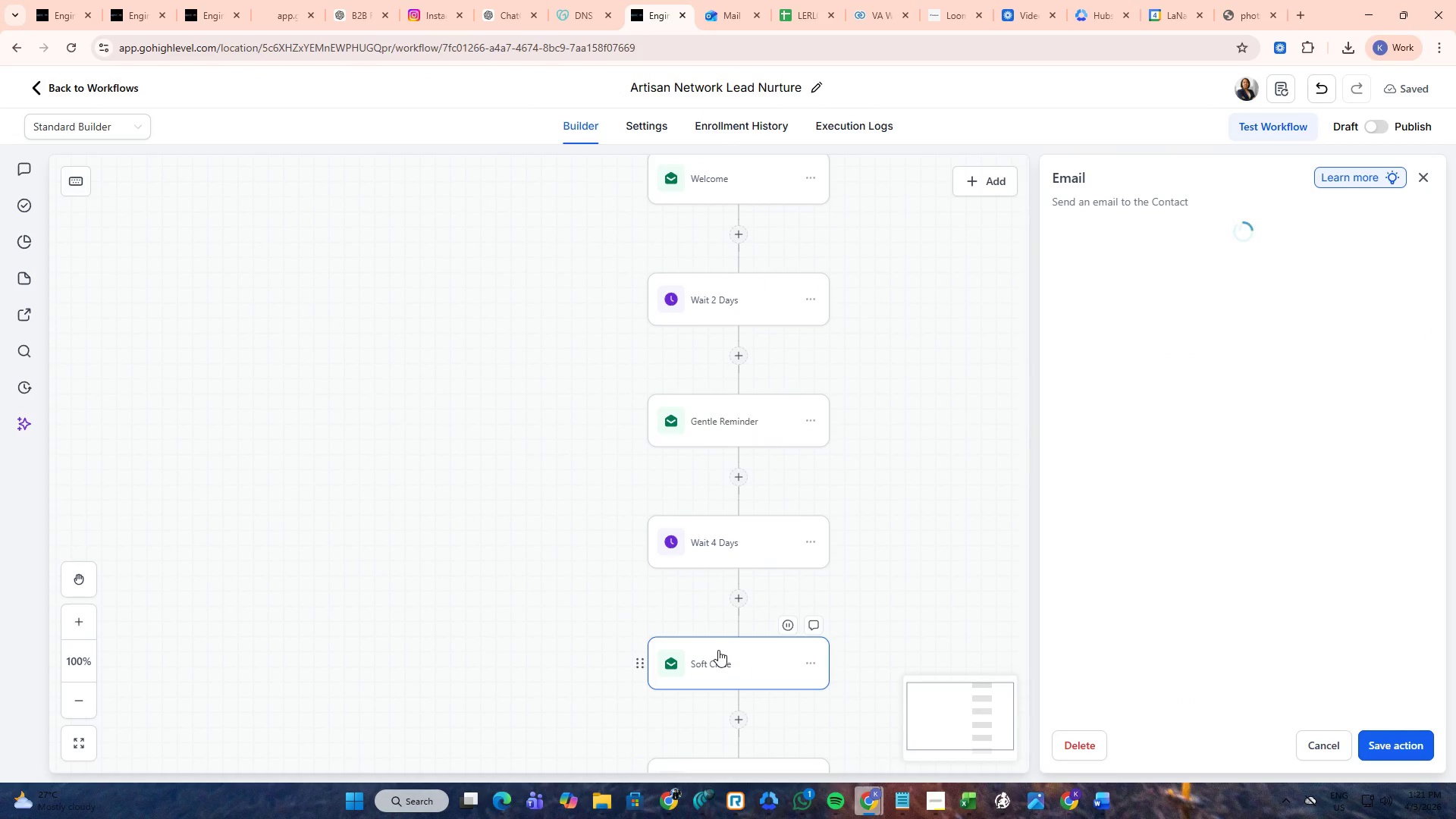 
key(Alt+AltLeft)
 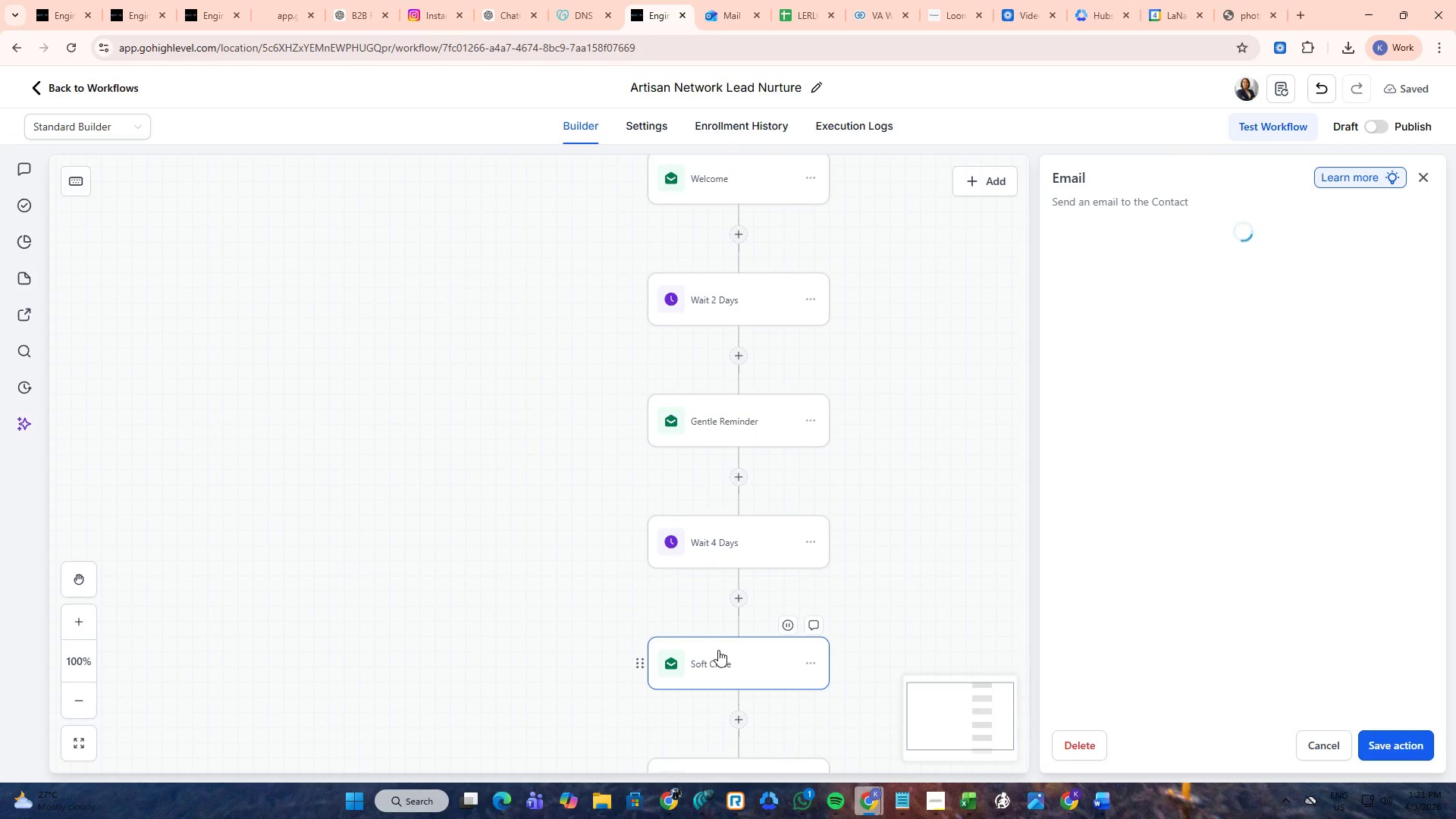 
key(Alt+Tab)
 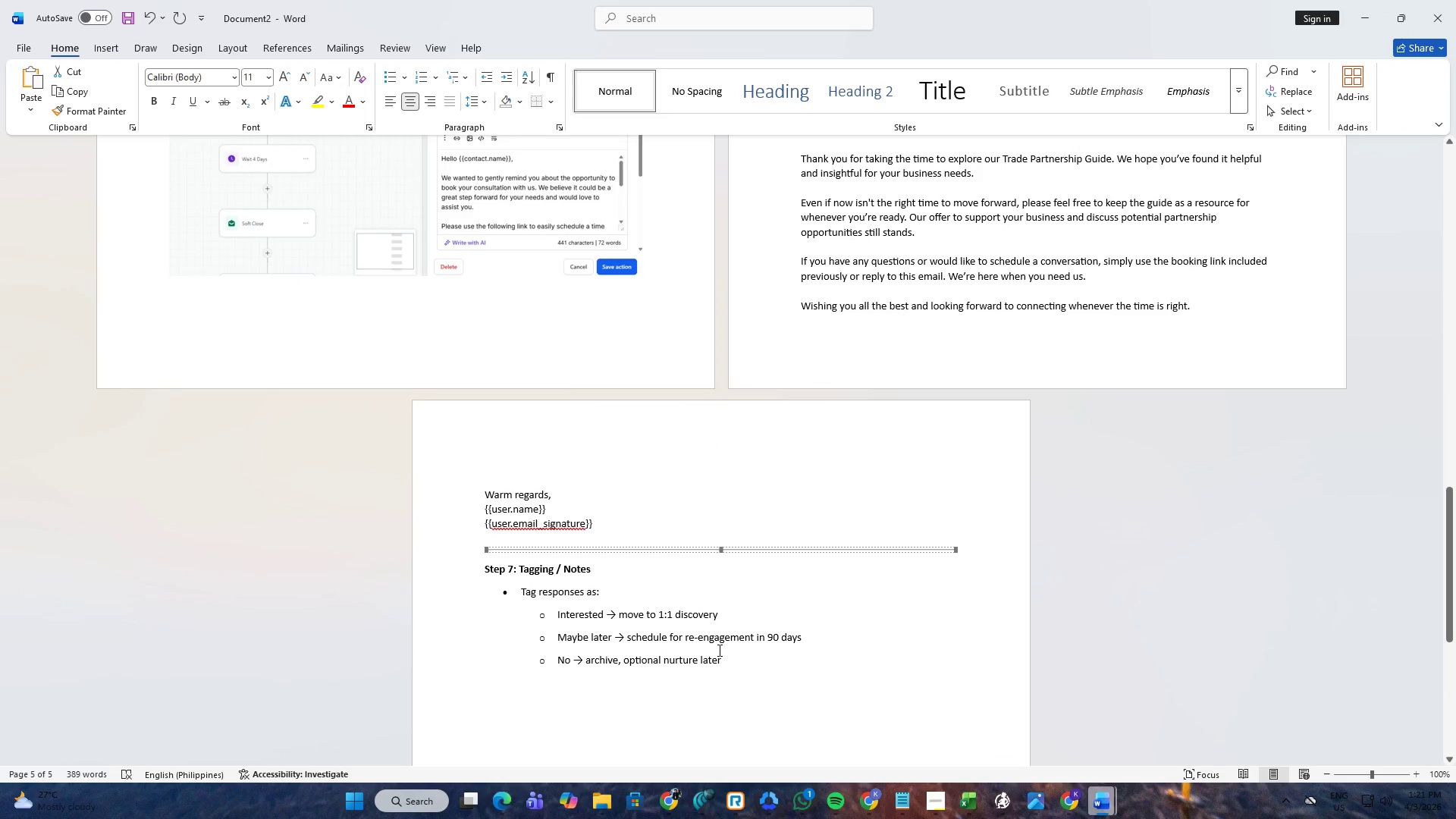 
key(Alt+AltLeft)
 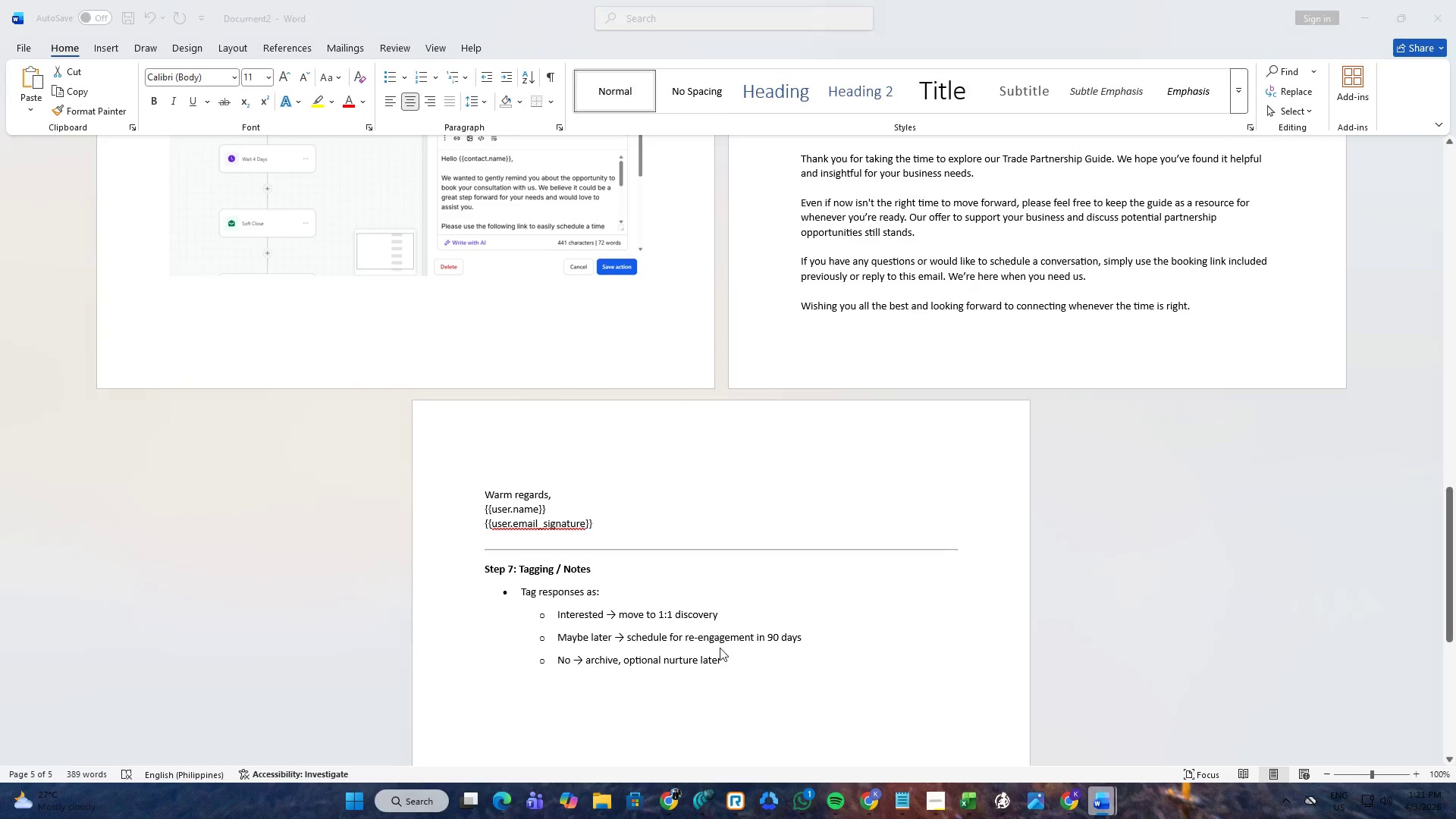 
key(Alt+Tab)
 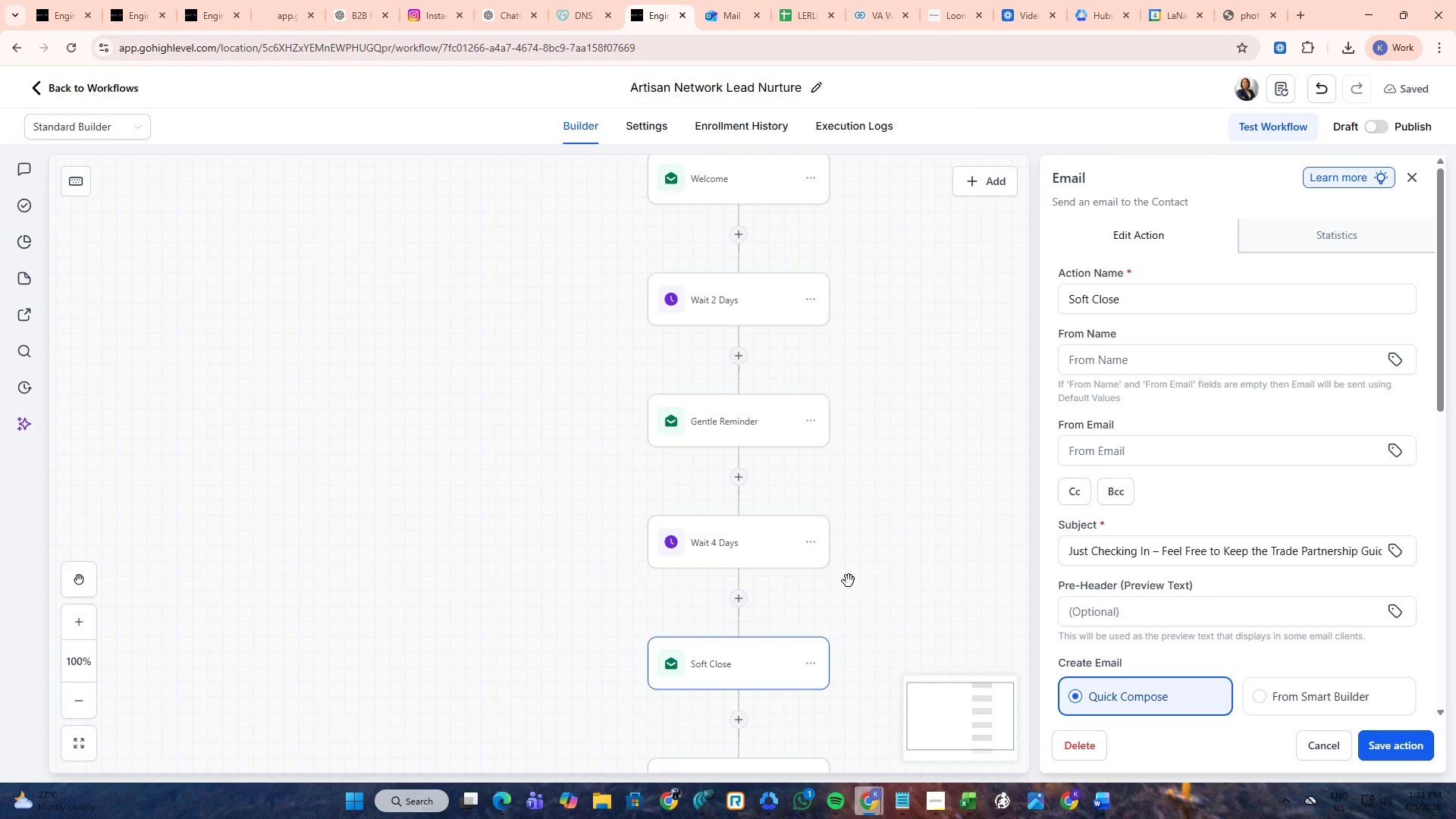 
scroll: coordinate [1128, 527], scroll_direction: down, amount: 8.0
 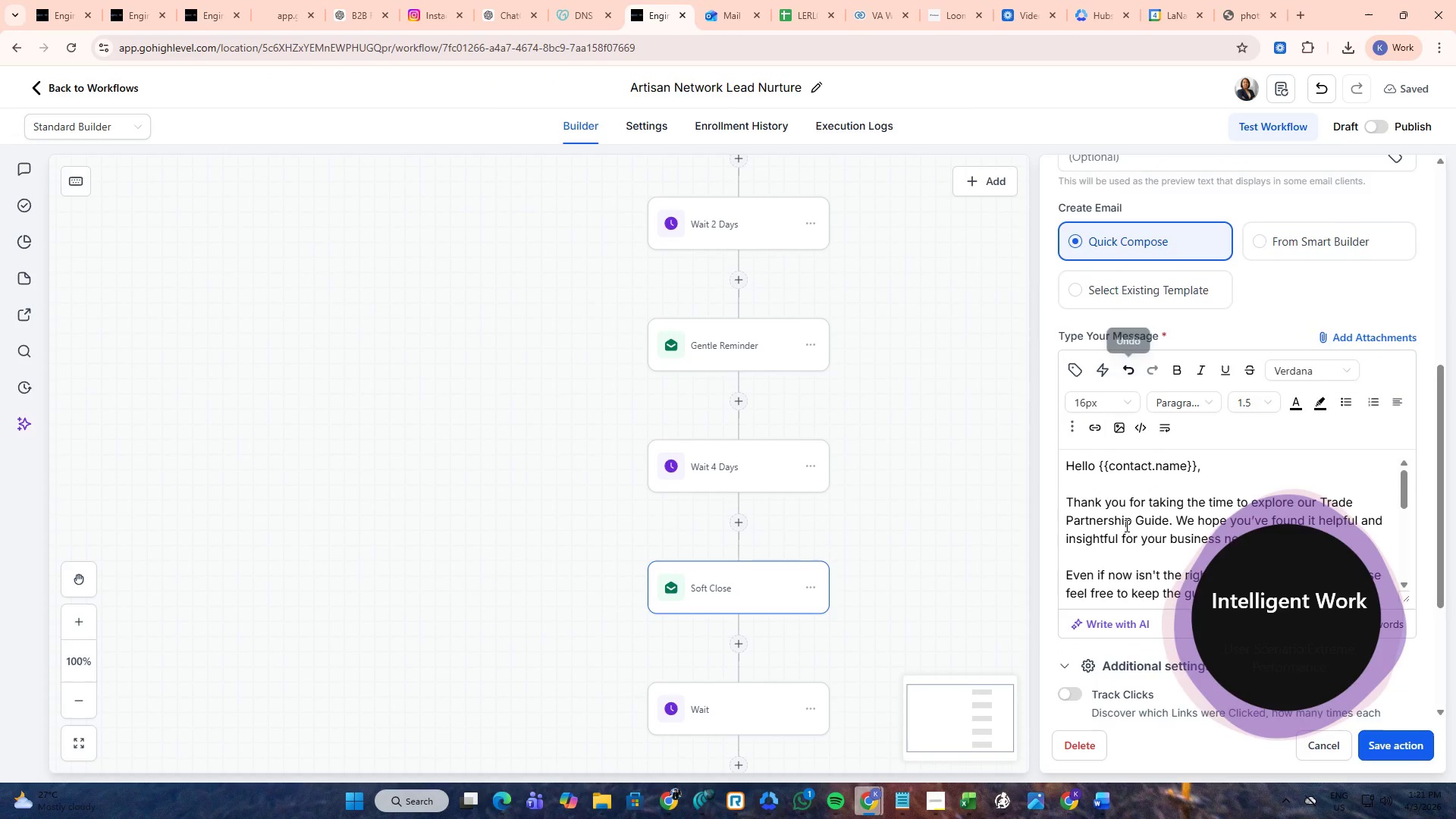 
scroll: coordinate [1119, 522], scroll_direction: up, amount: 2.0
 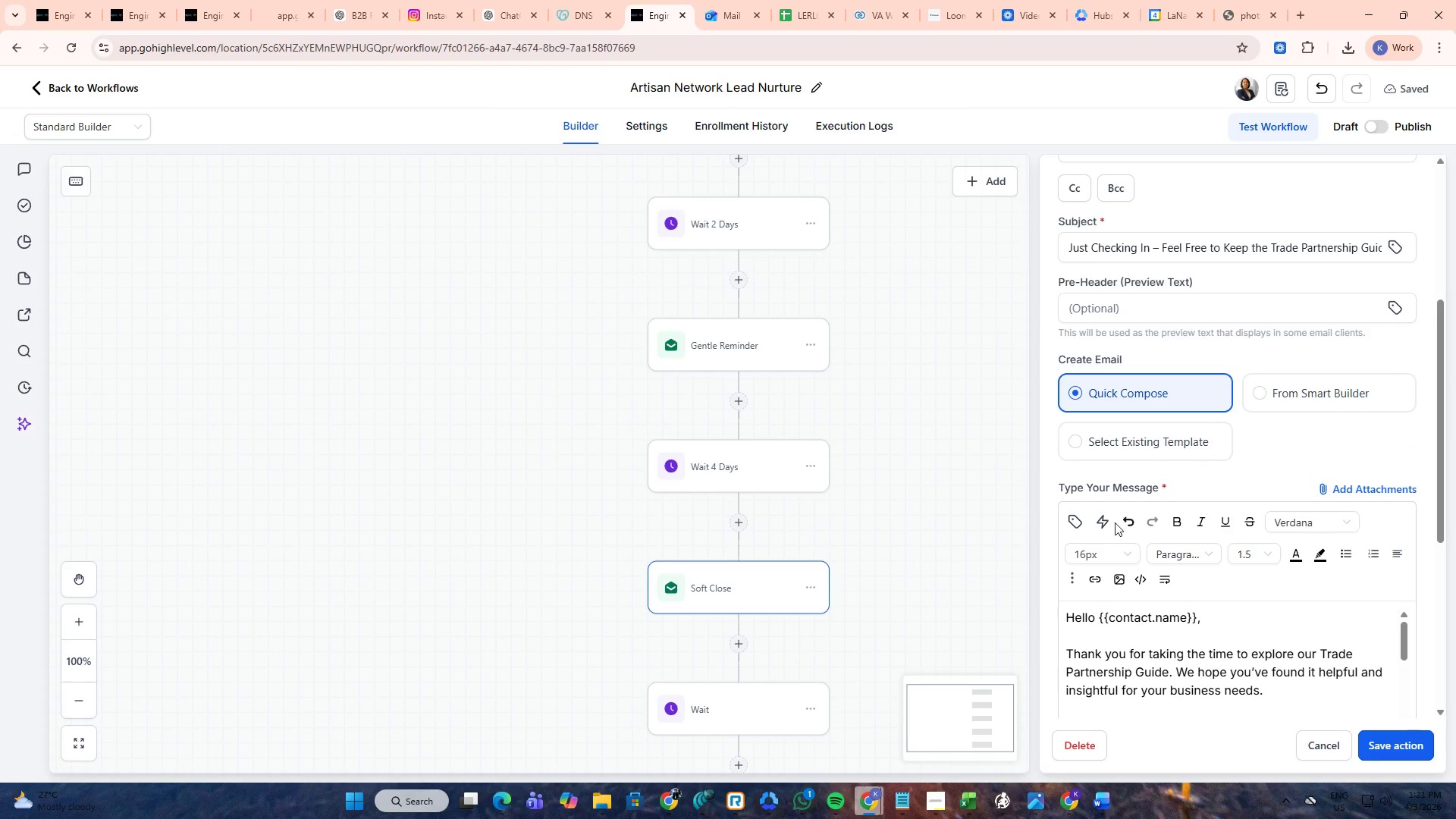 
scroll: coordinate [1115, 522], scroll_direction: down, amount: 1.0
 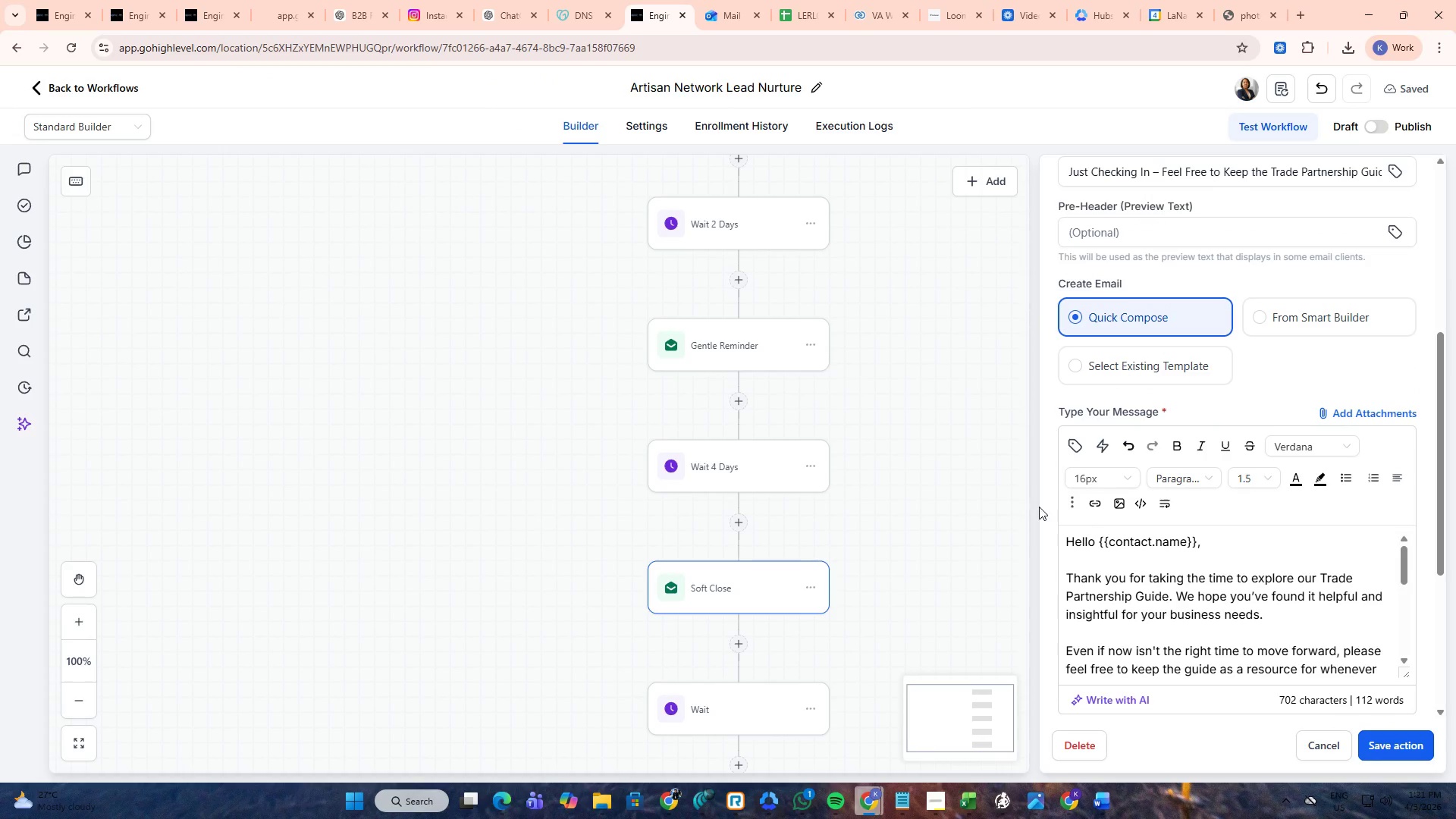 
scroll: coordinate [1080, 497], scroll_direction: up, amount: 3.0
 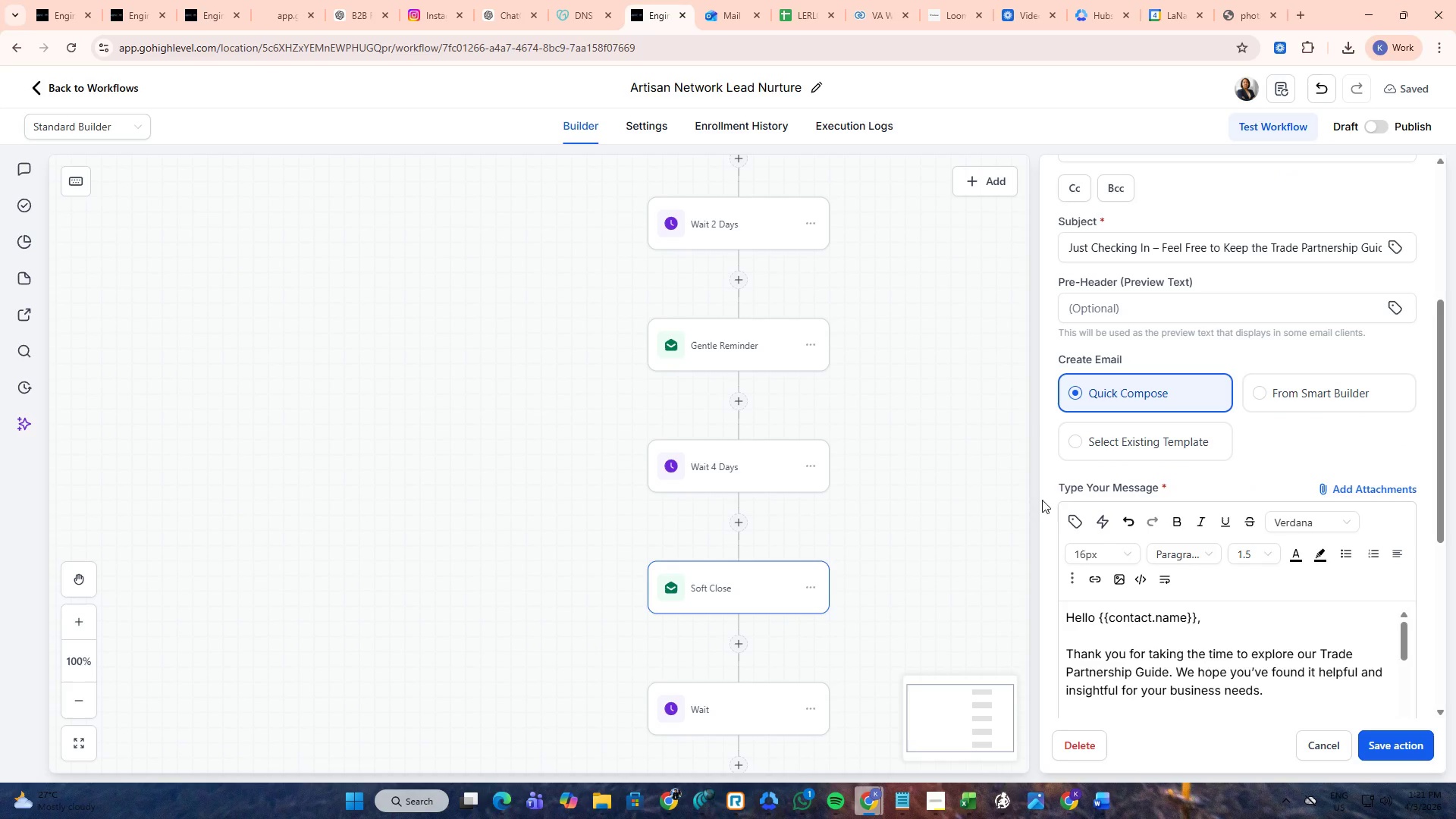 
key(PrintScreen)
 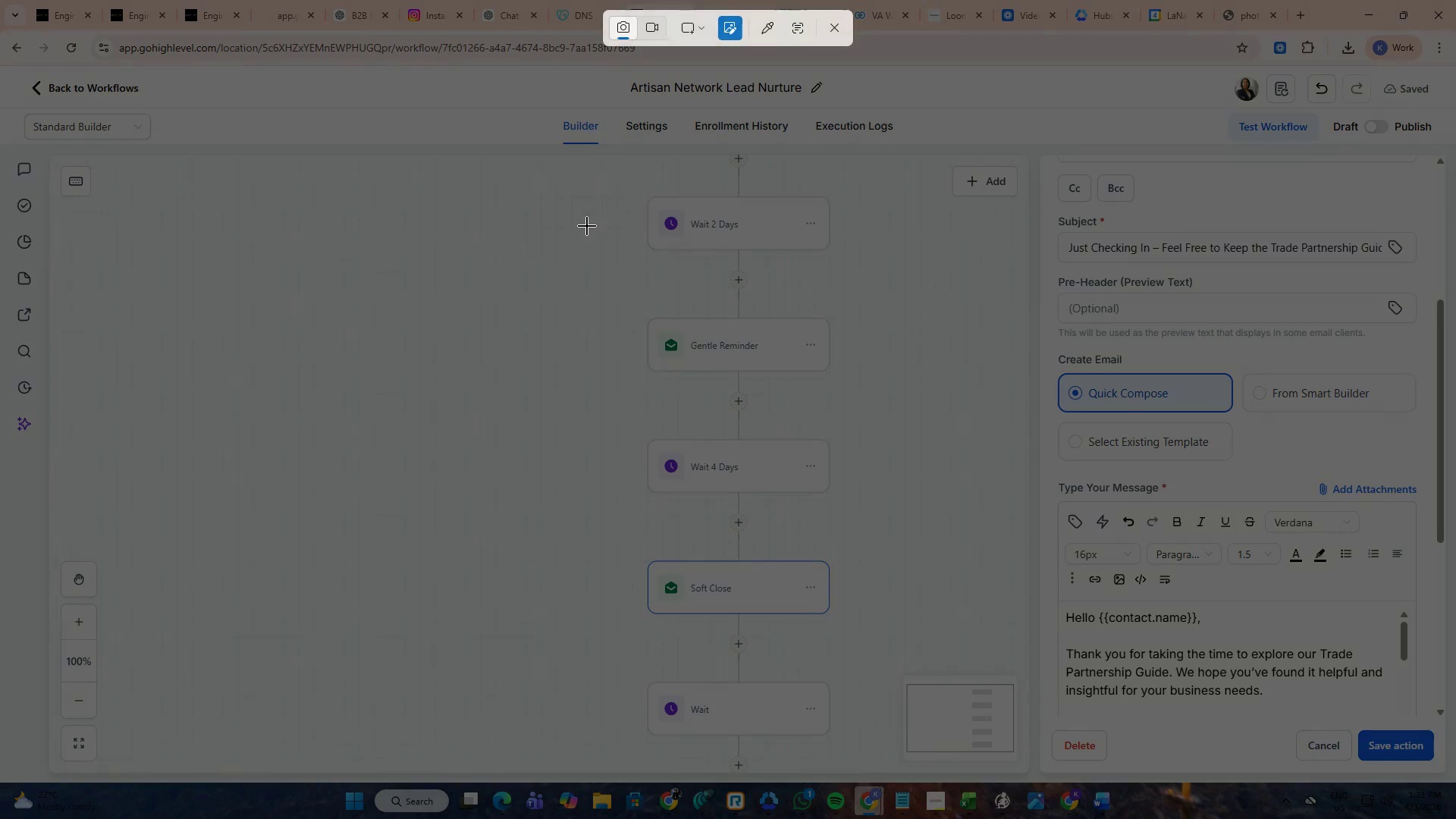 
left_click_drag(start_coordinate=[610, 234], to_coordinate=[843, 409])
 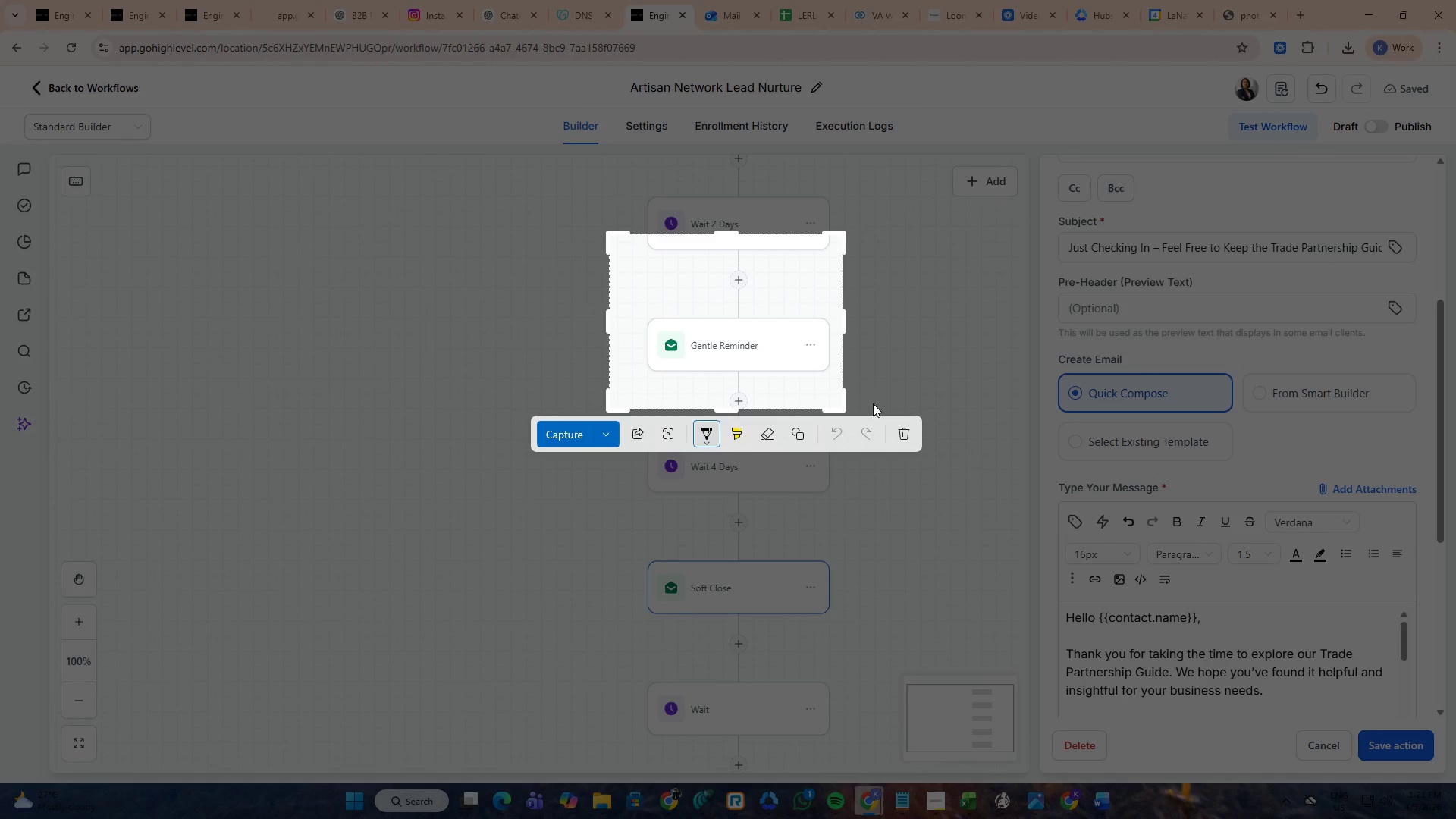 
left_click([895, 428])
 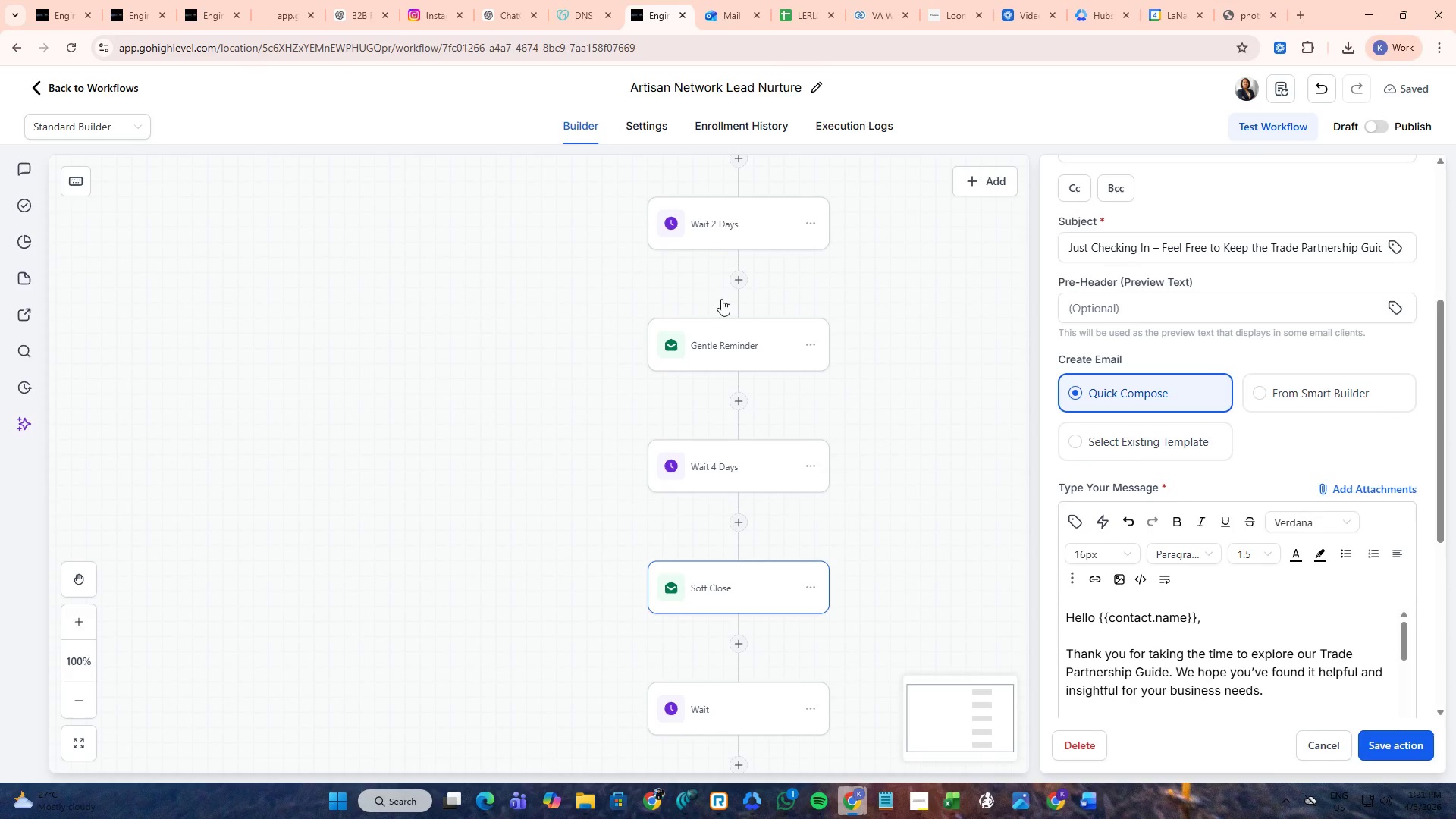 
key(PrintScreen)
 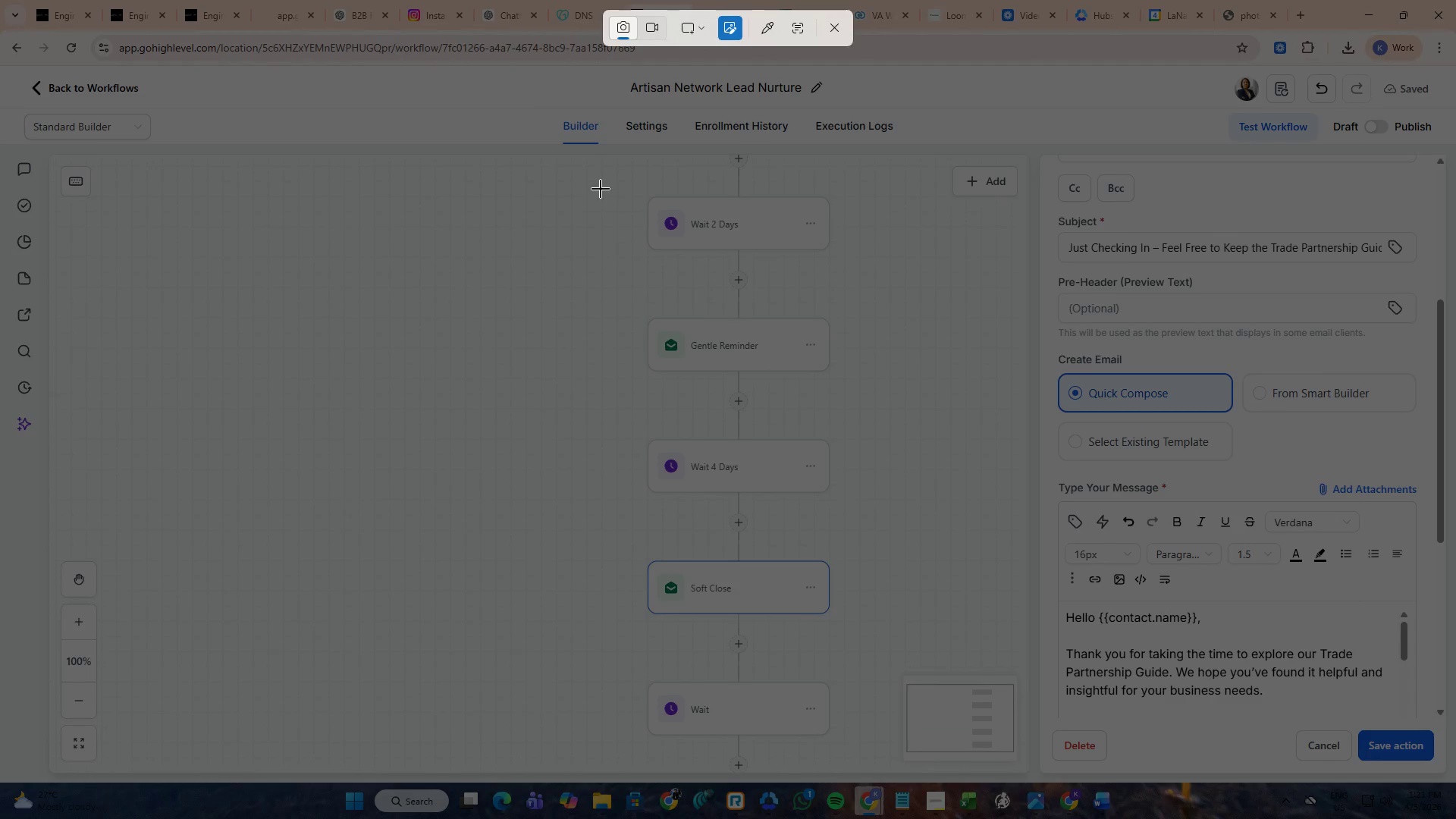 
left_click_drag(start_coordinate=[604, 180], to_coordinate=[1445, 770])
 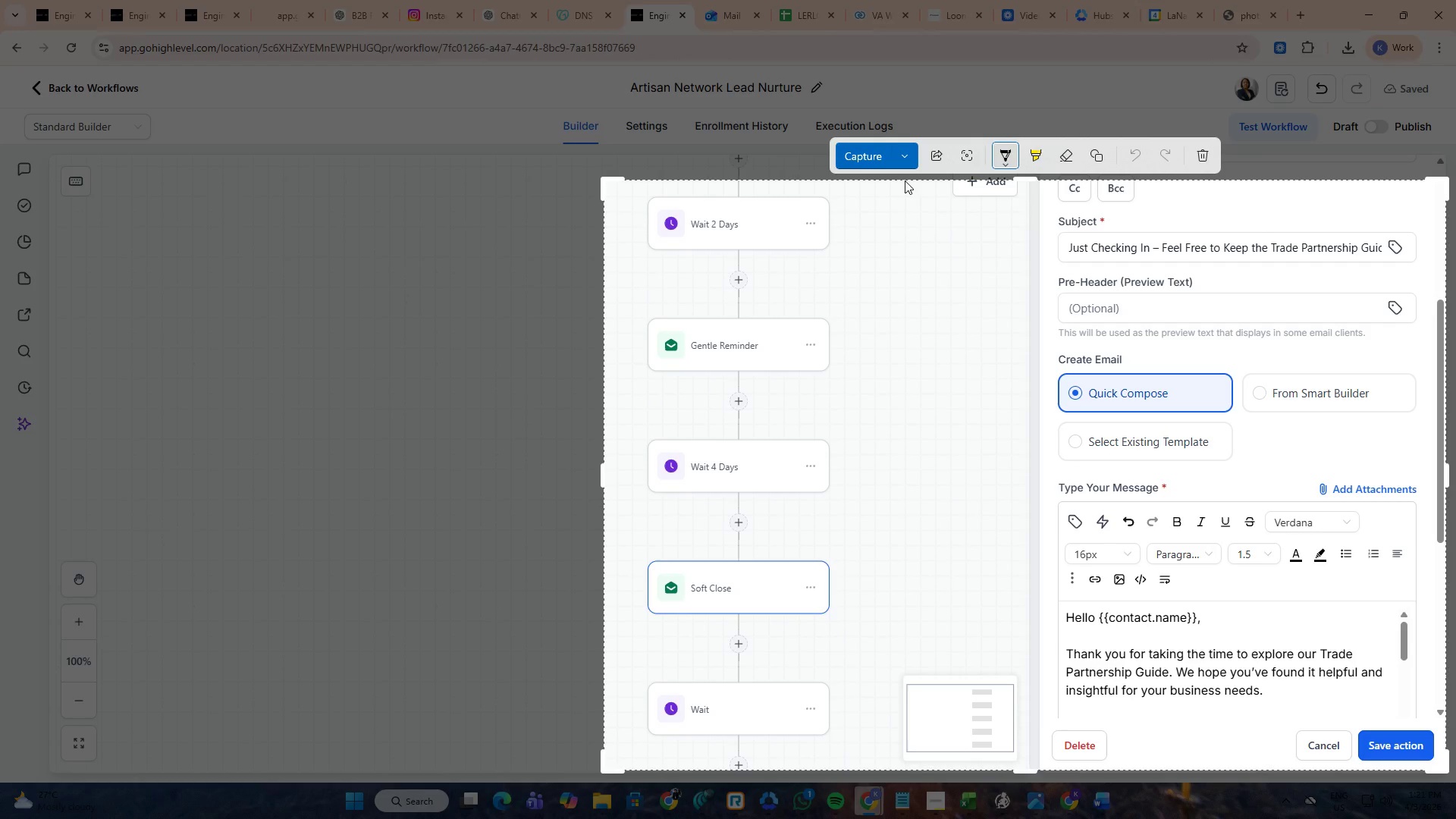 
left_click([905, 165])
 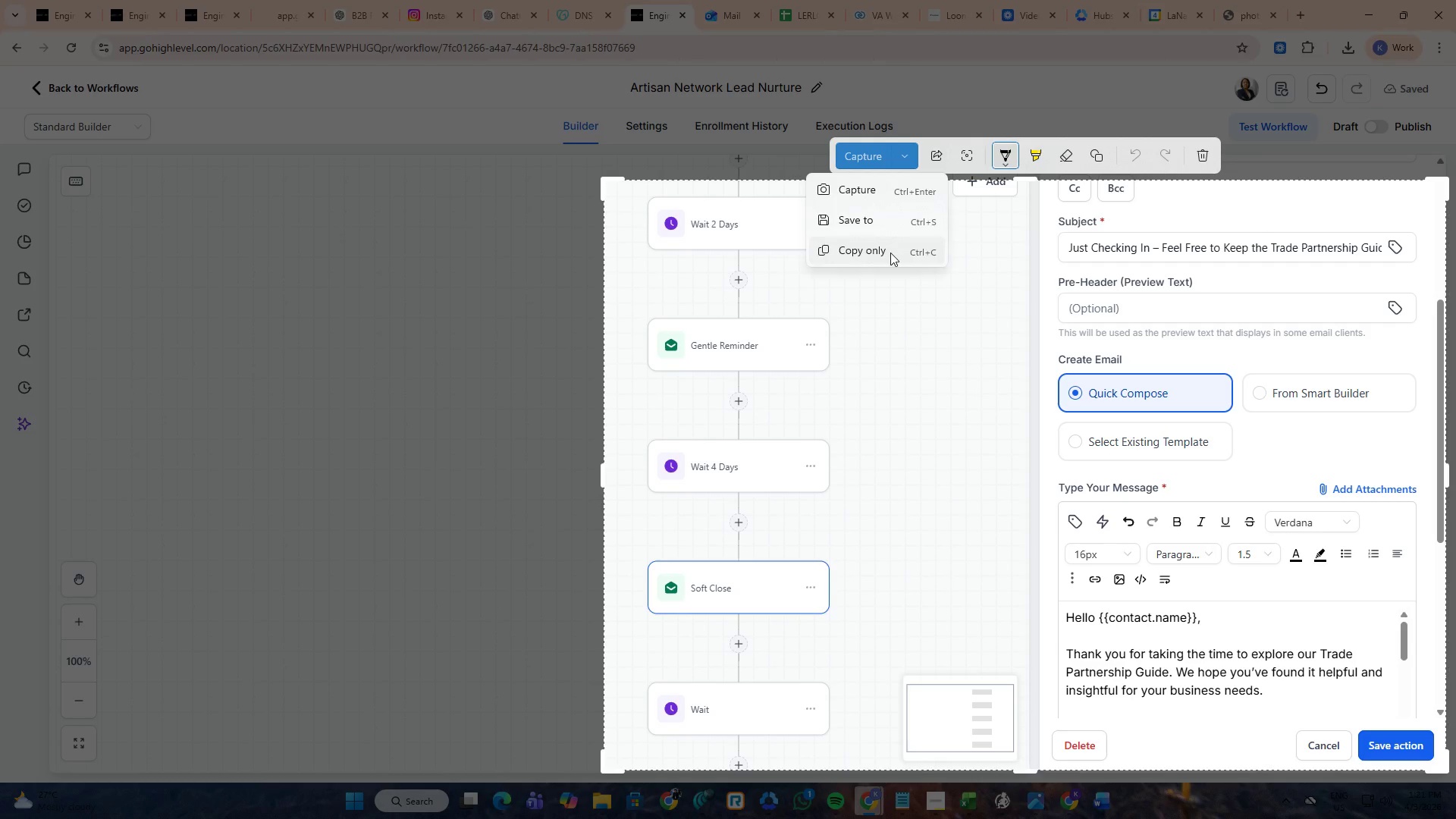 
left_click([890, 253])
 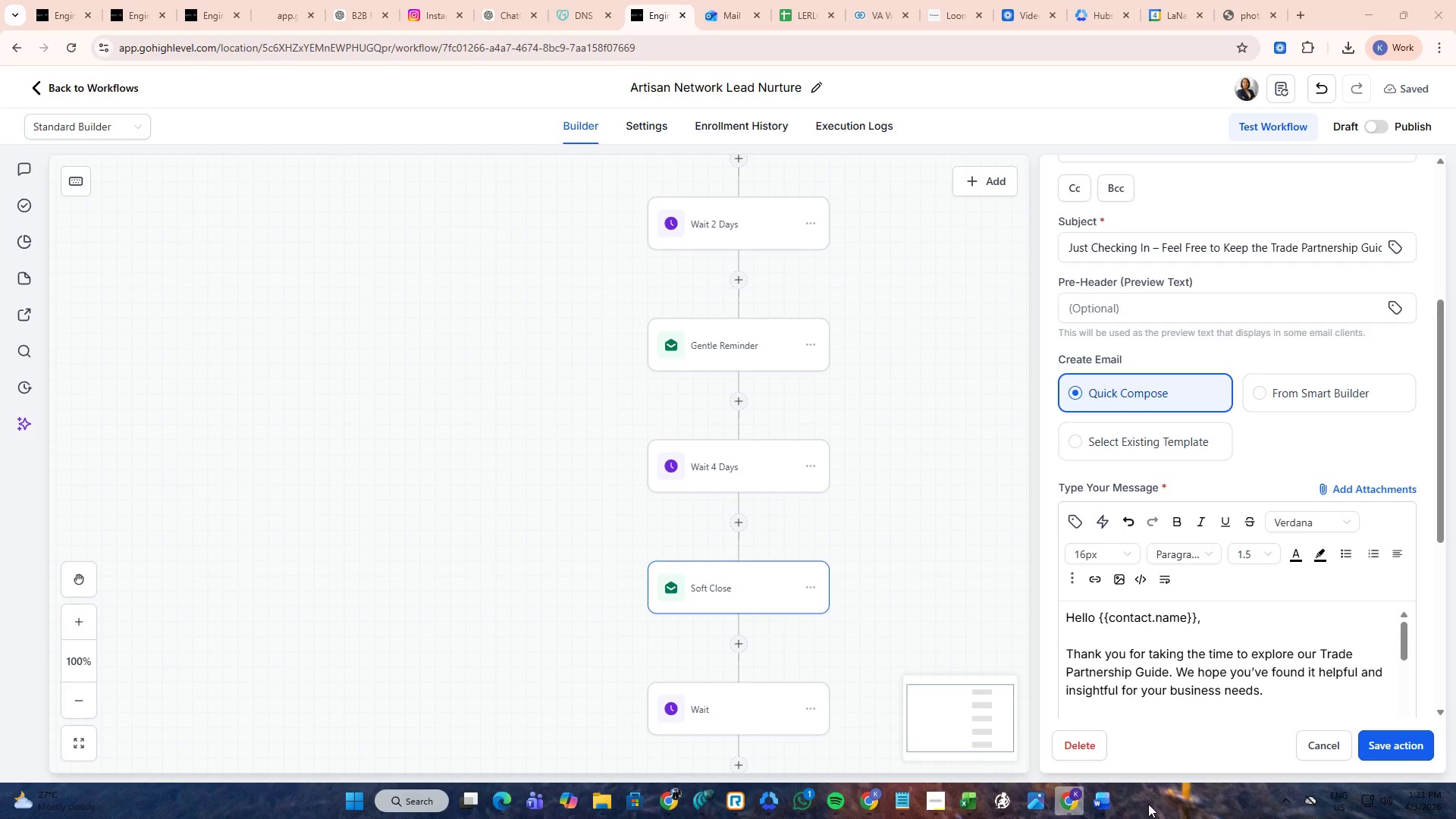 
double_click([1111, 805])
 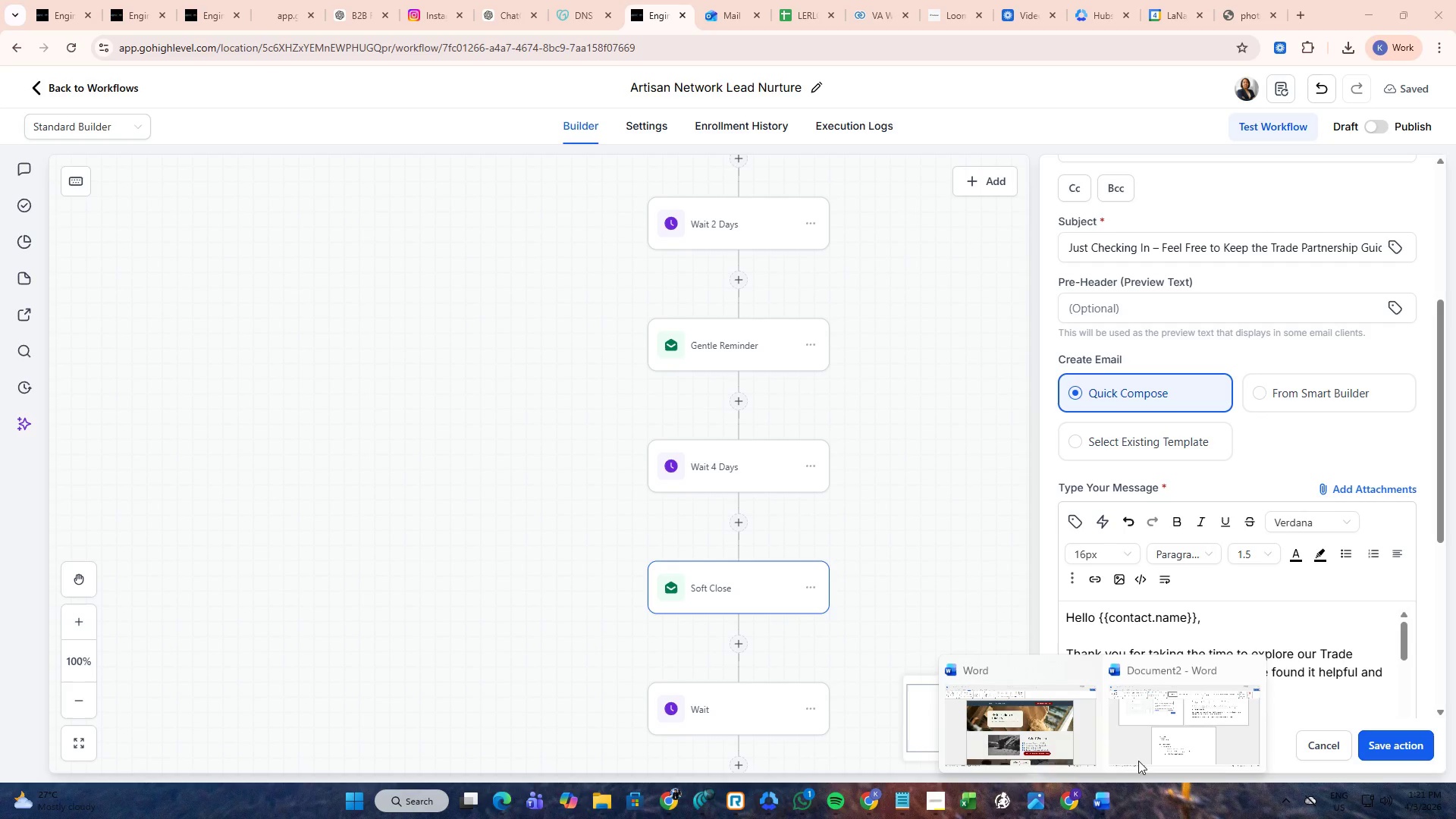 
triple_click([1150, 743])
 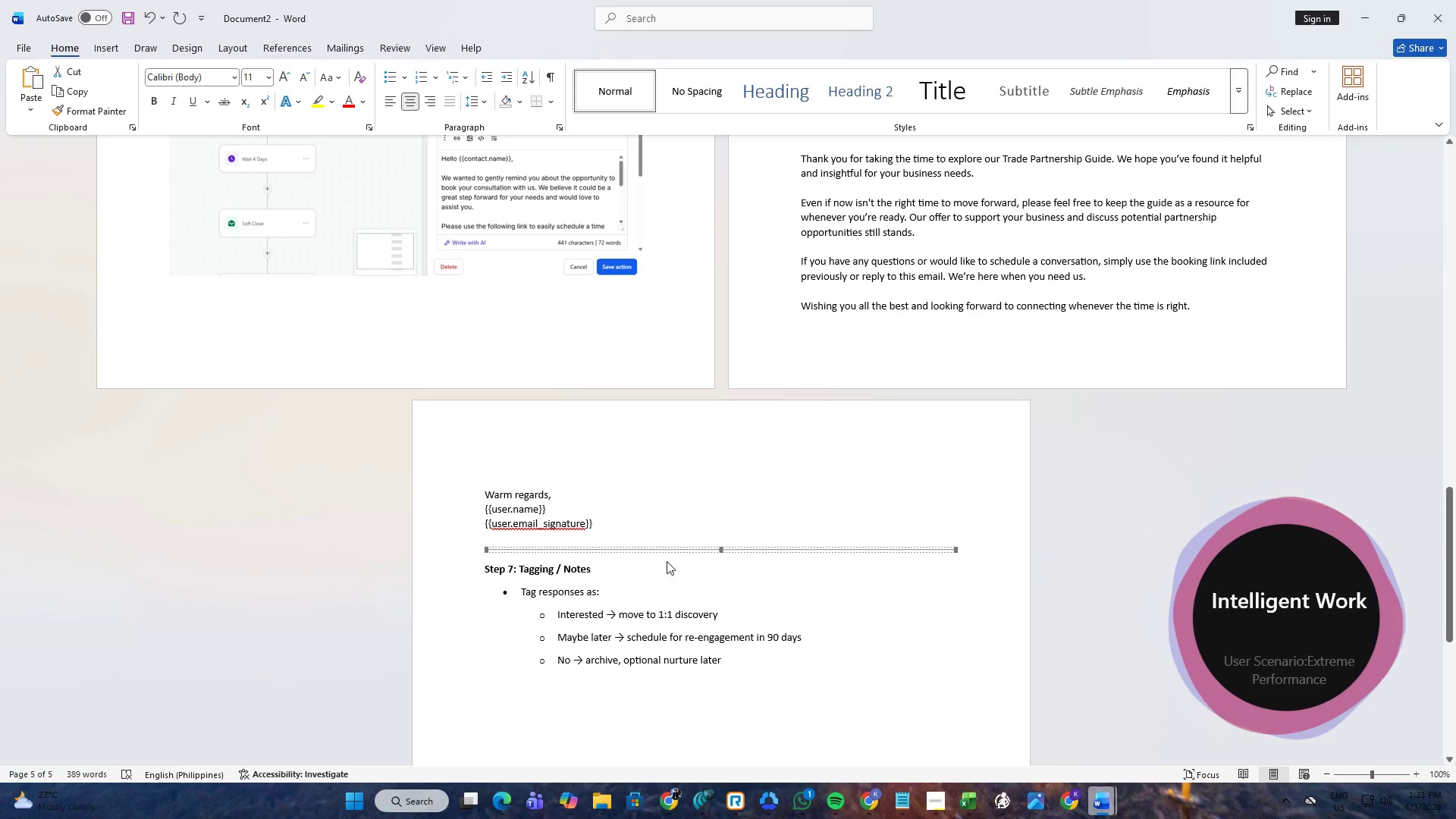 
left_click([656, 535])
 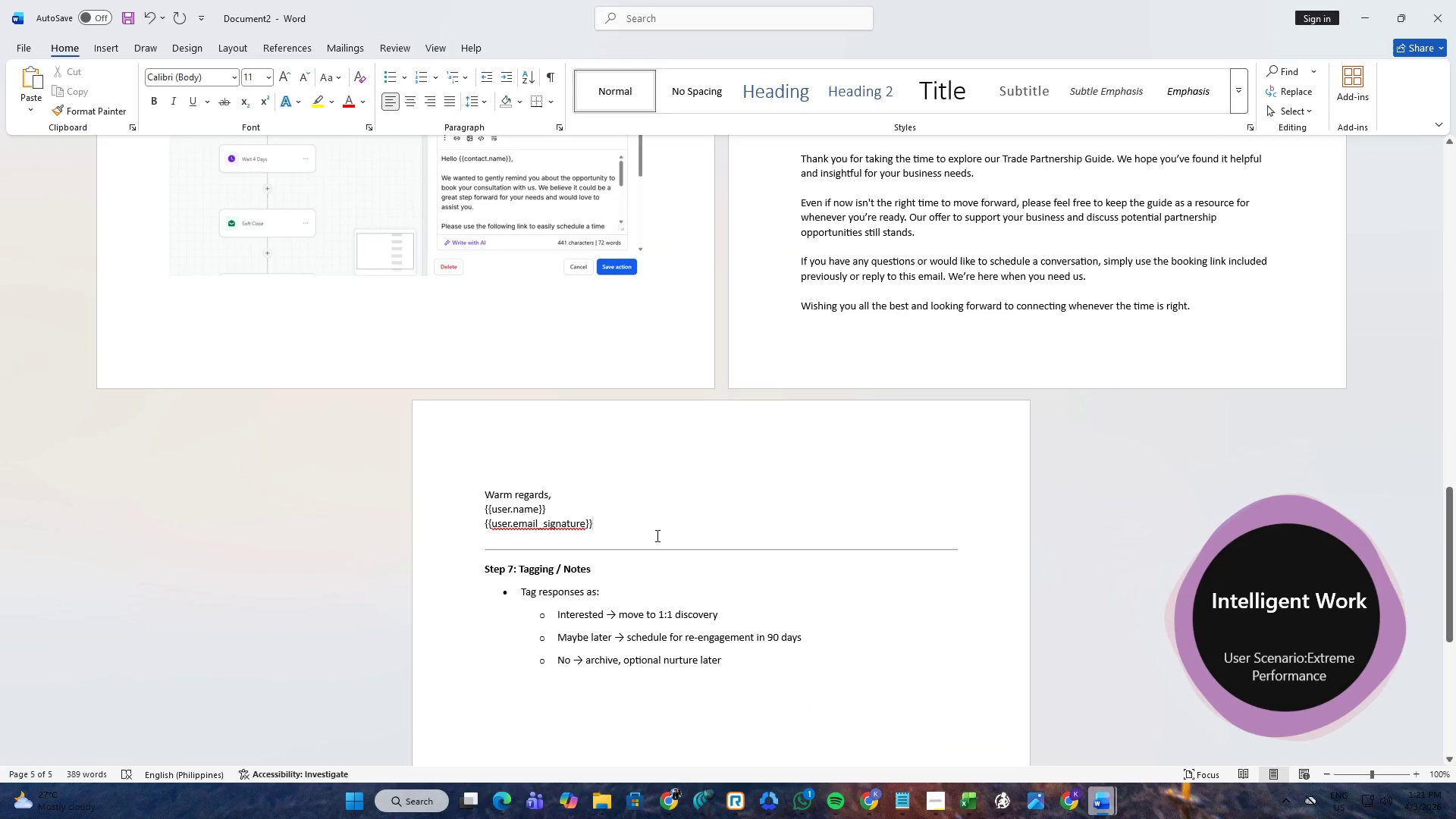 
key(NumpadEnter)
 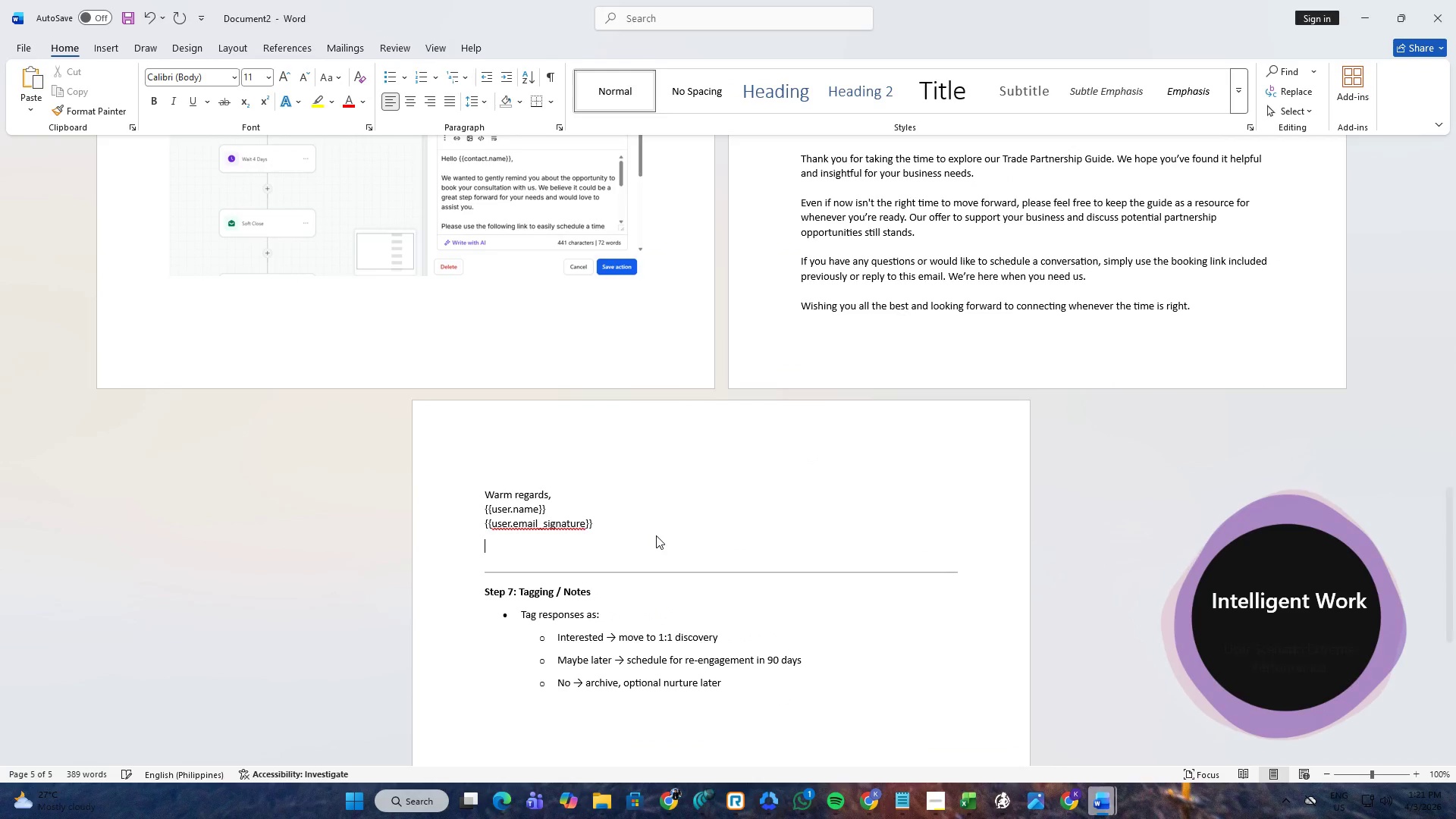 
key(NumpadEnter)
 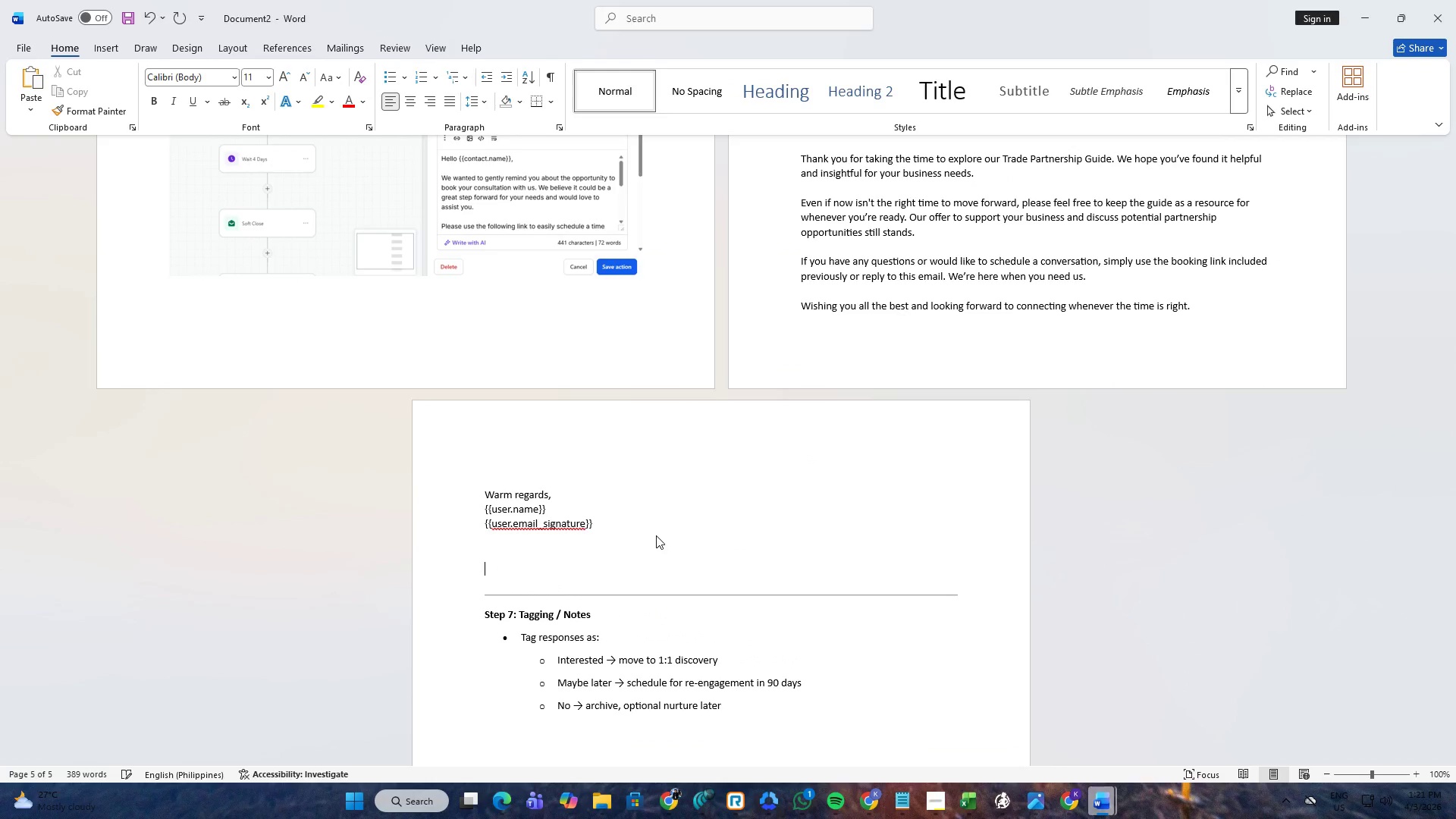 
key(Control+V)
 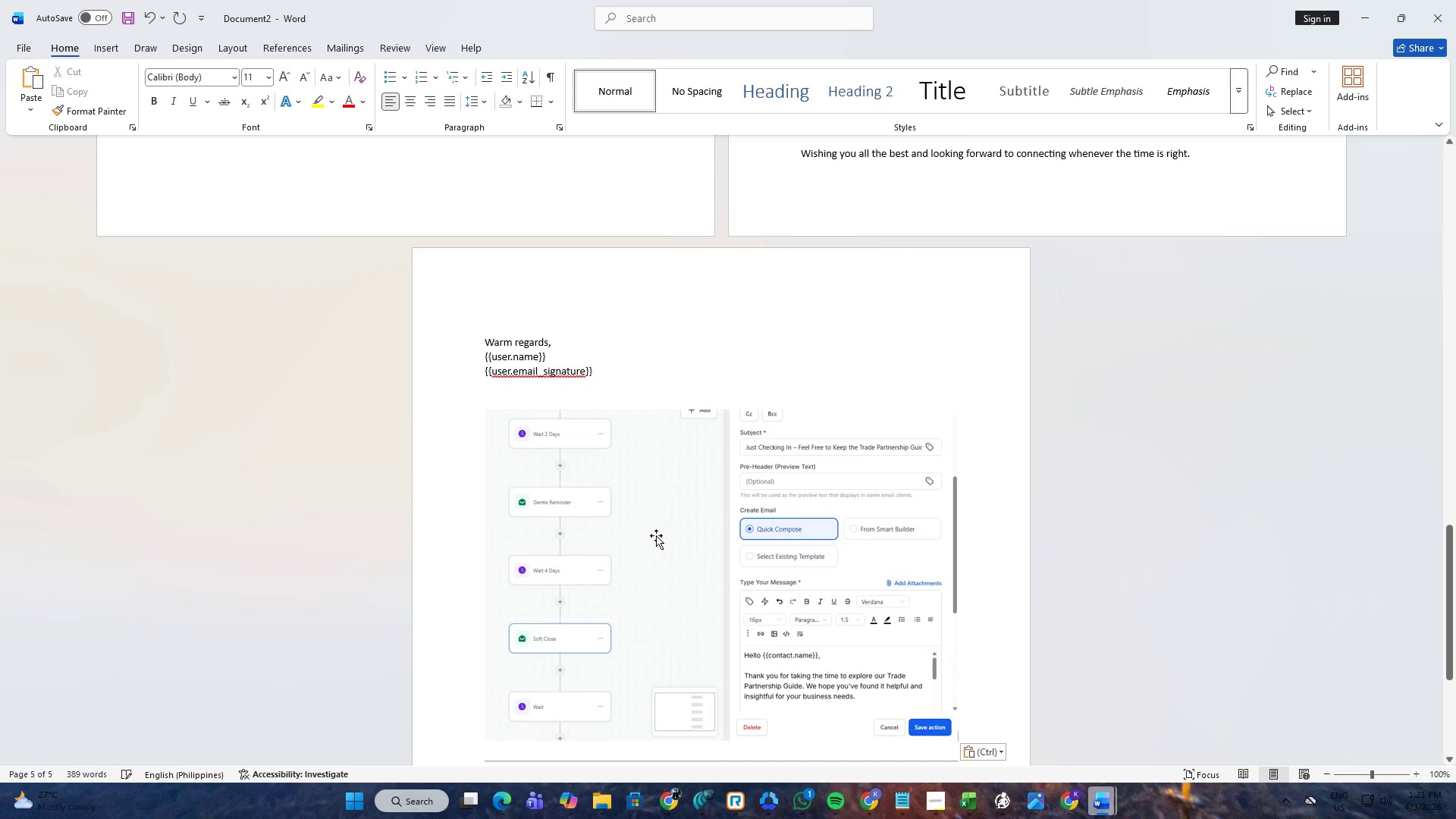 
scroll: coordinate [656, 535], scroll_direction: down, amount: 7.0
 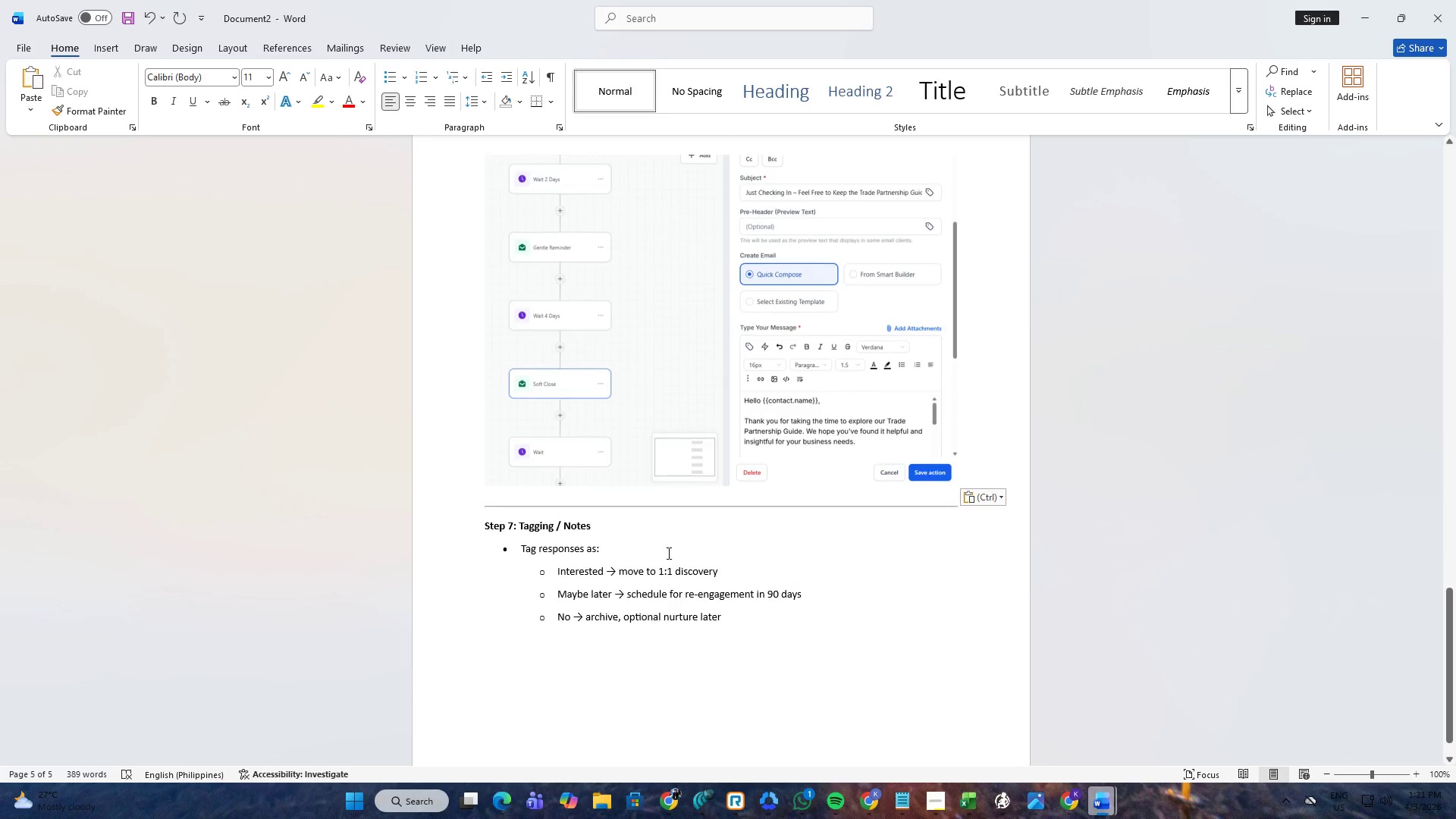 
key(Alt+AltLeft)
 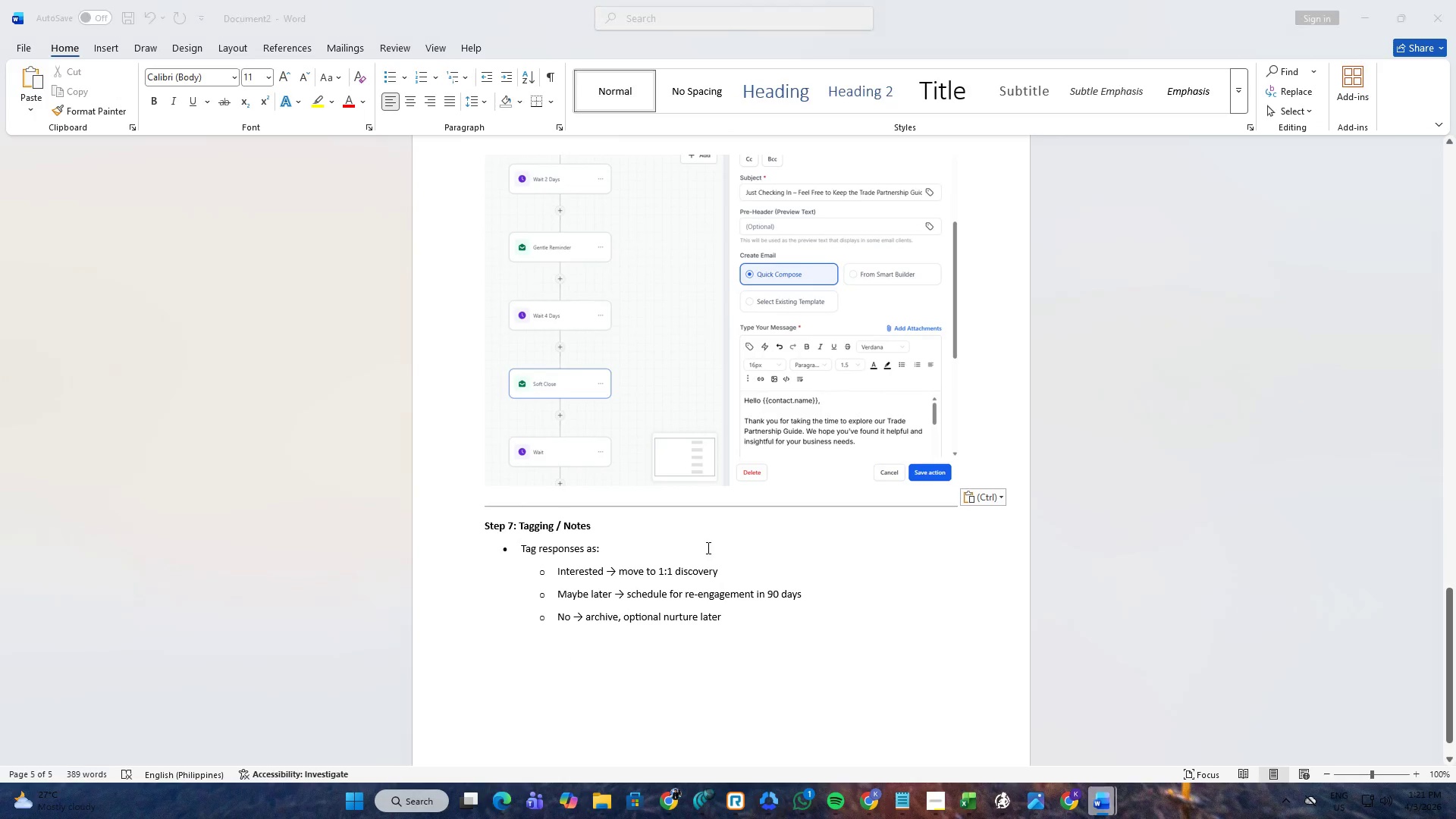 
key(Alt+Tab)
 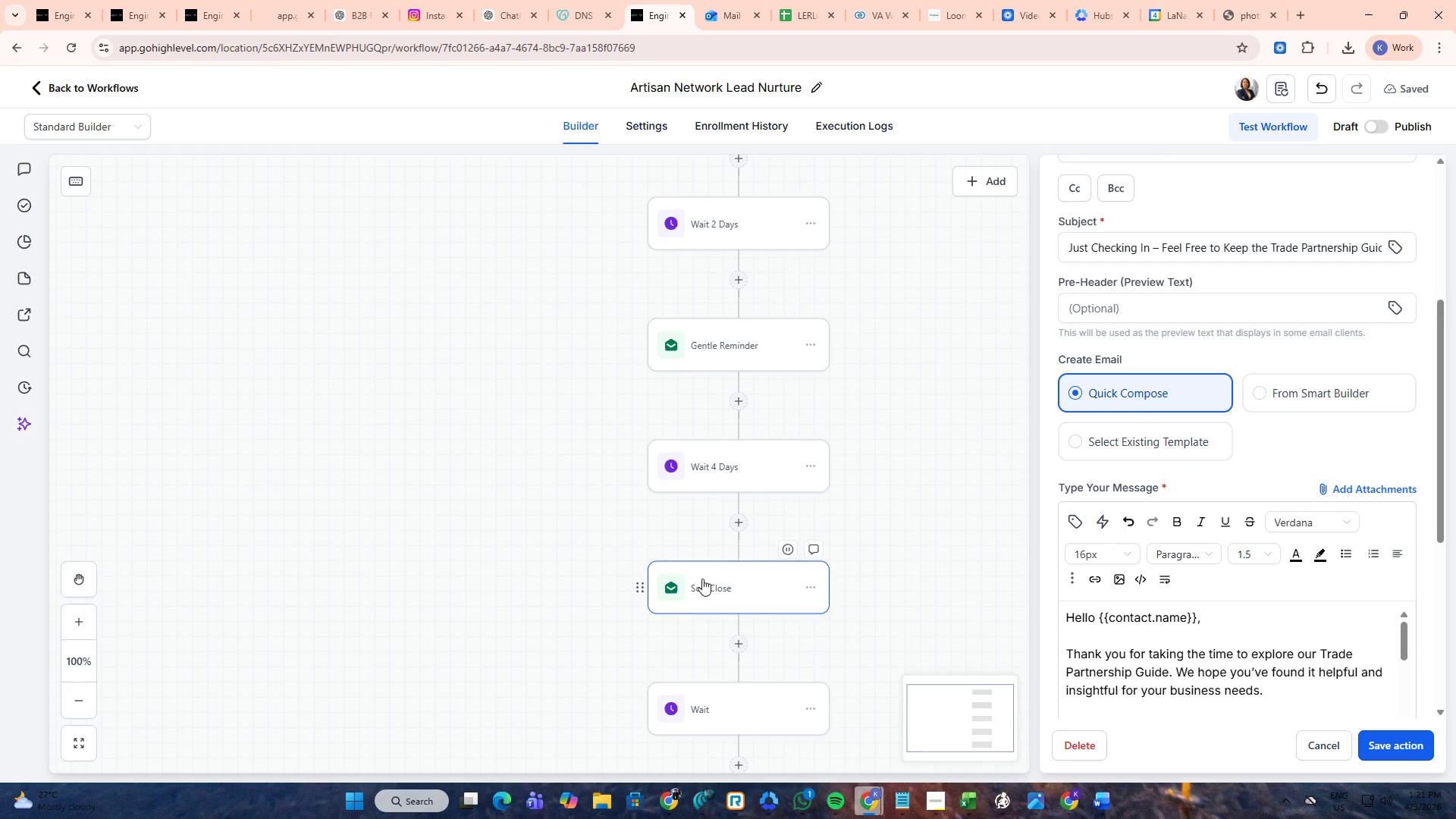 
scroll: coordinate [681, 617], scroll_direction: down, amount: 2.0
 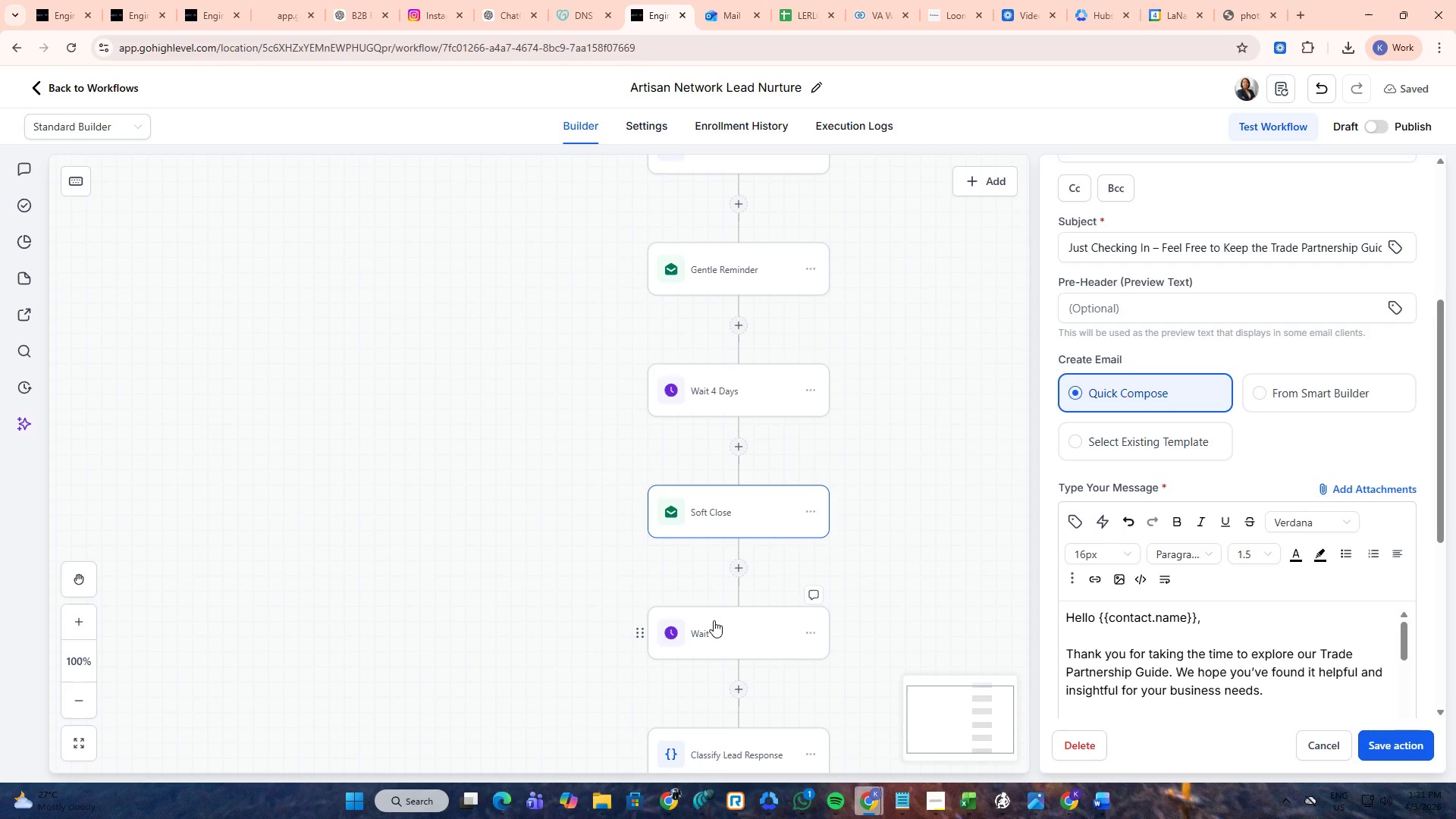 
left_click([714, 620])
 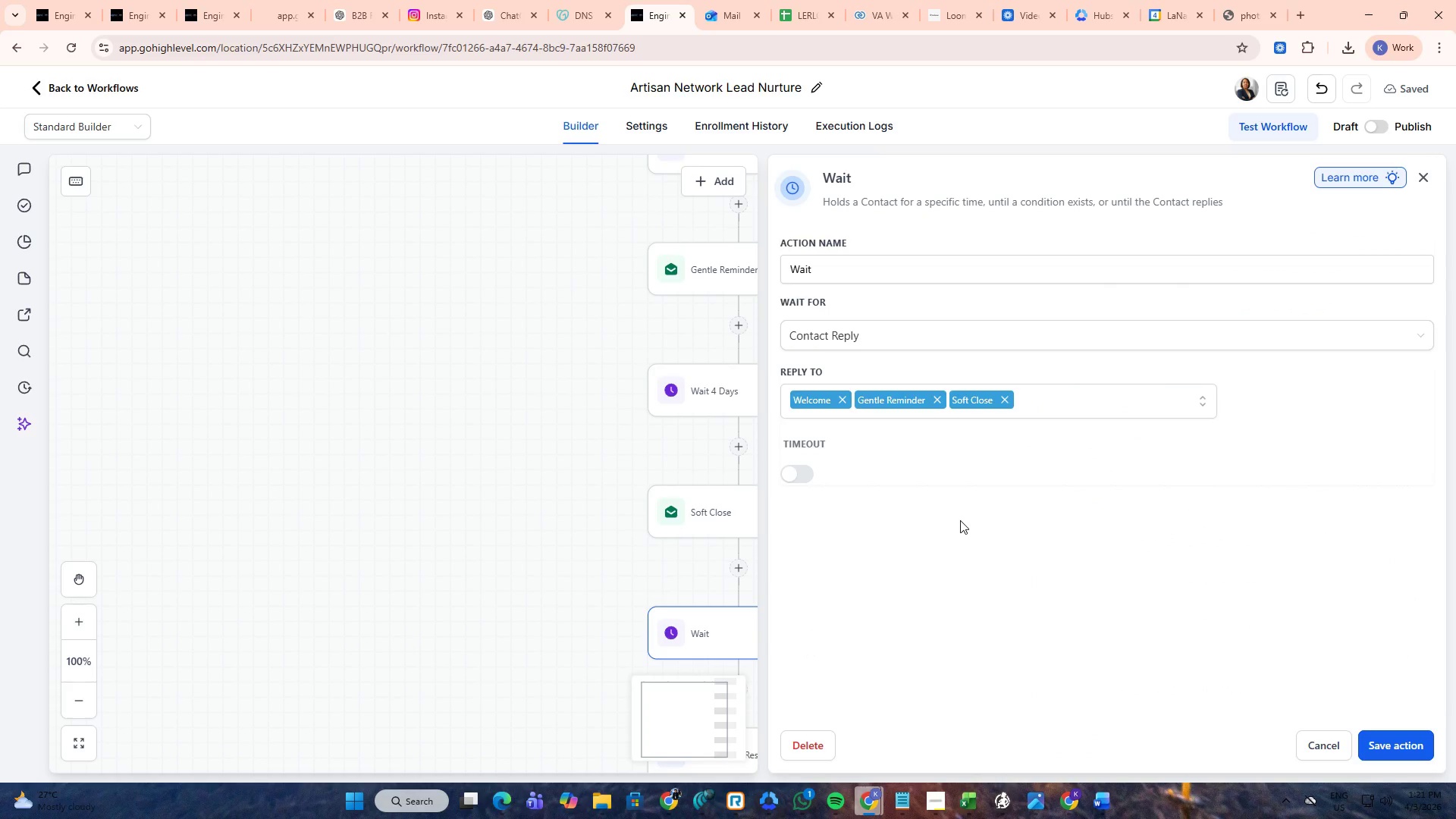 
key(PrintScreen)
 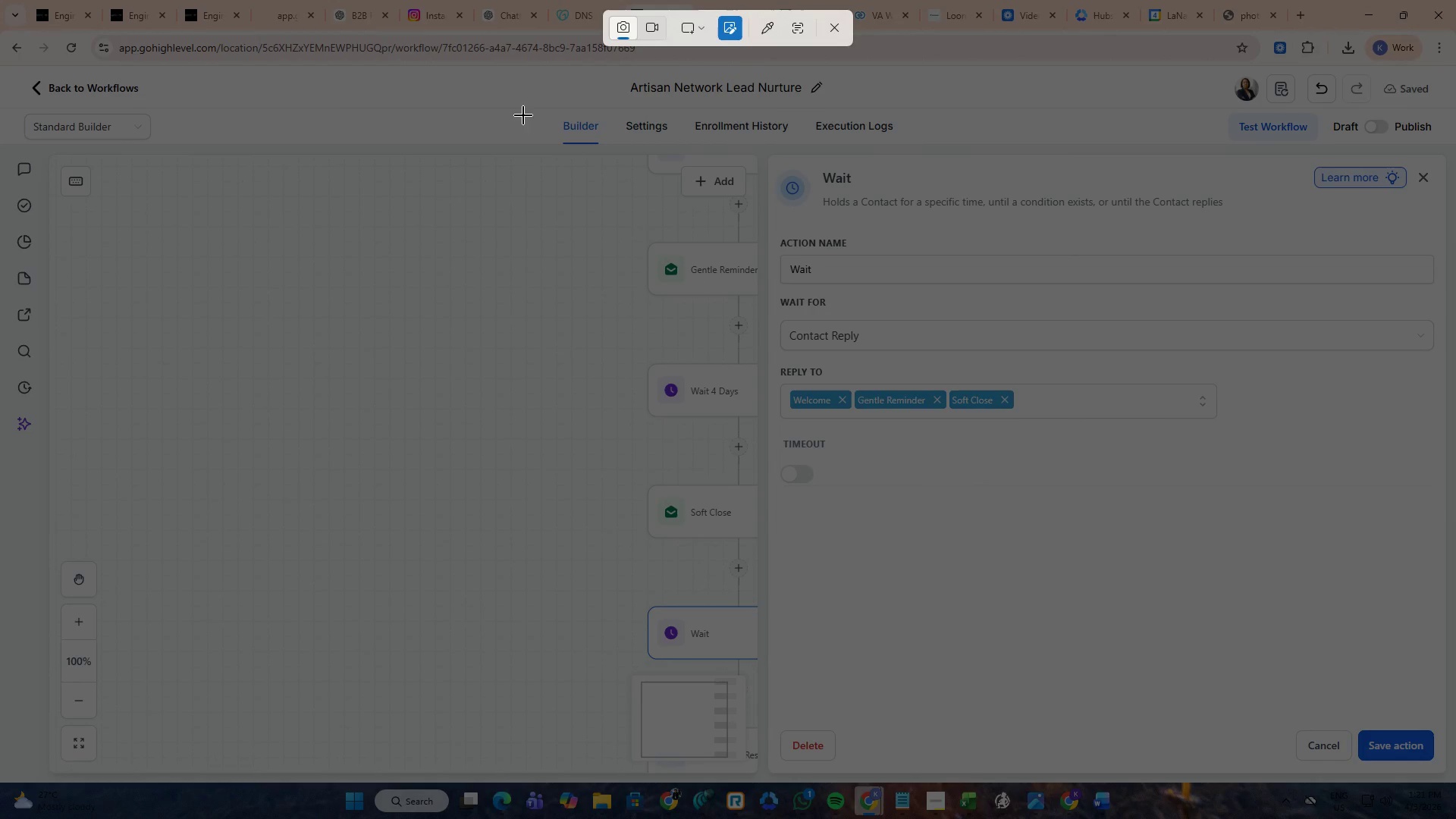 
left_click_drag(start_coordinate=[520, 115], to_coordinate=[1455, 670])
 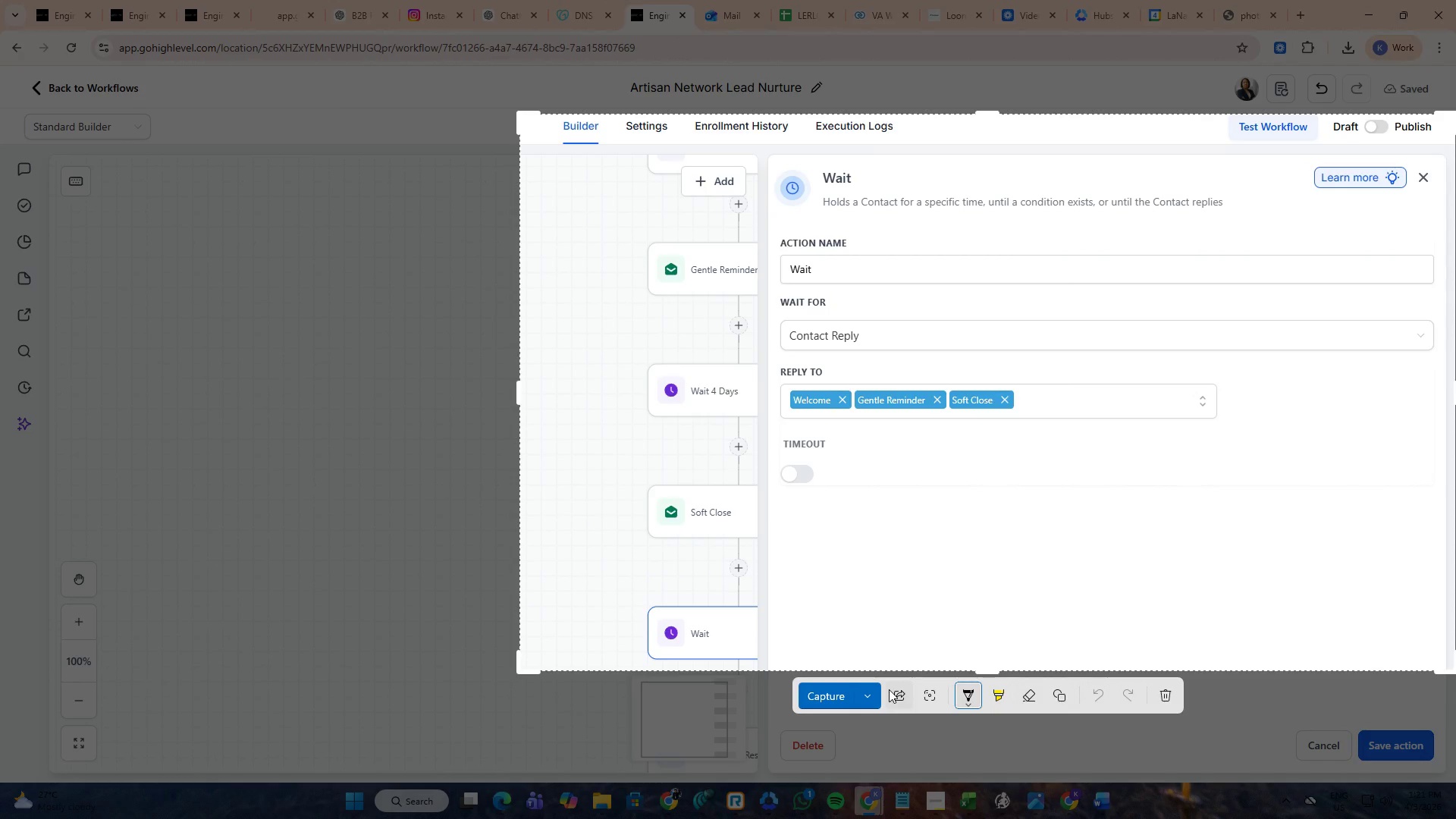 
left_click([871, 689])
 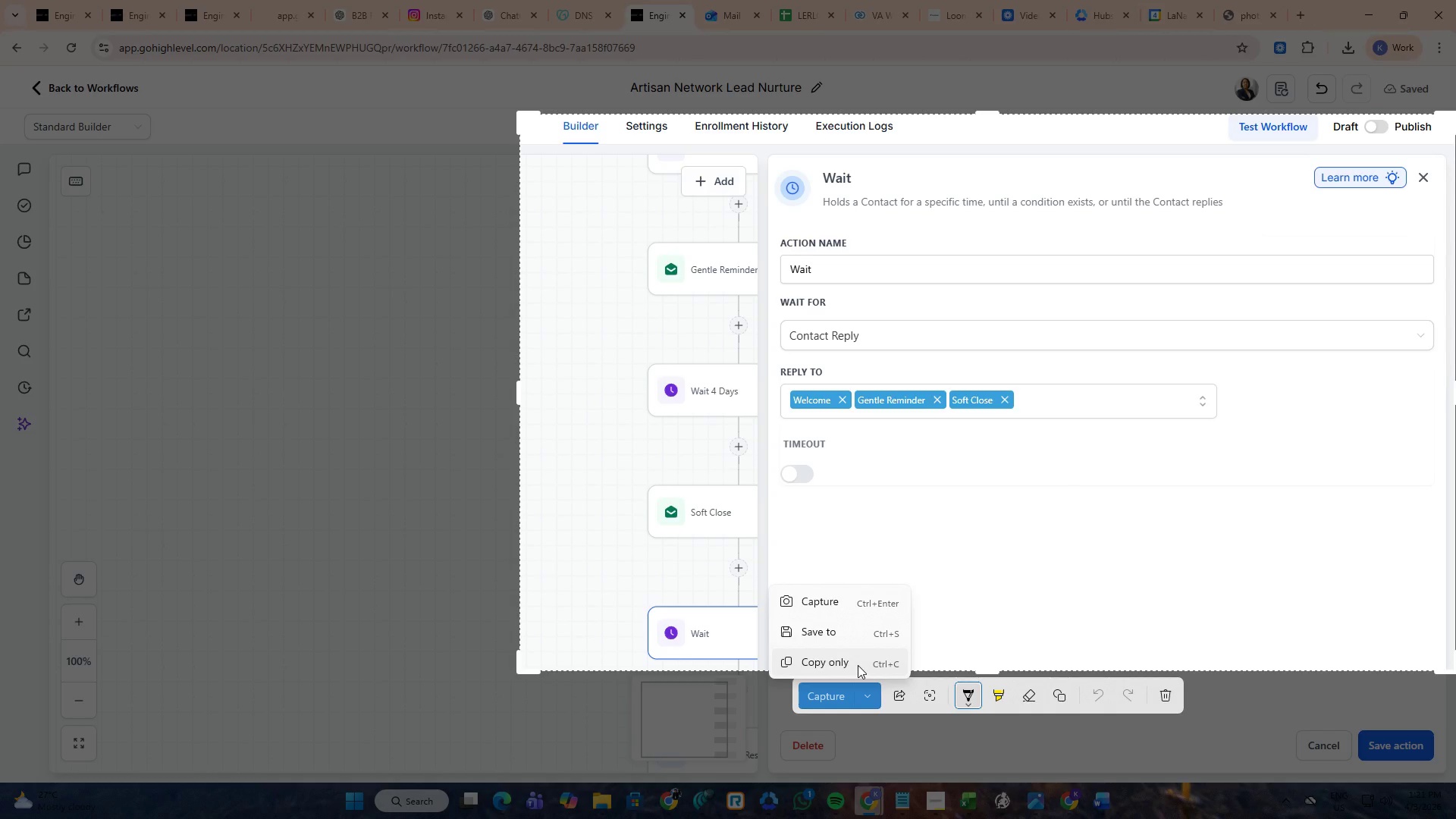 
left_click([858, 665])
 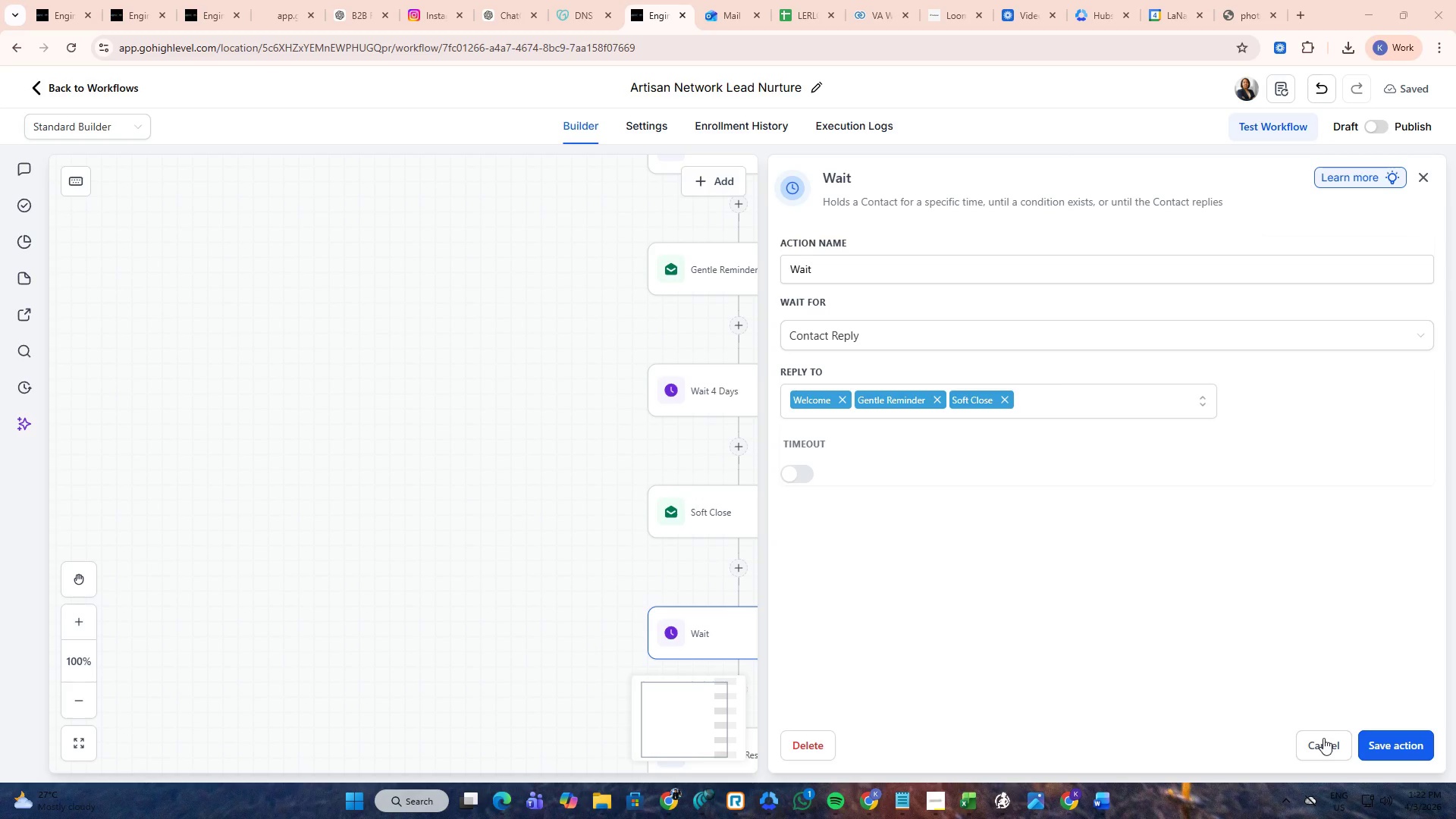 
left_click([1323, 738])
 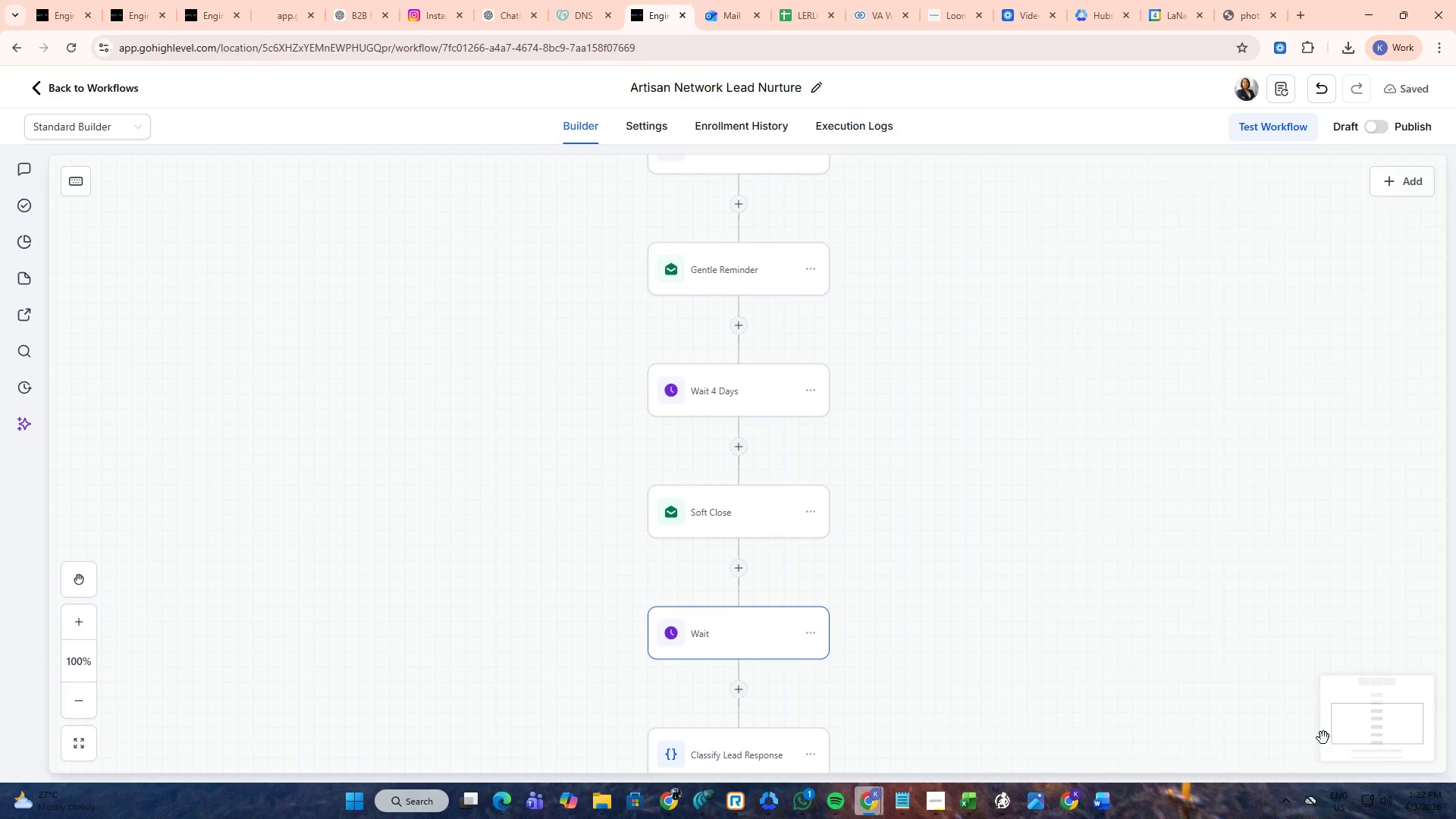 
key(Alt+AltLeft)
 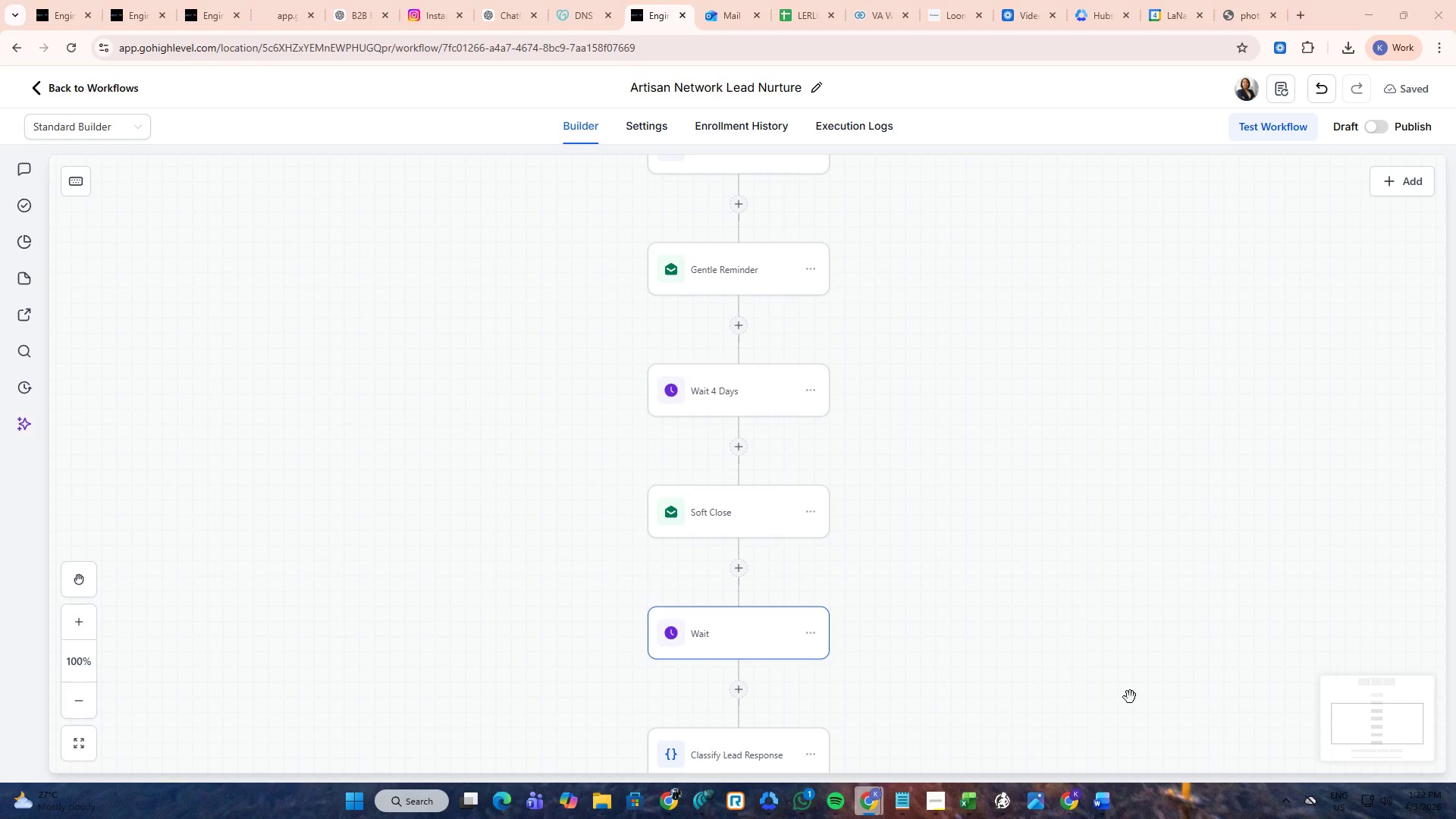 
key(Alt+Tab)
 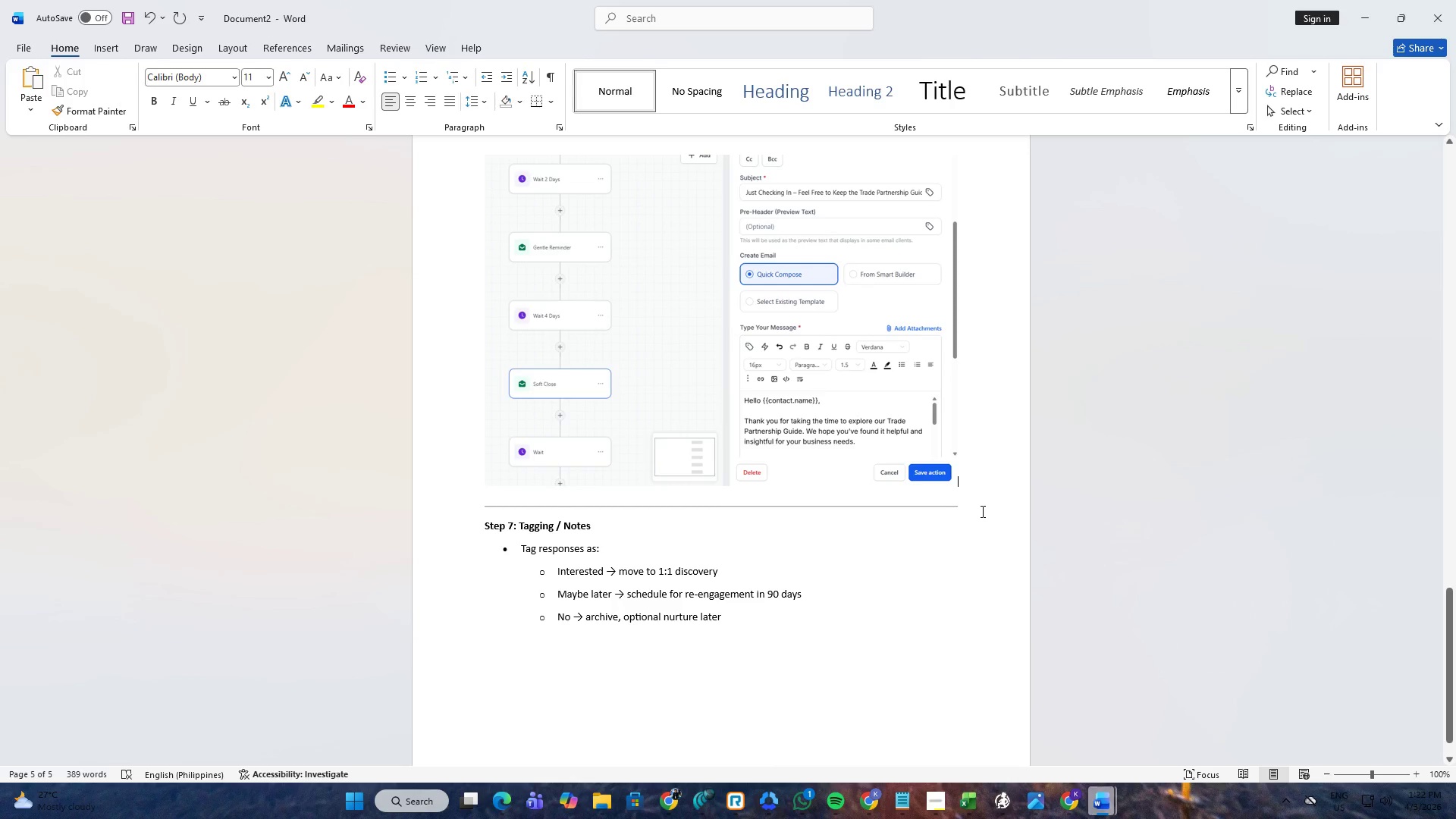 
wait(5.2)
 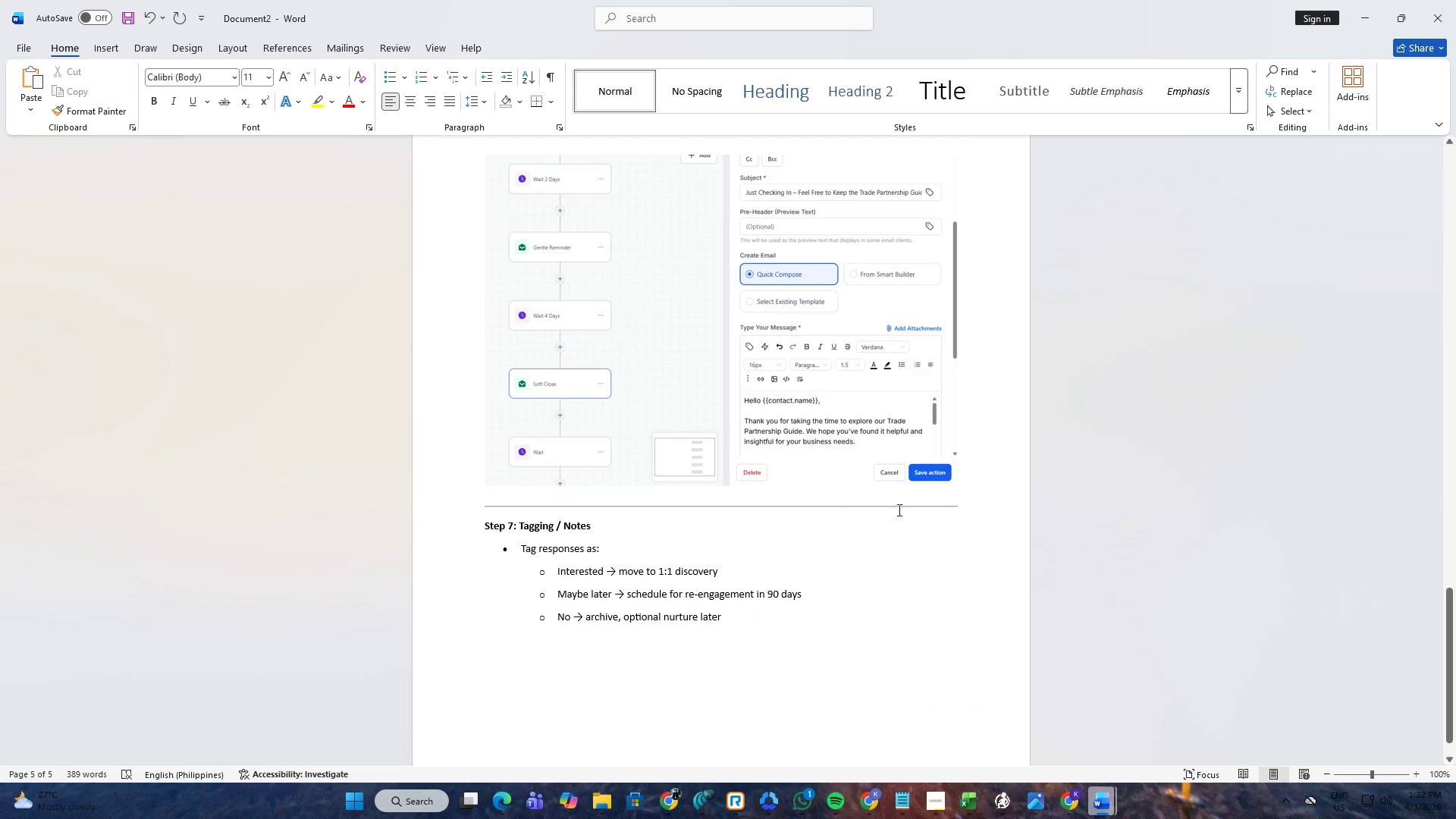 
key(NumpadEnter)
 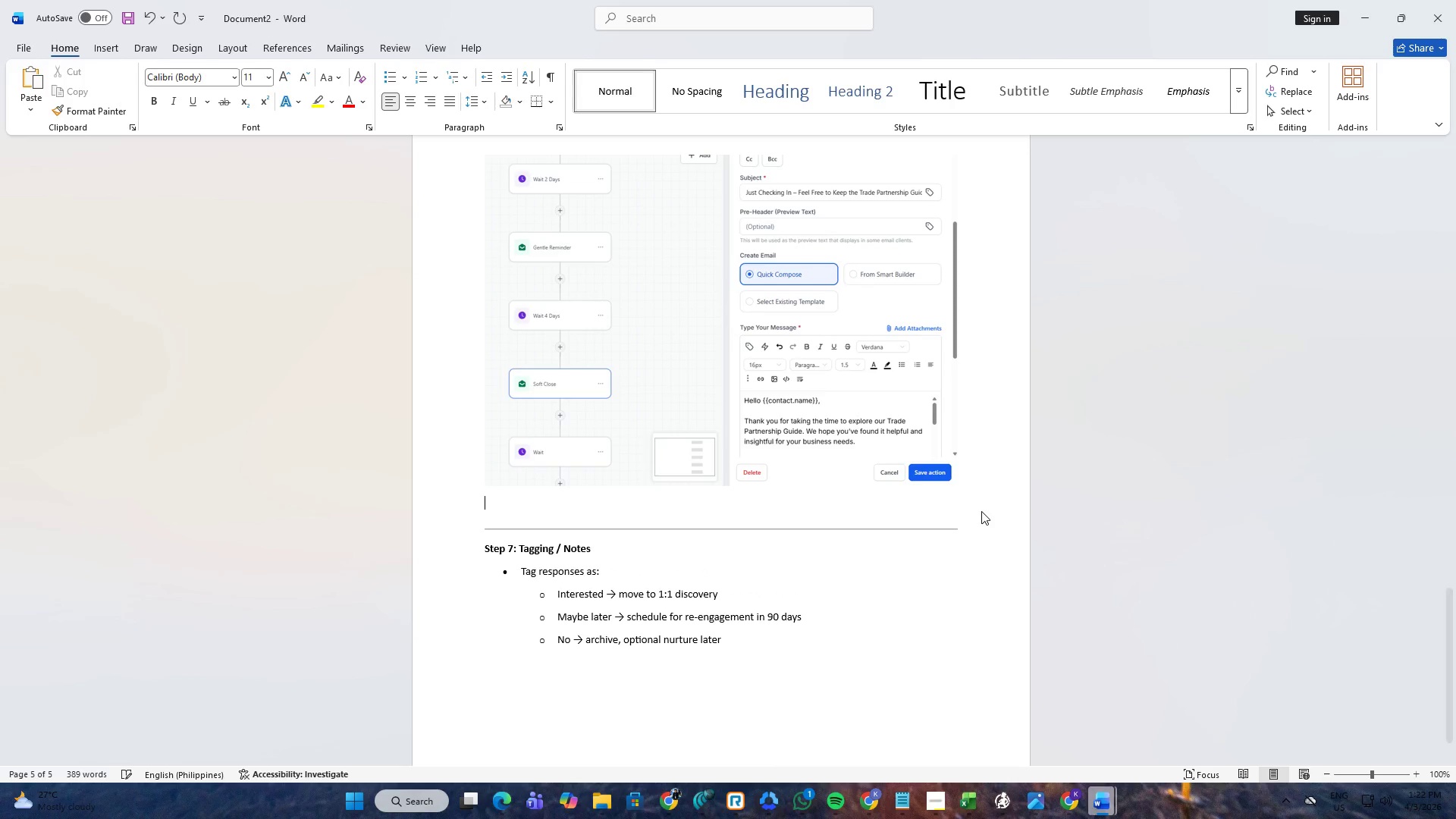 
key(NumpadEnter)
 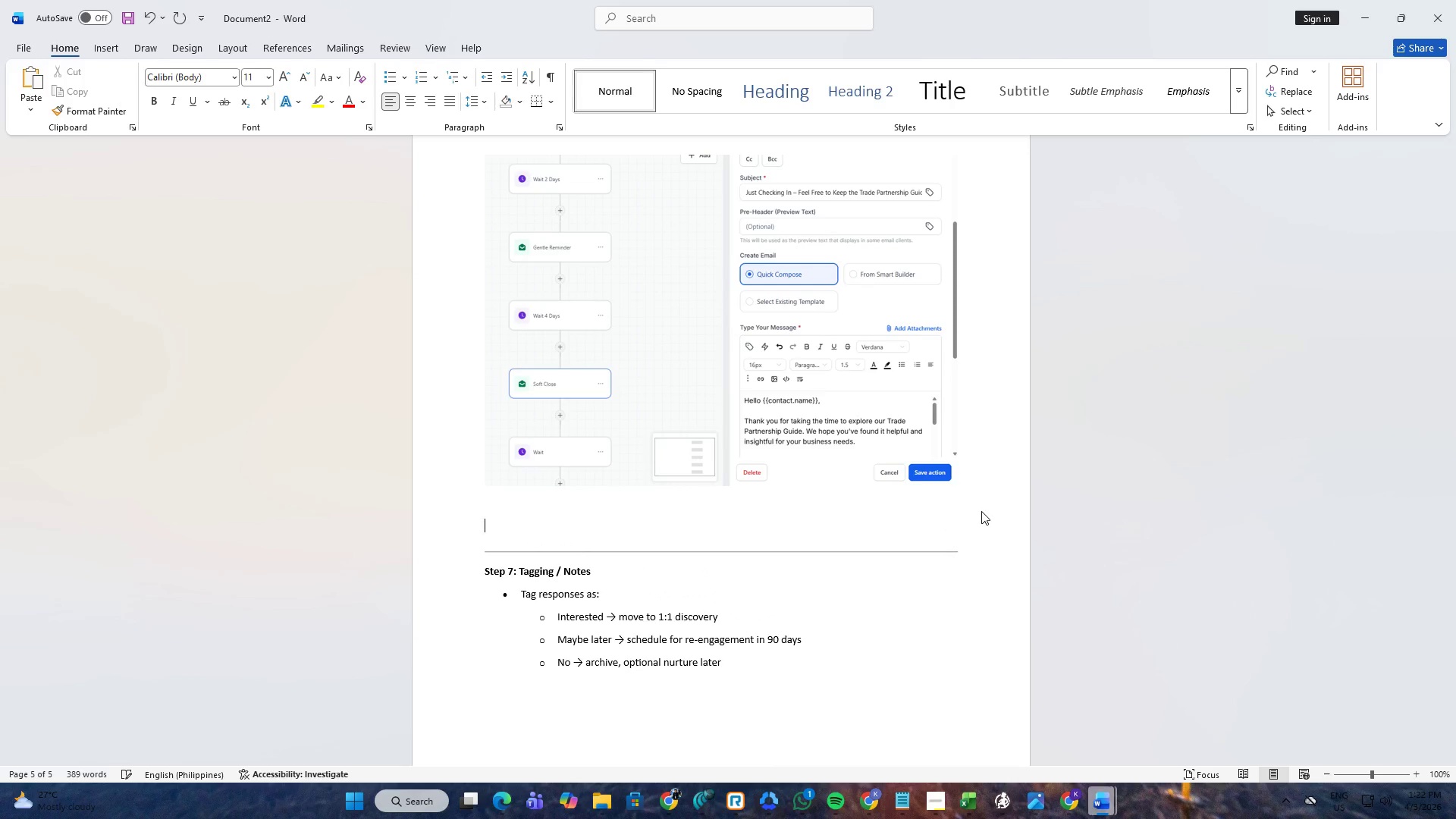 
key(NumpadEnter)
 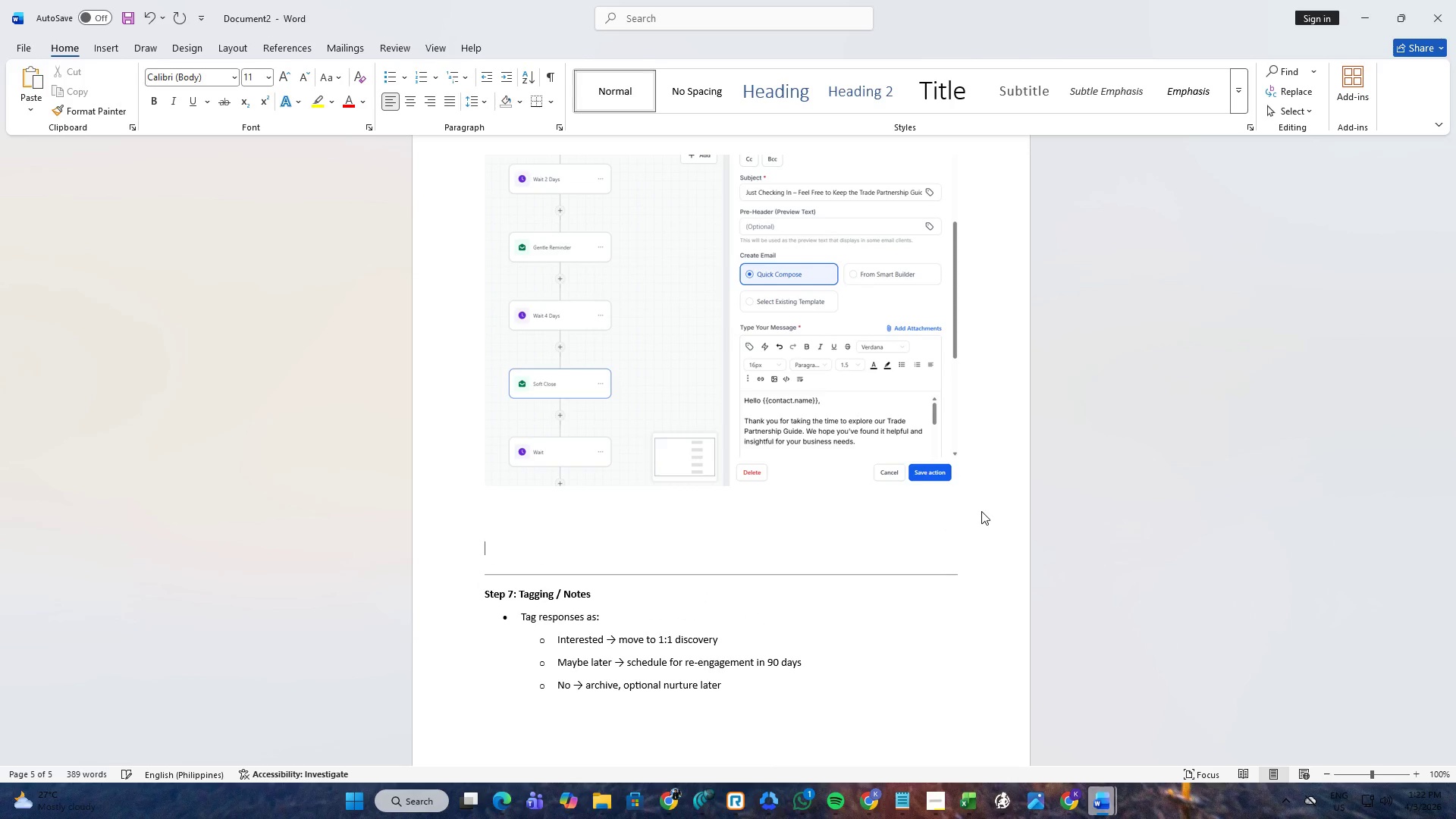 
key(Control+V)
 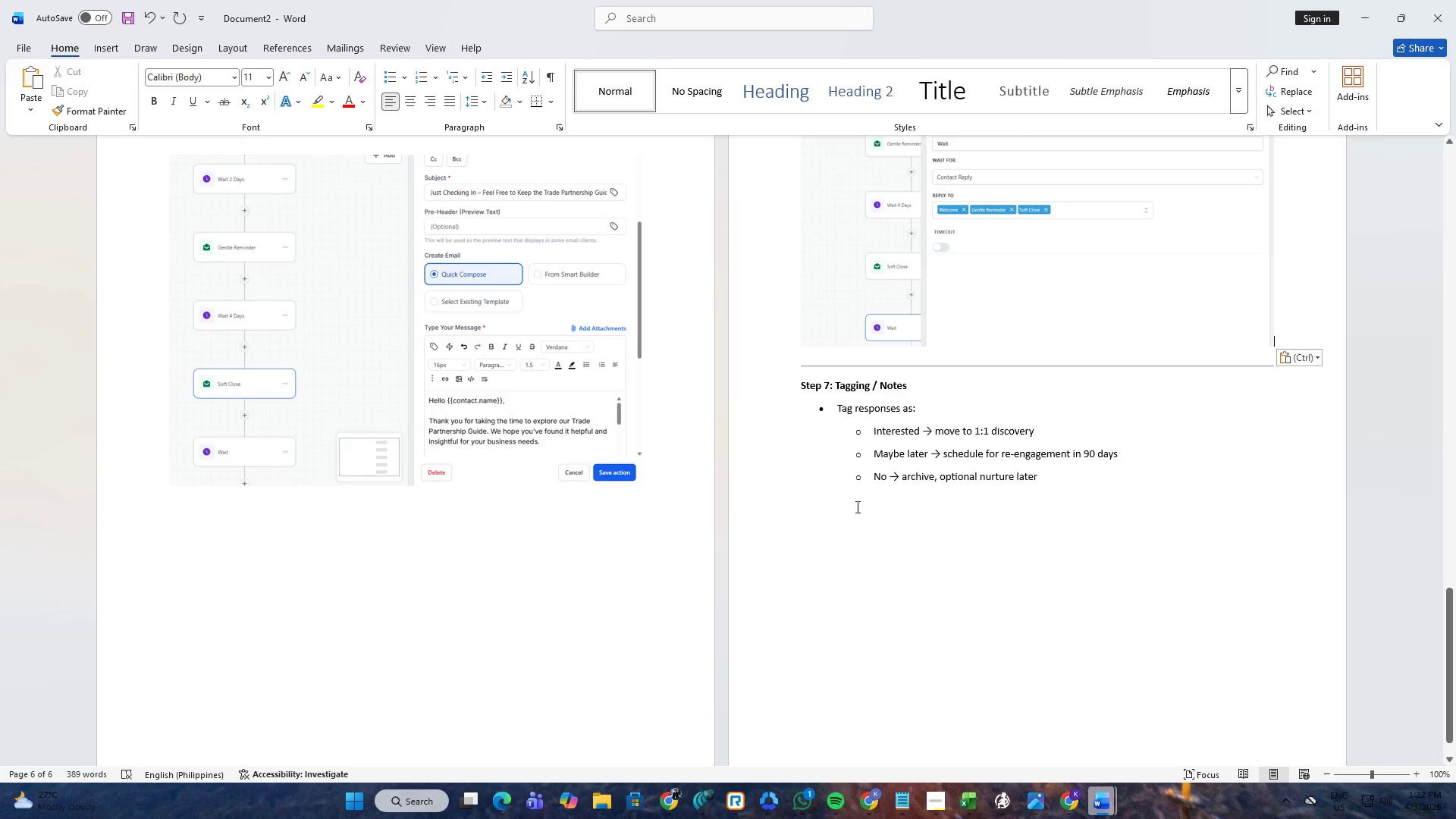 
scroll: coordinate [843, 507], scroll_direction: up, amount: 7.0
 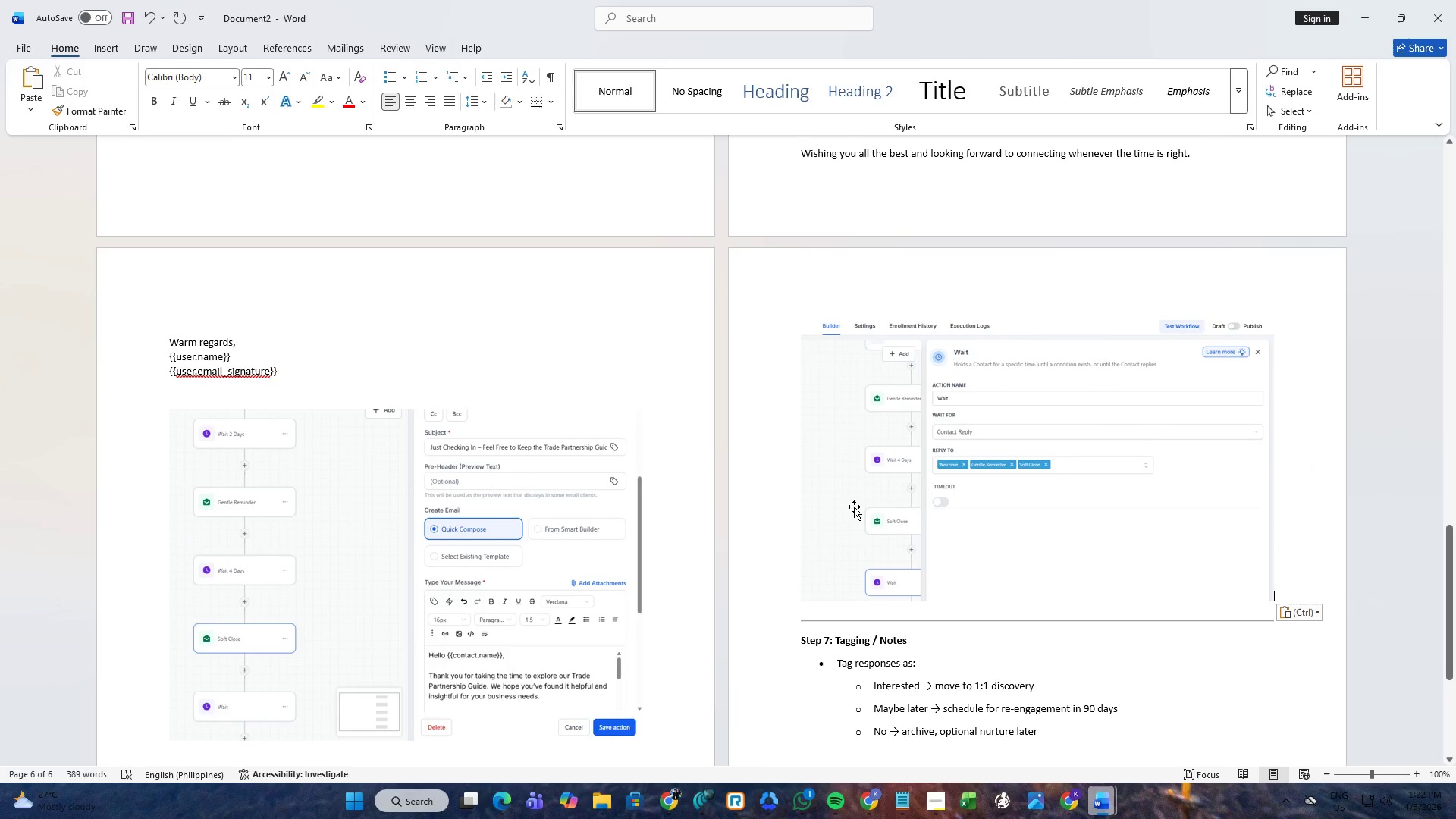 
key(NumpadEnter)
 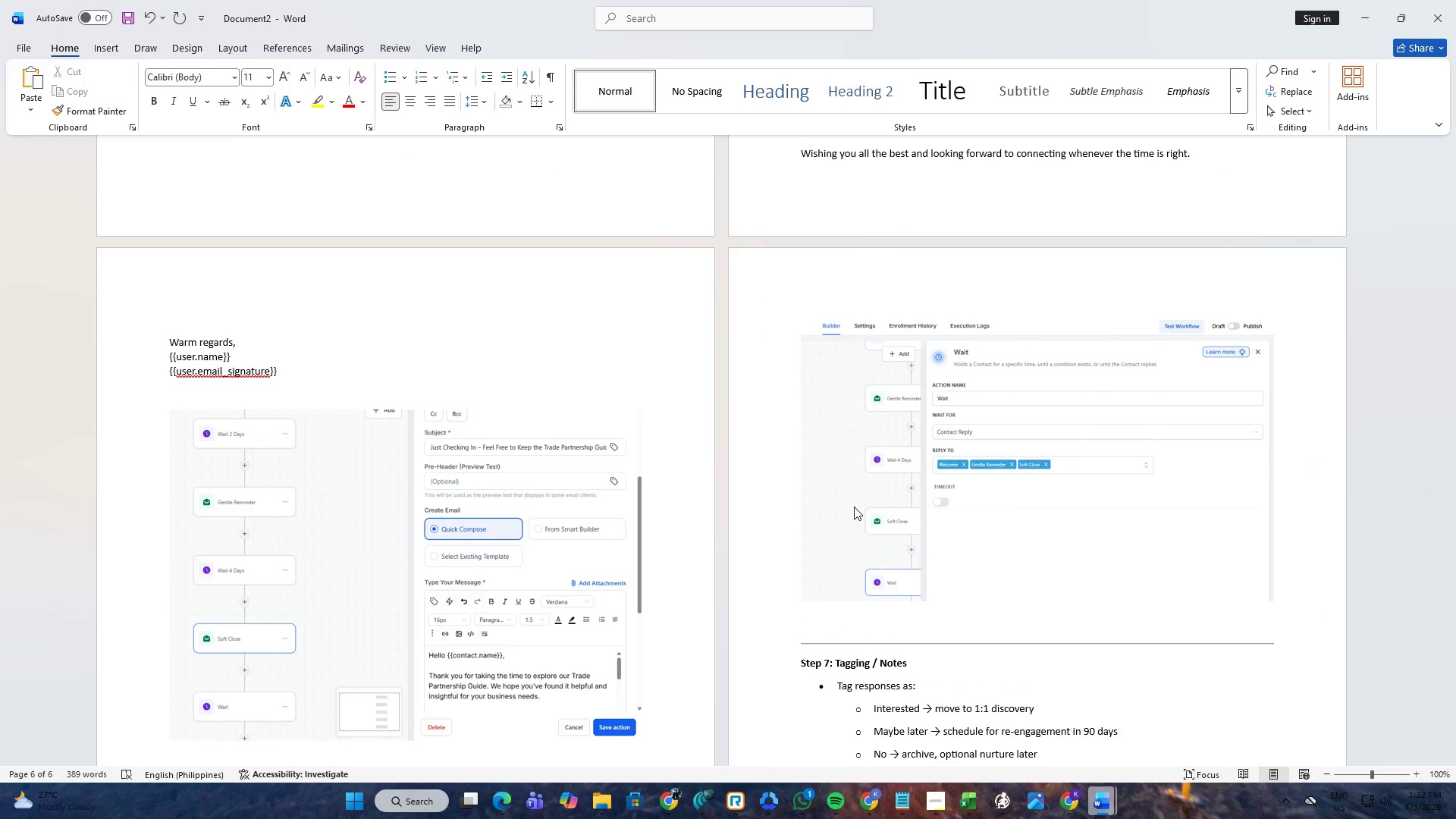 
left_click([956, 416])
 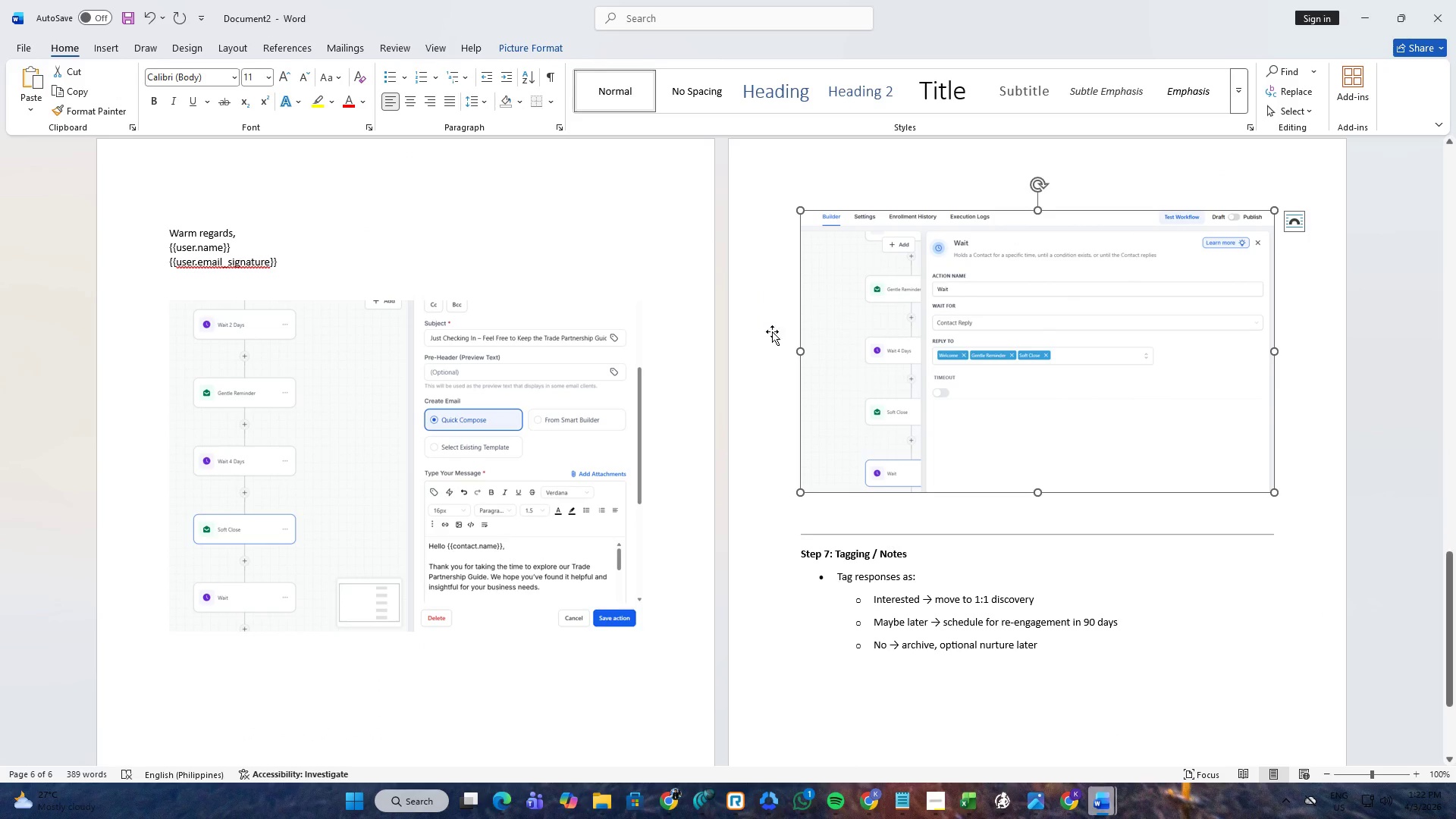 
scroll: coordinate [854, 507], scroll_direction: down, amount: 3.0
 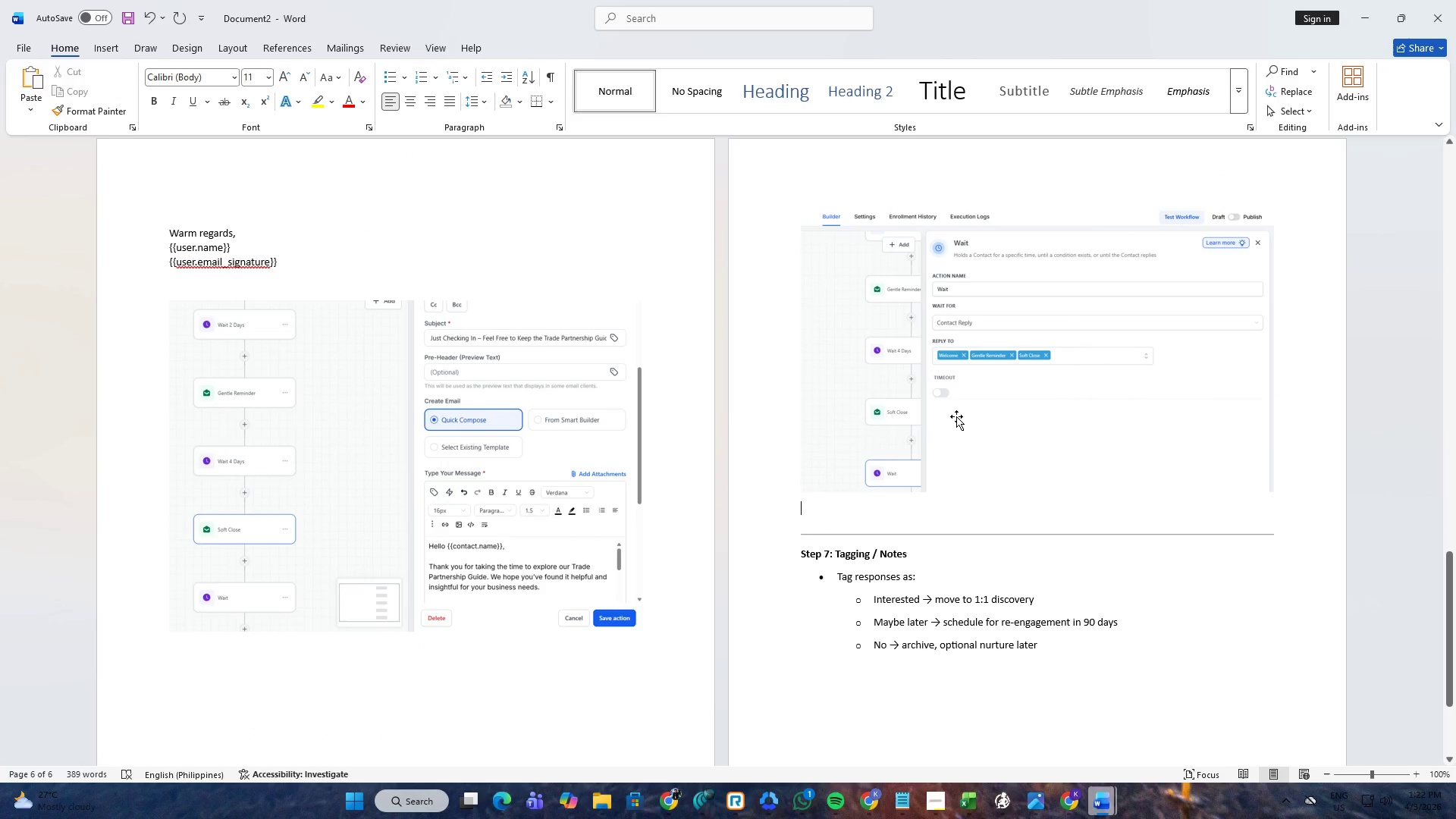 
scroll: coordinate [379, 404], scroll_direction: up, amount: 3.0
 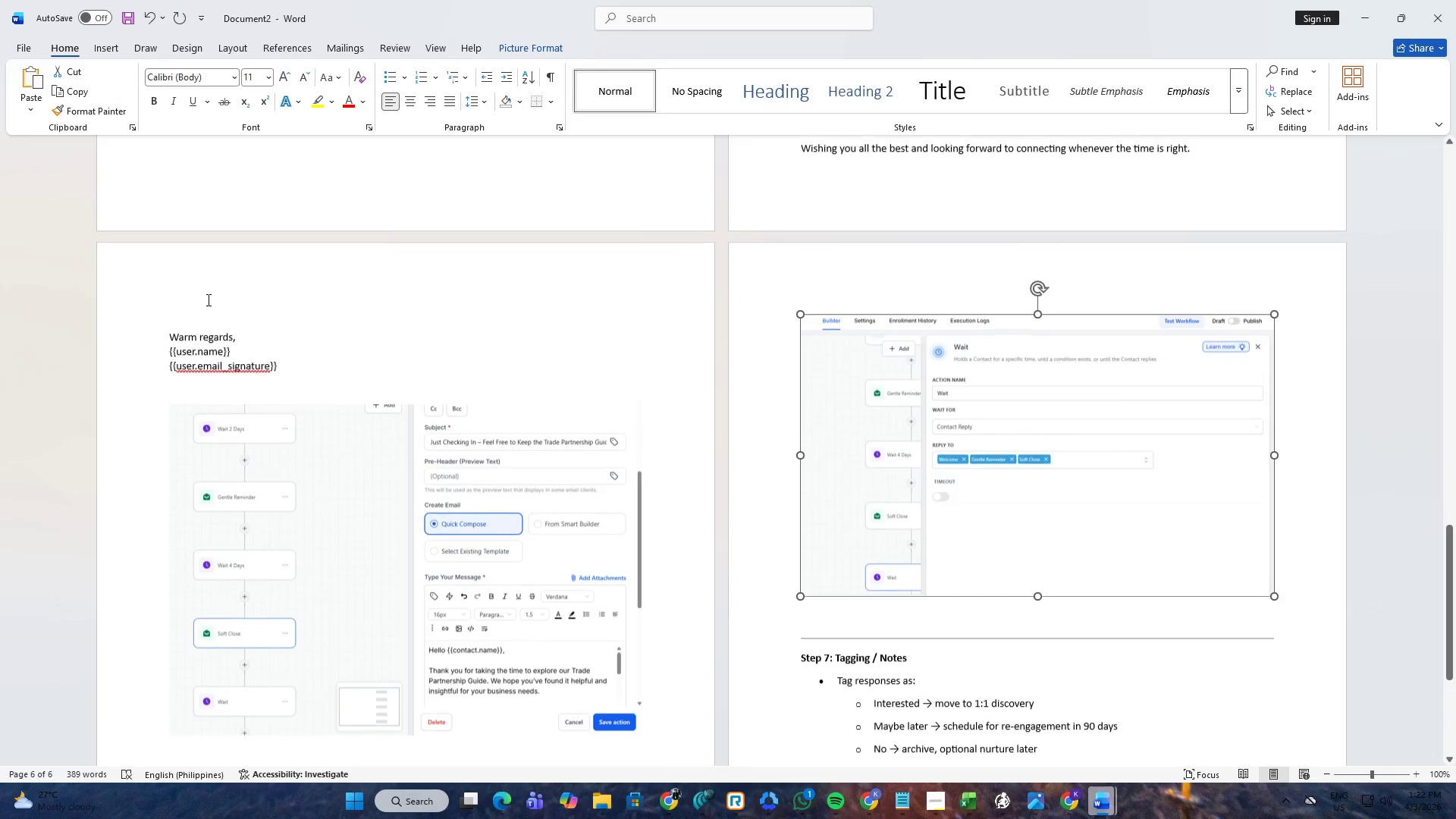 
left_click([206, 281])
 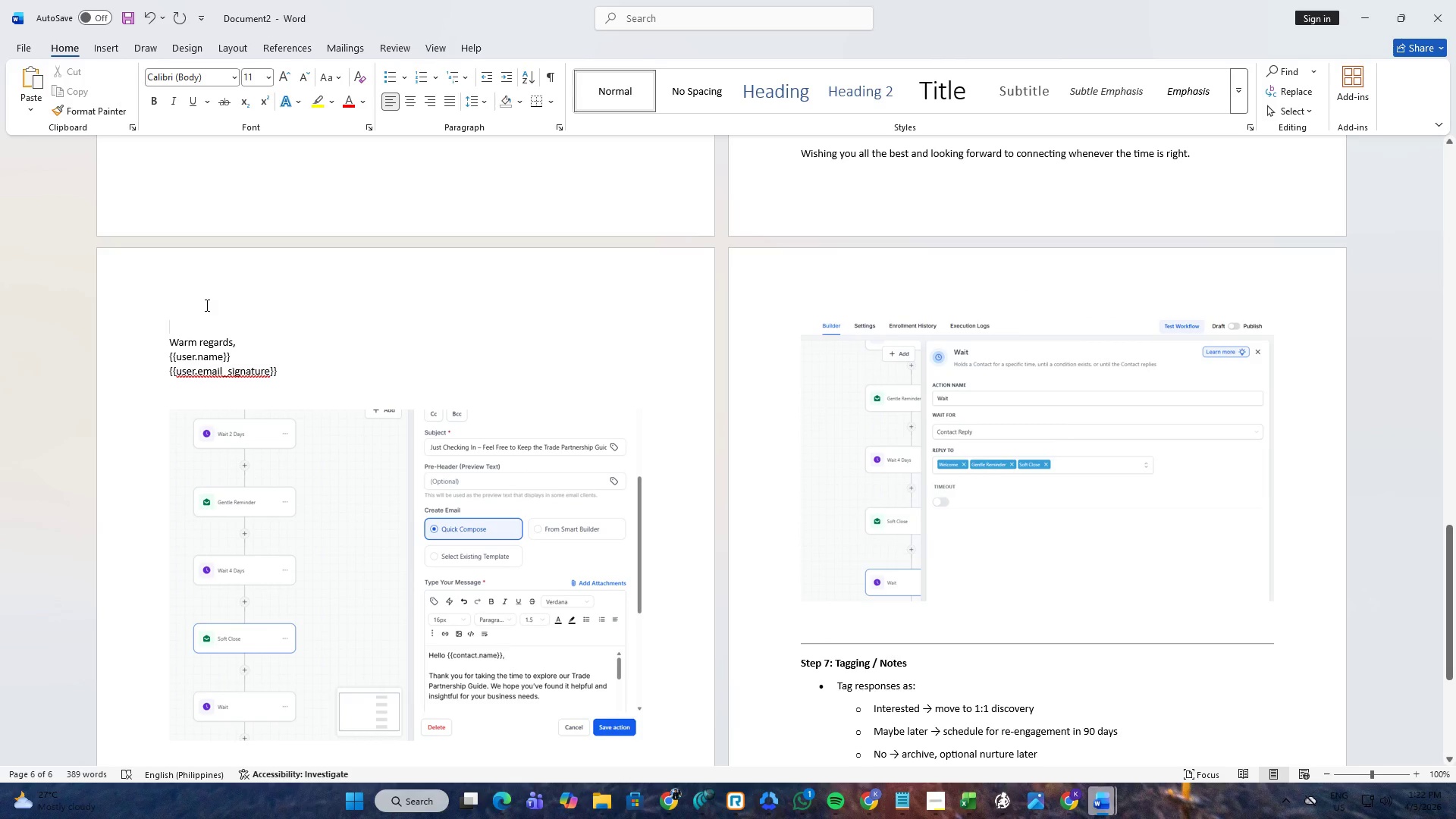 
key(Backspace)
 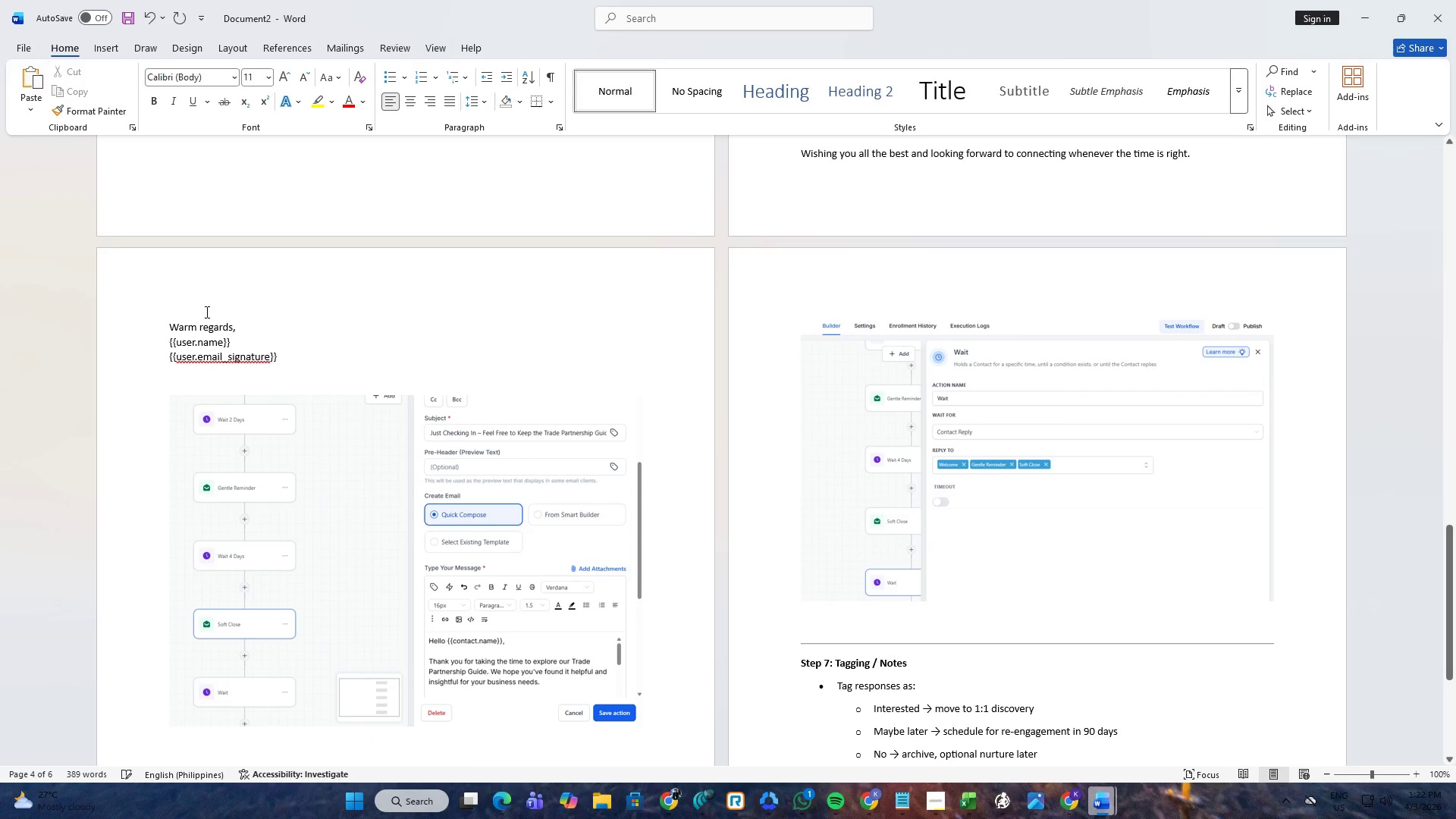 
left_click([206, 312])
 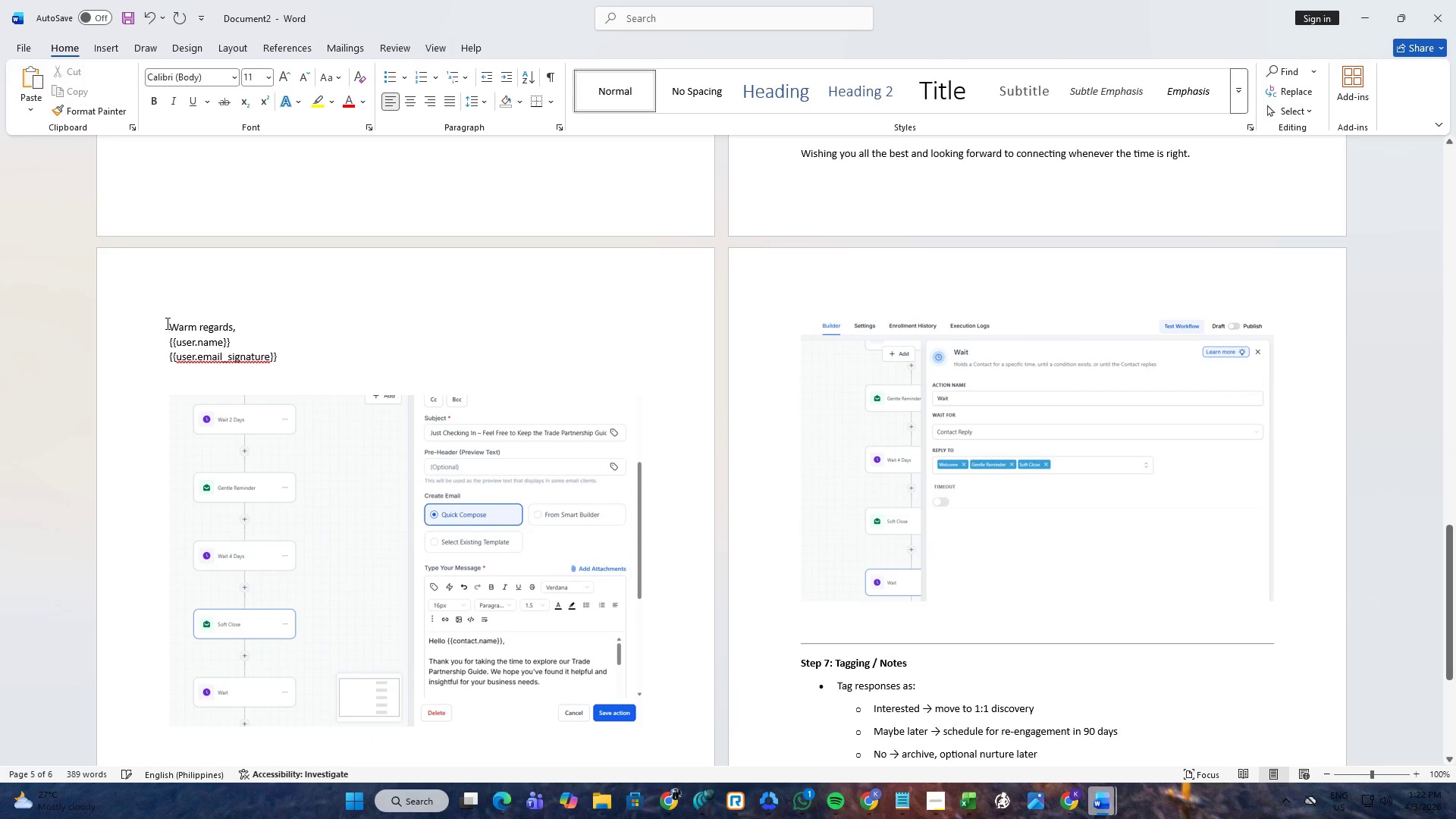 
key(Backspace)
 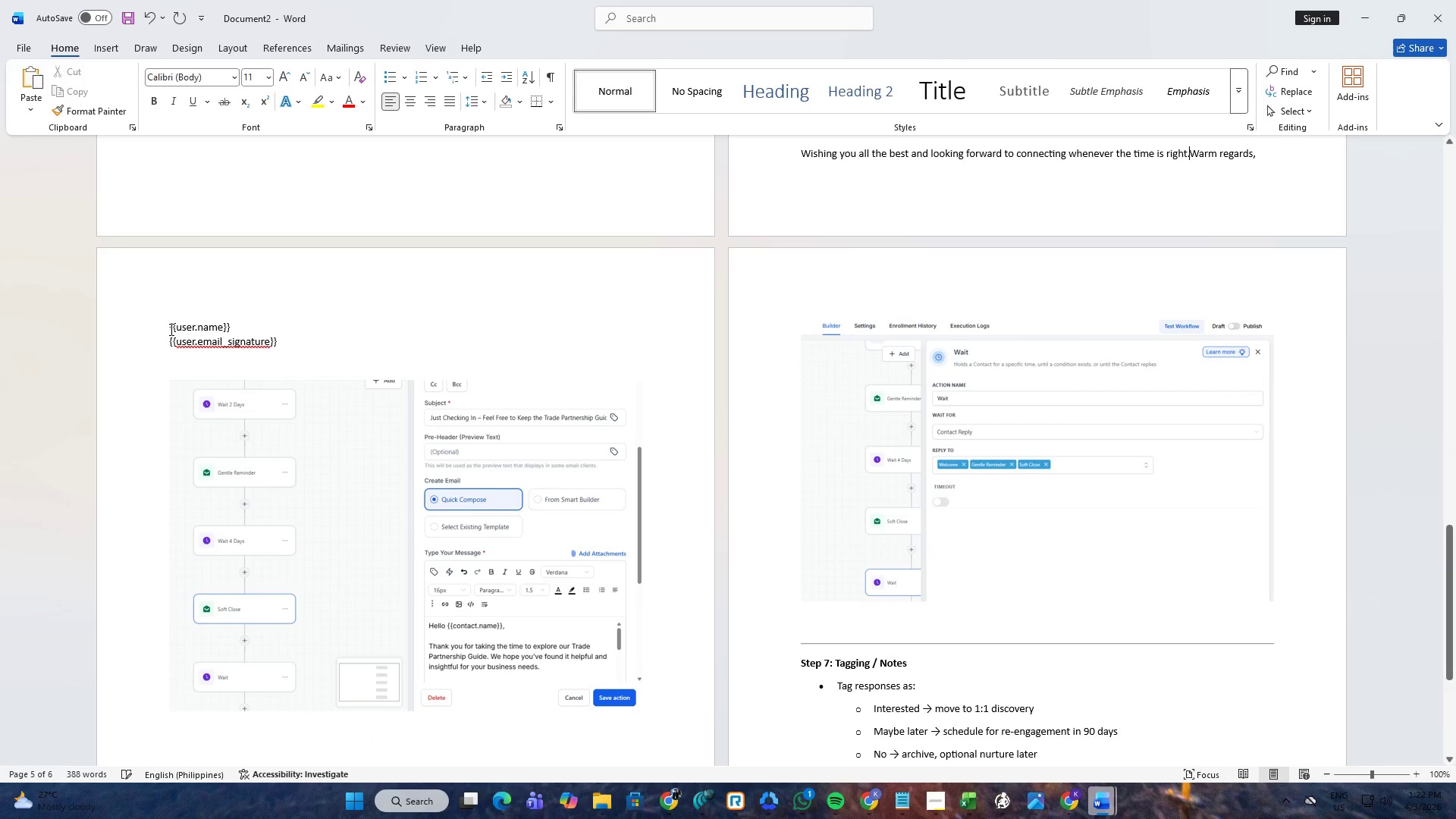 
key(Enter)
 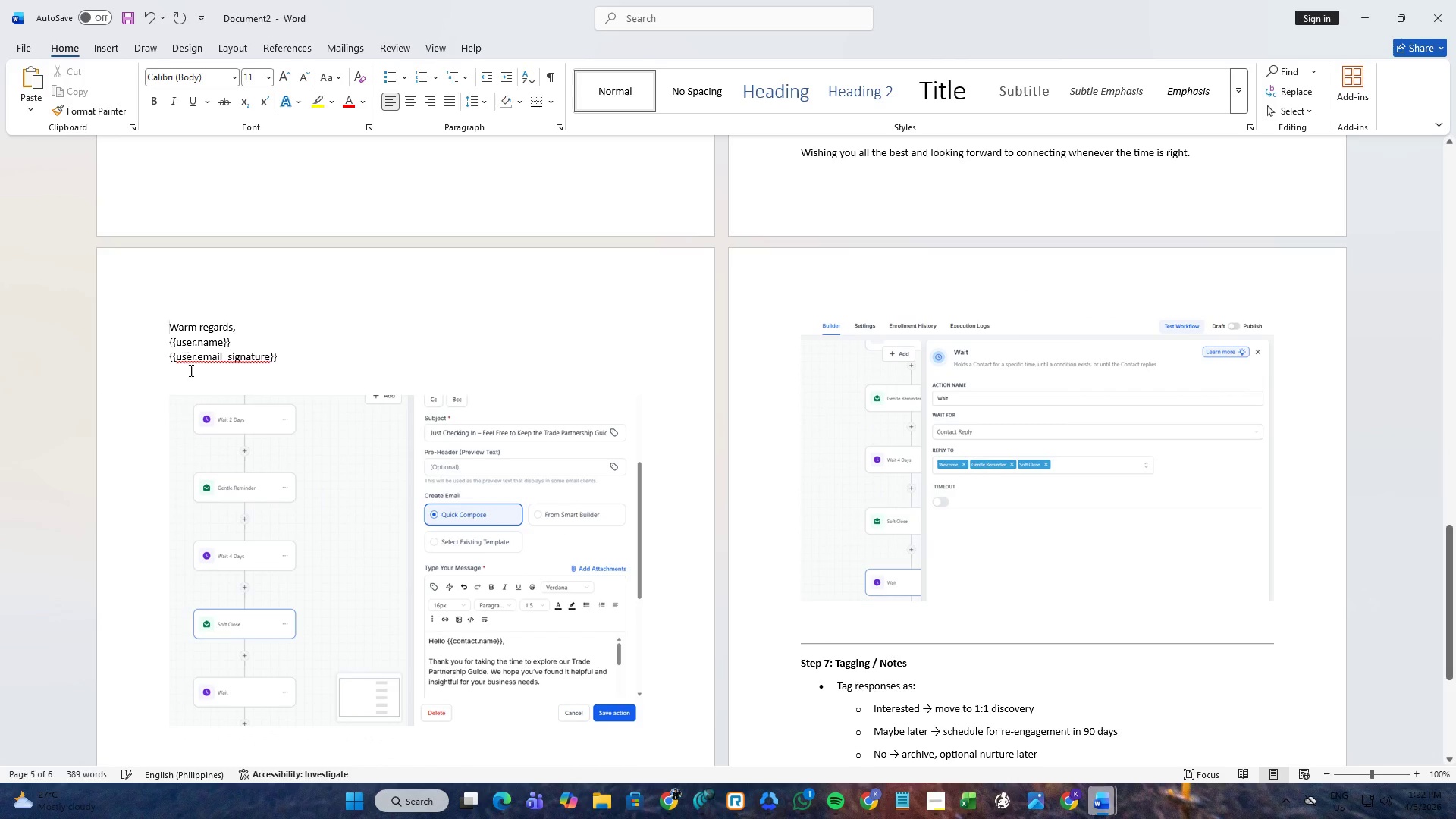 
left_click([190, 384])
 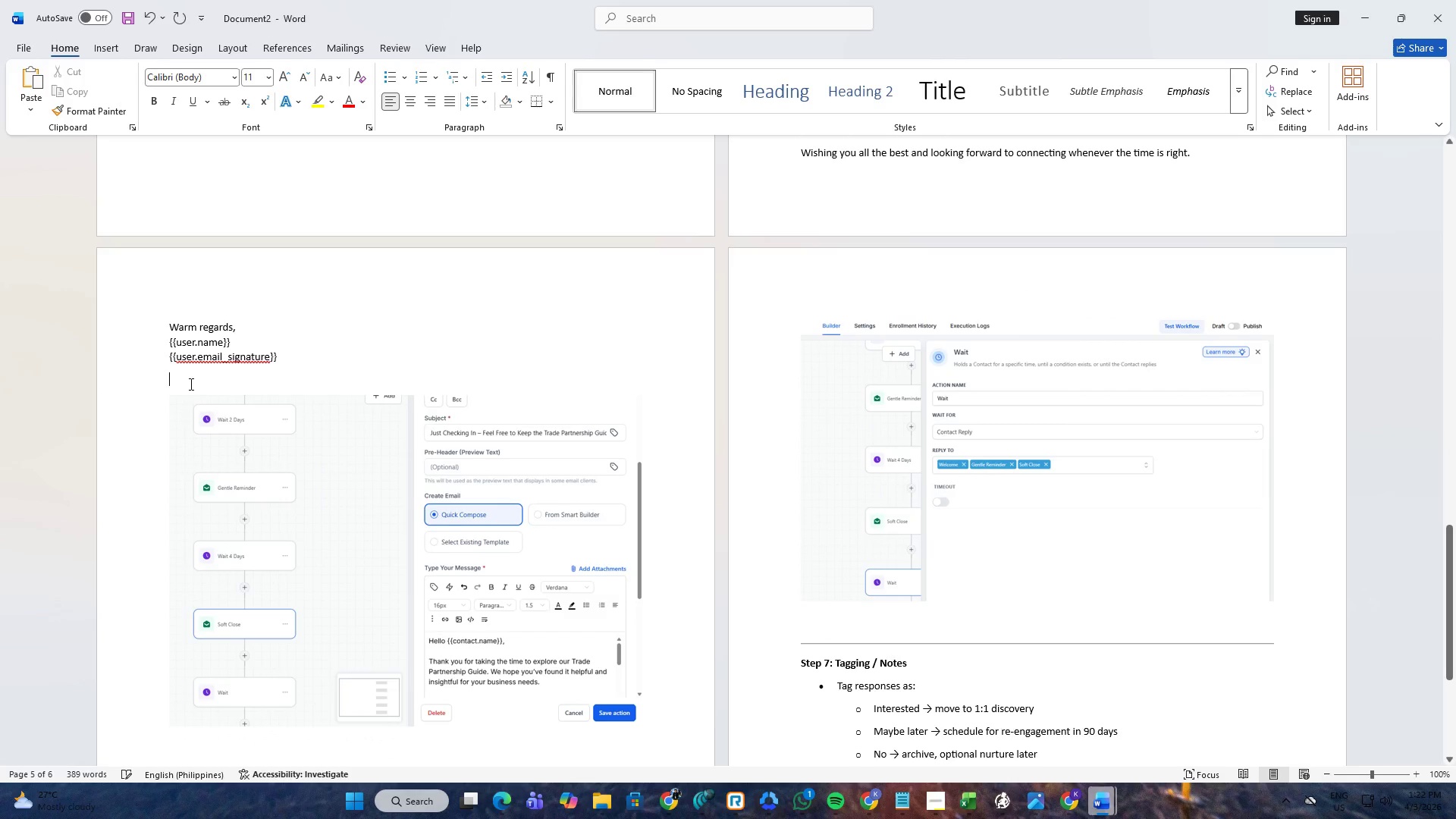 
key(Backspace)
 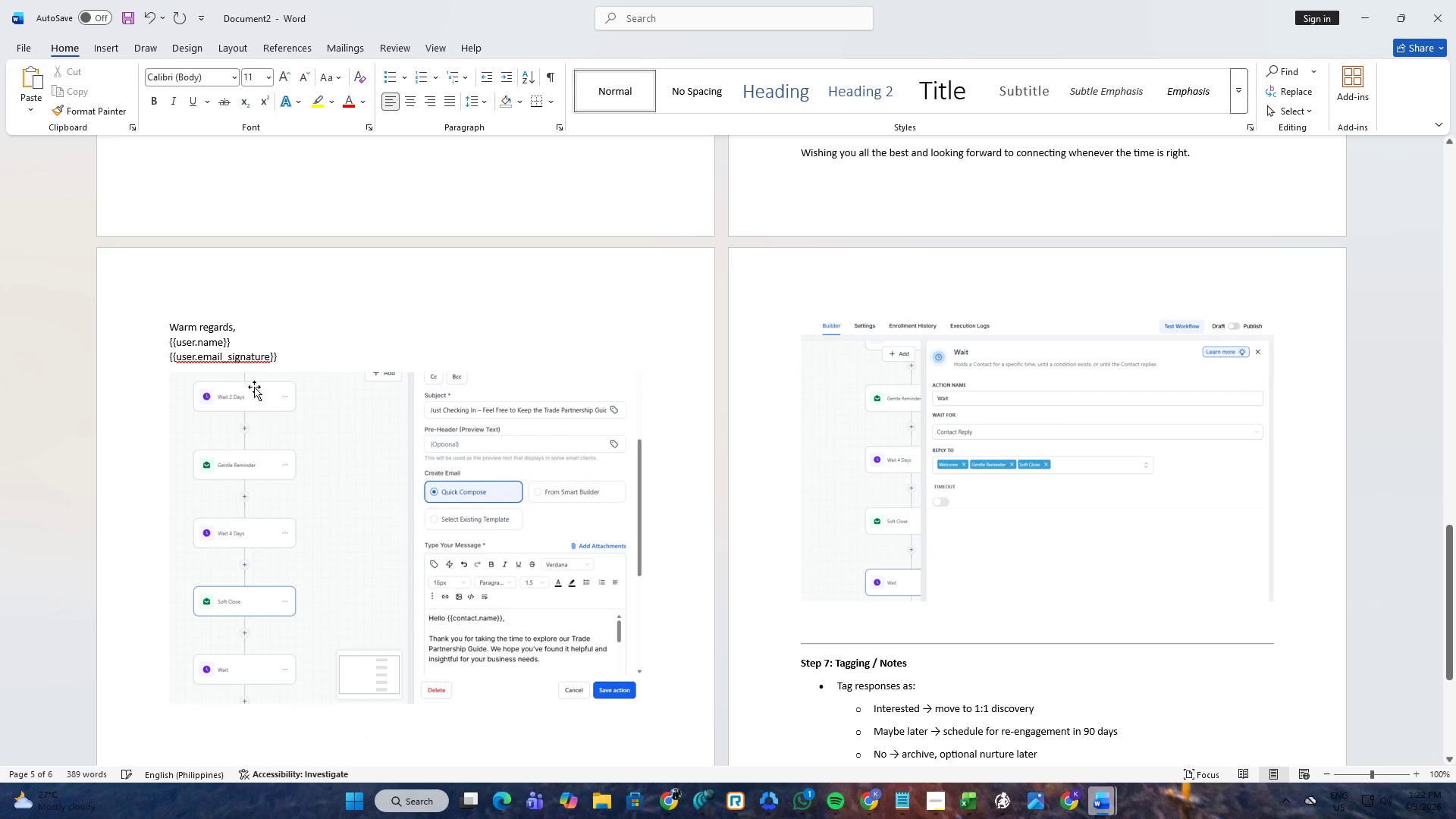 
scroll: coordinate [291, 406], scroll_direction: down, amount: 5.0
 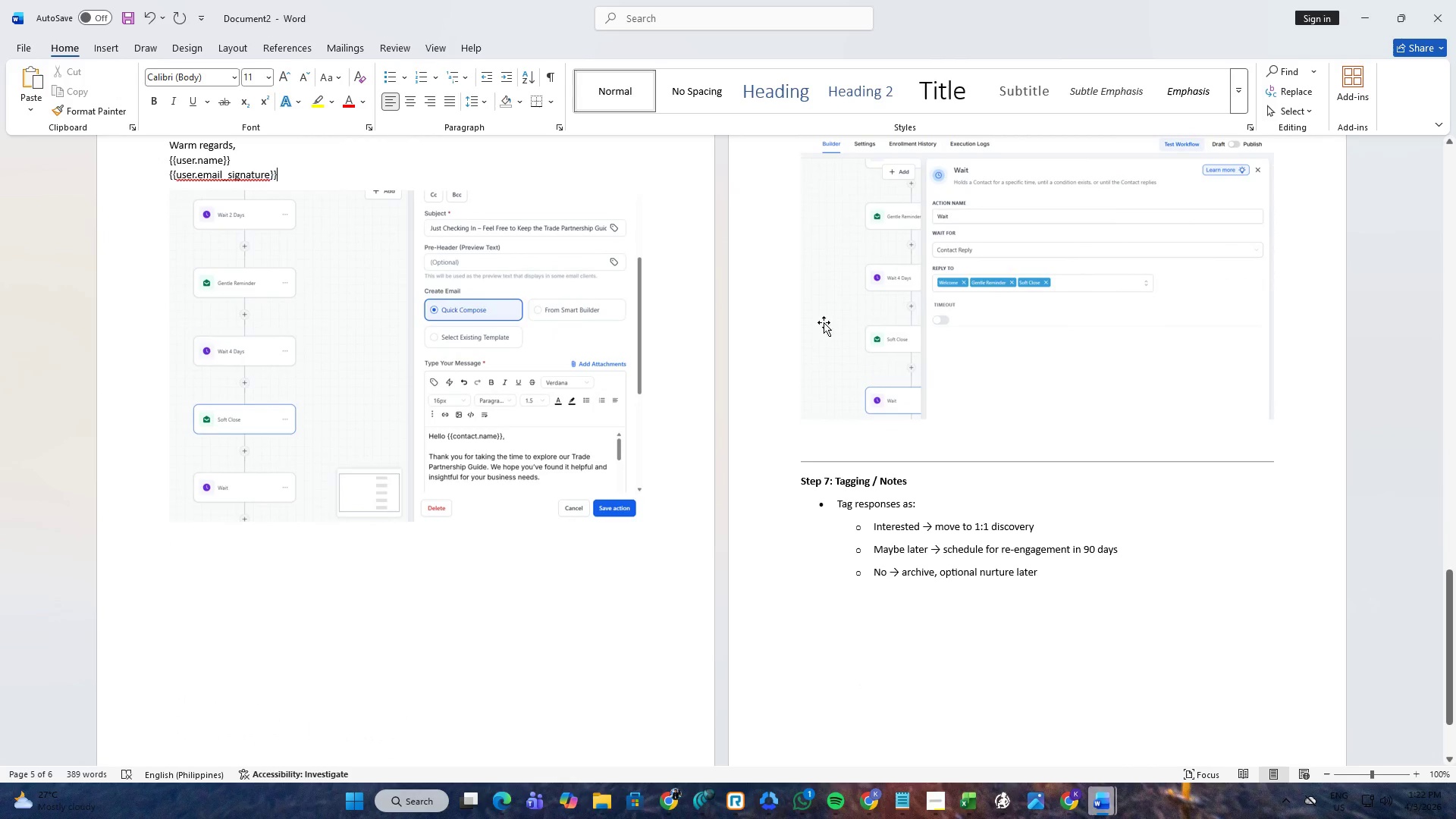 
left_click([851, 309])
 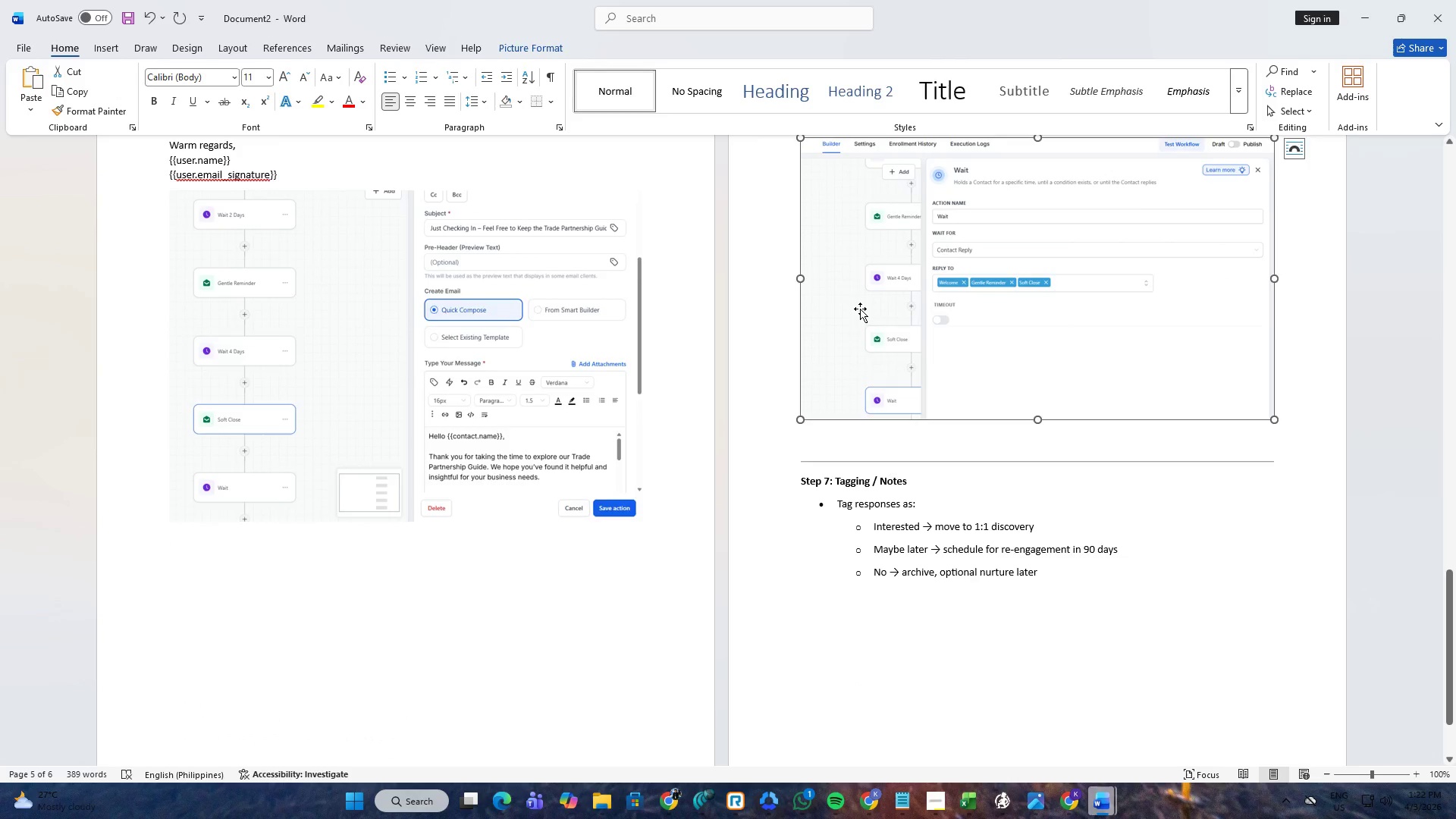 
scroll: coordinate [860, 311], scroll_direction: up, amount: 2.0
 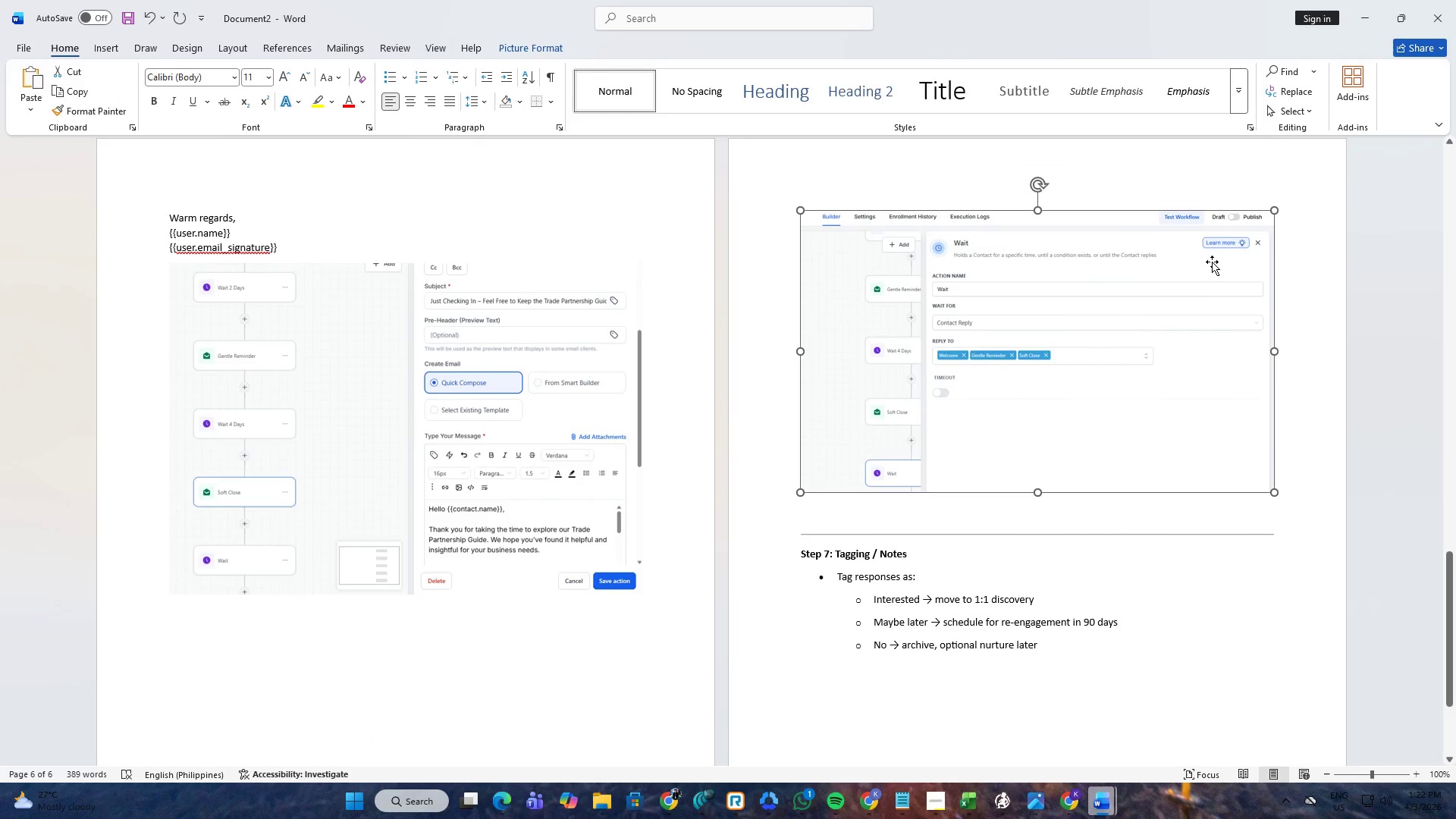 
left_click([1212, 262])
 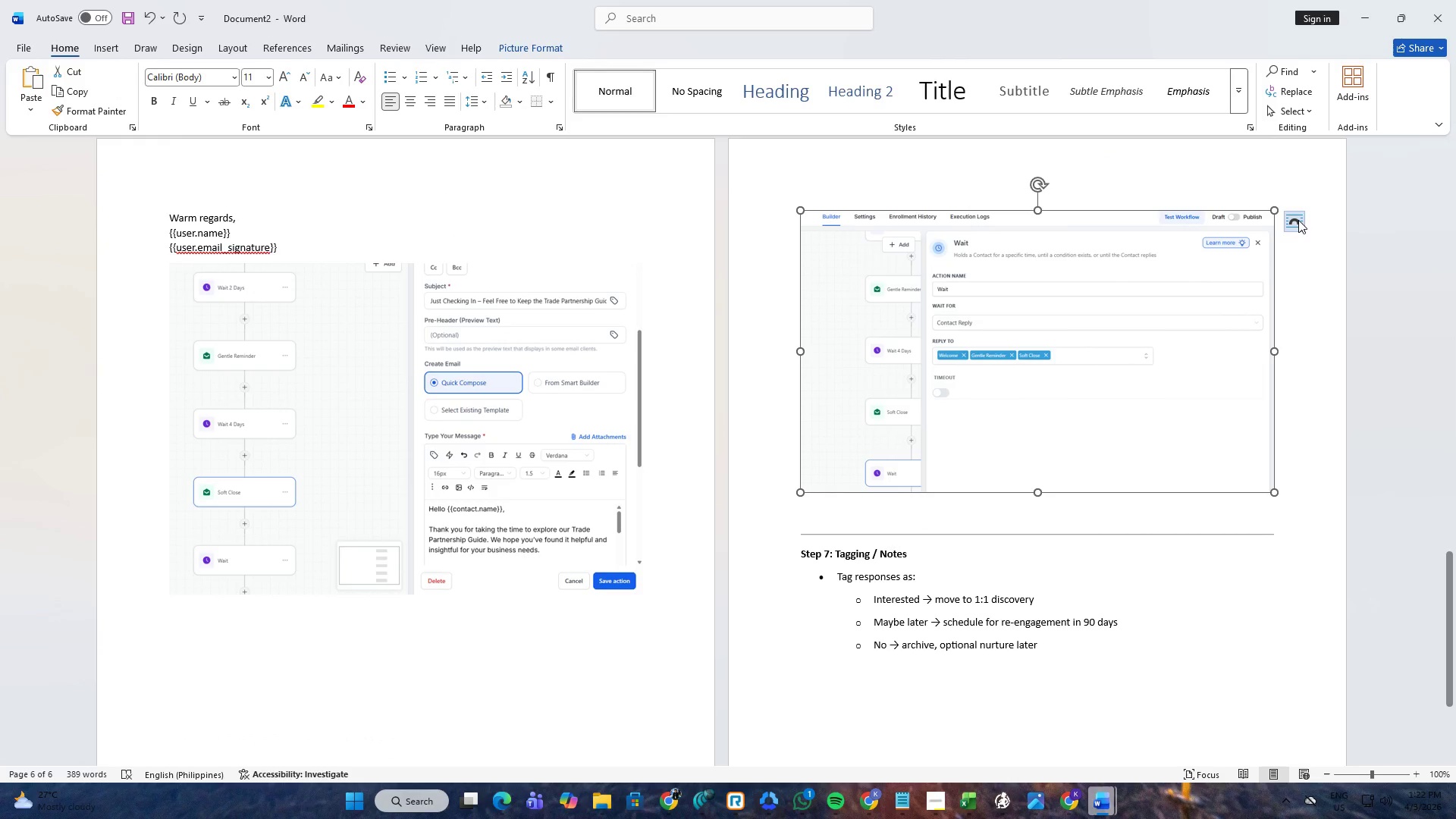 
left_click([1298, 220])
 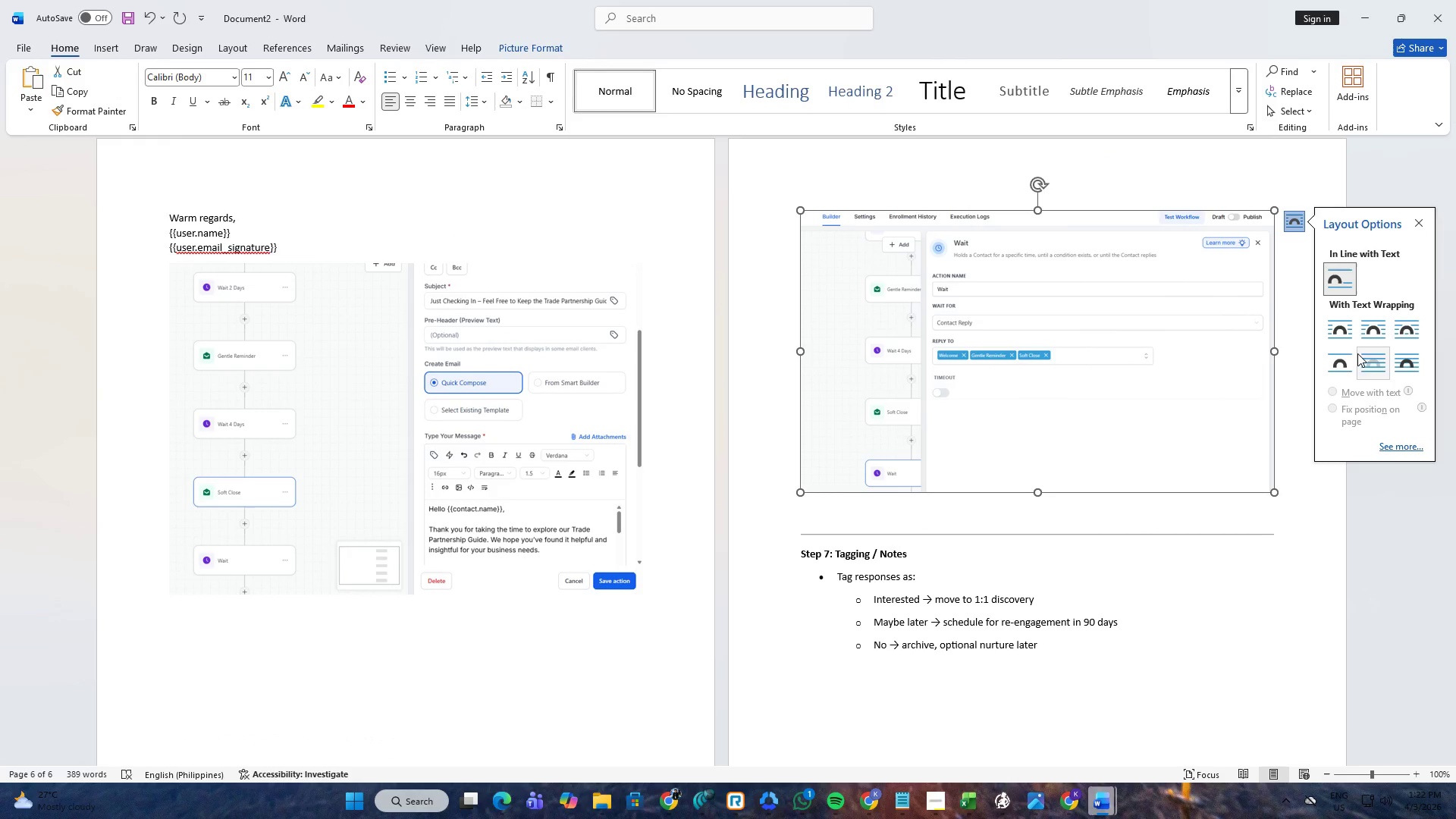 
left_click([1370, 364])
 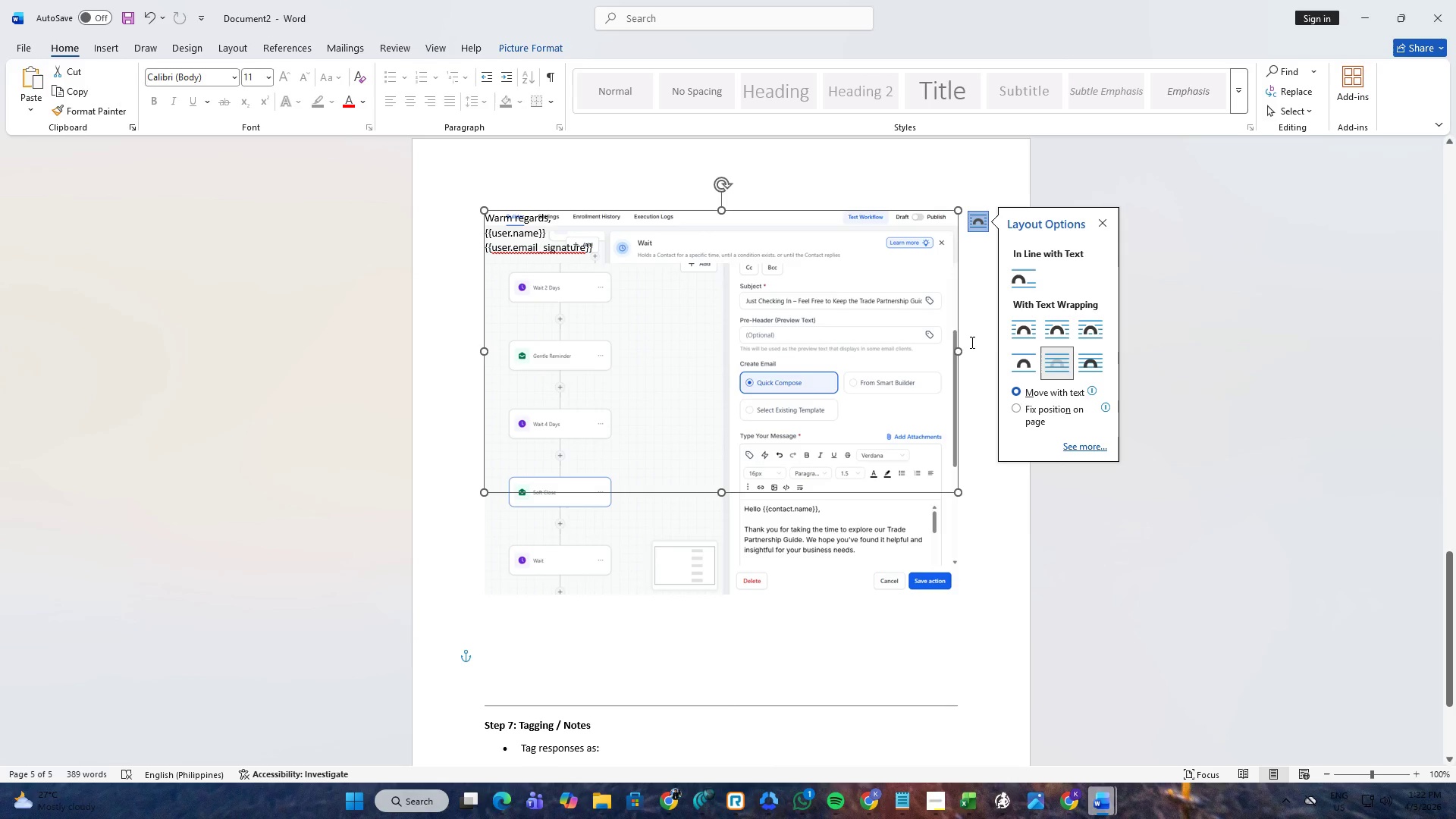 
left_click([1067, 332])
 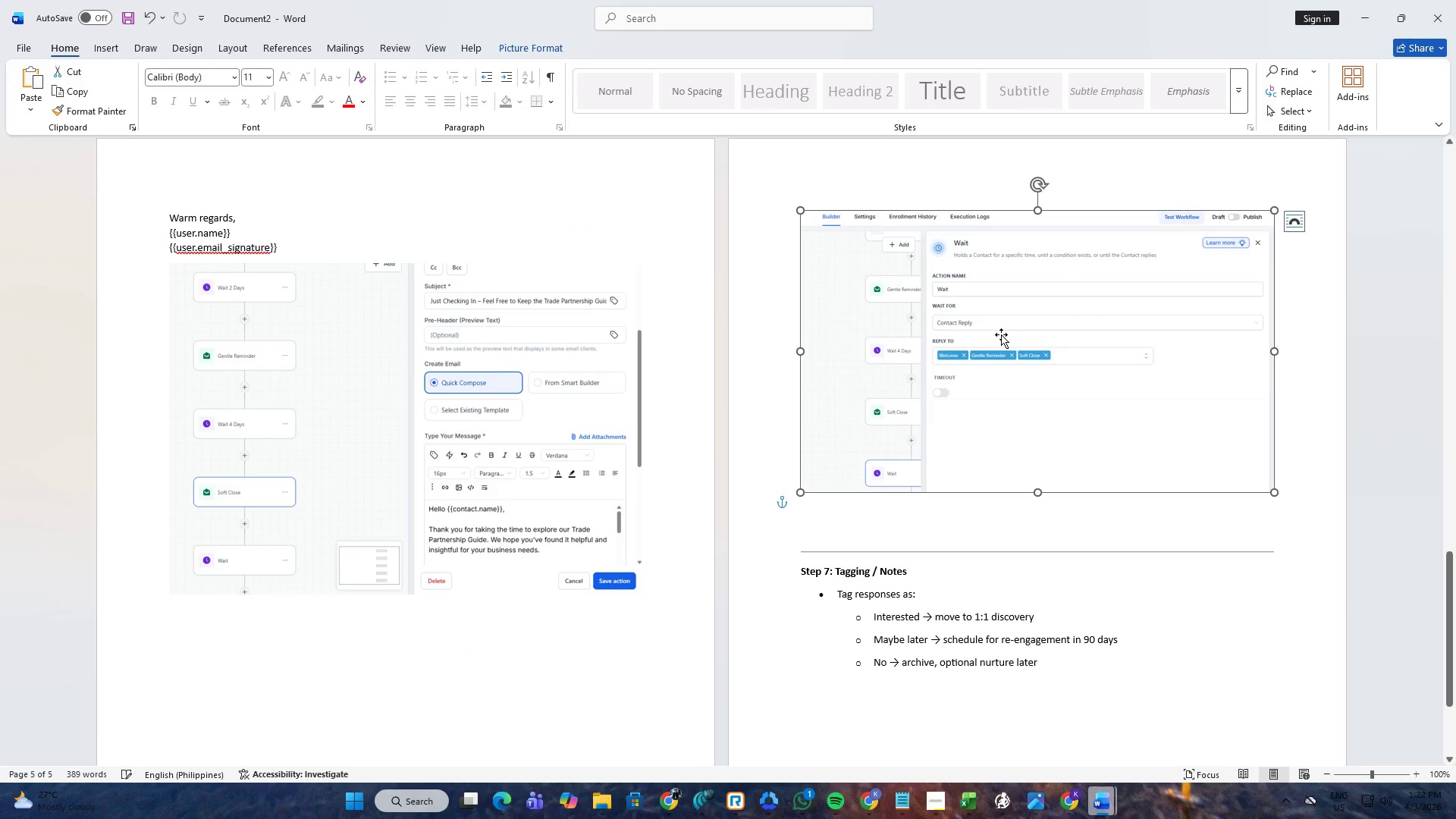 
left_click_drag(start_coordinate=[1000, 331], to_coordinate=[370, 708])
 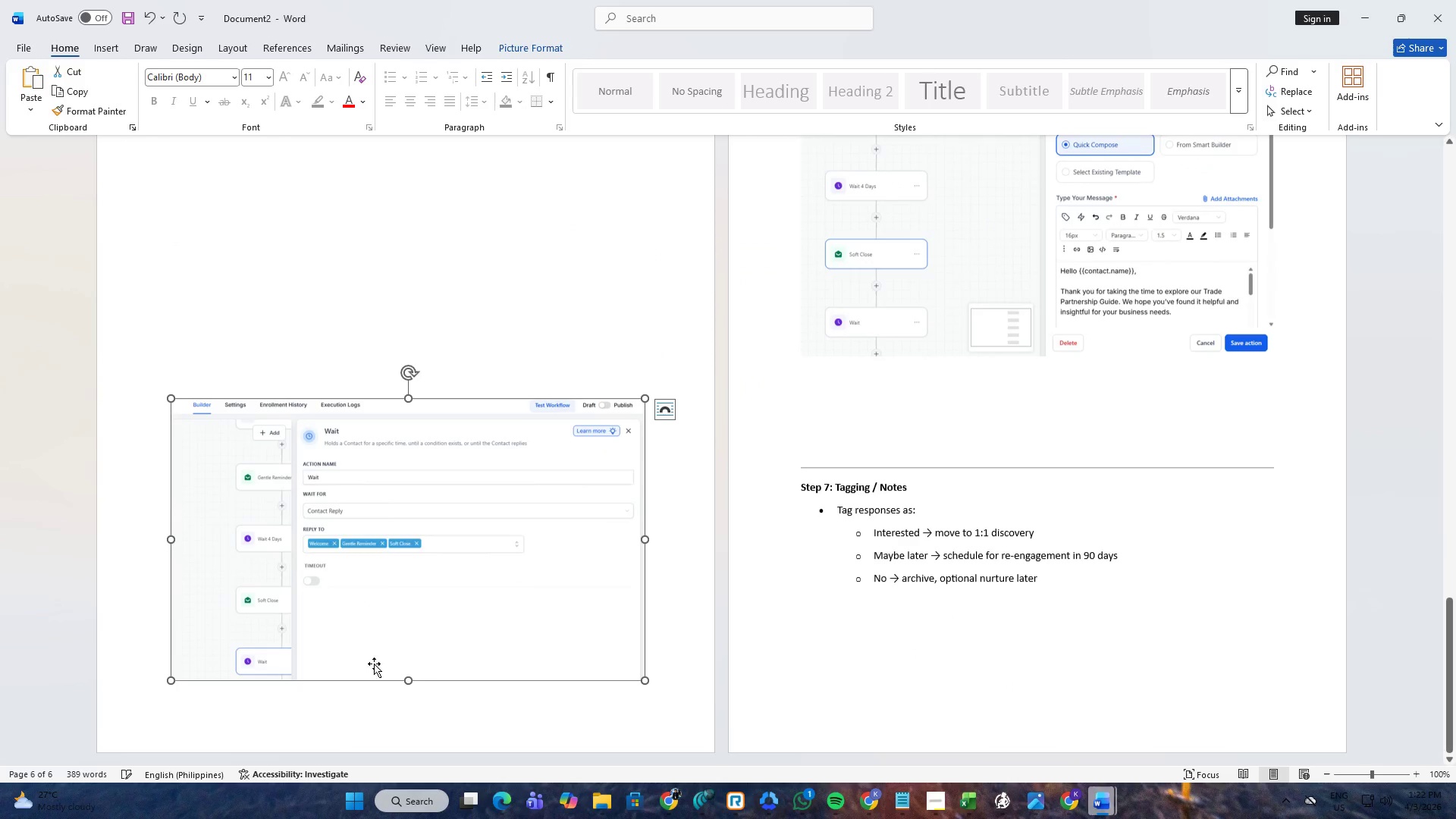 
scroll: coordinate [375, 660], scroll_direction: down, amount: 4.0
 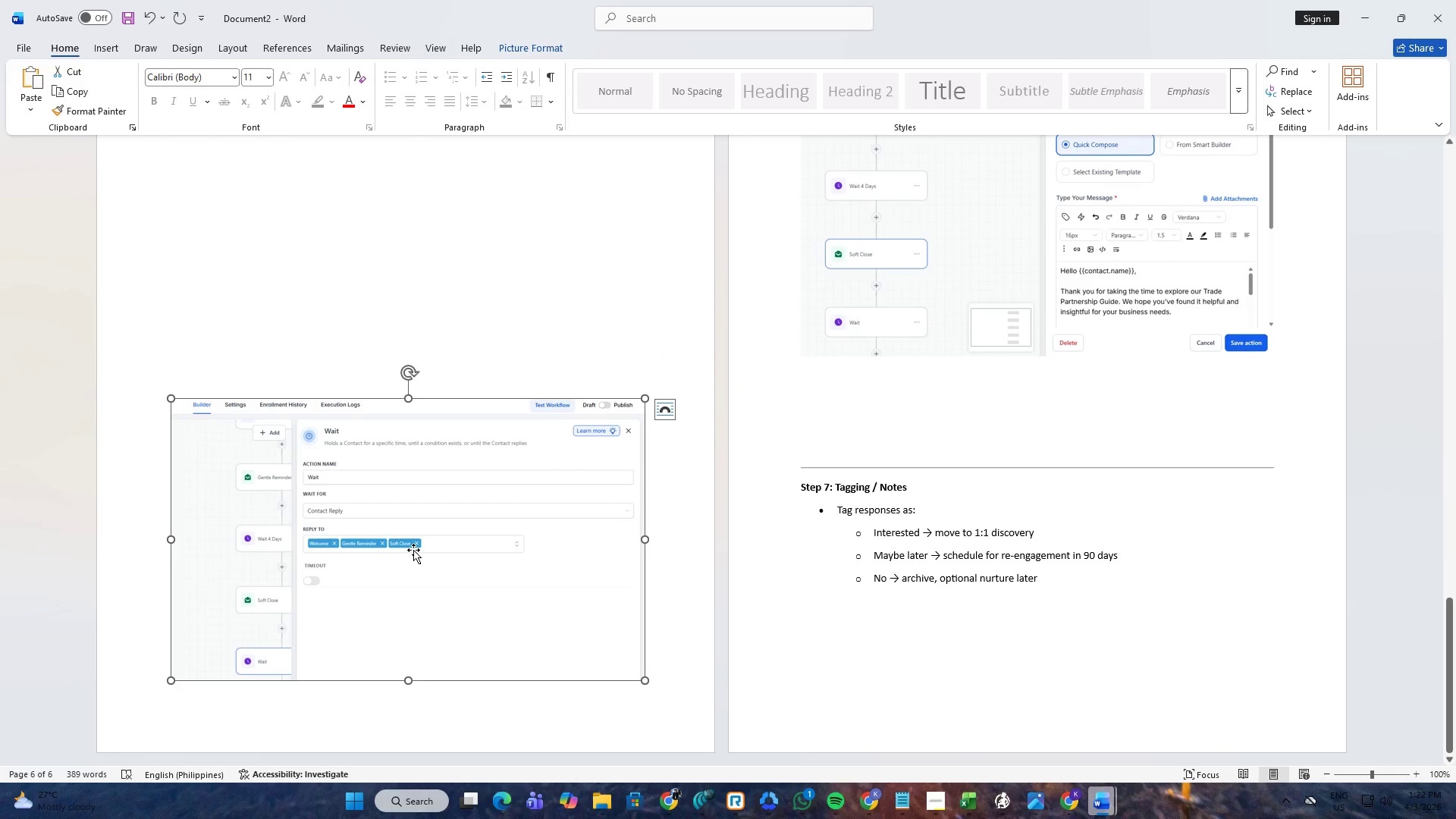 
left_click_drag(start_coordinate=[413, 551], to_coordinate=[409, 632])
 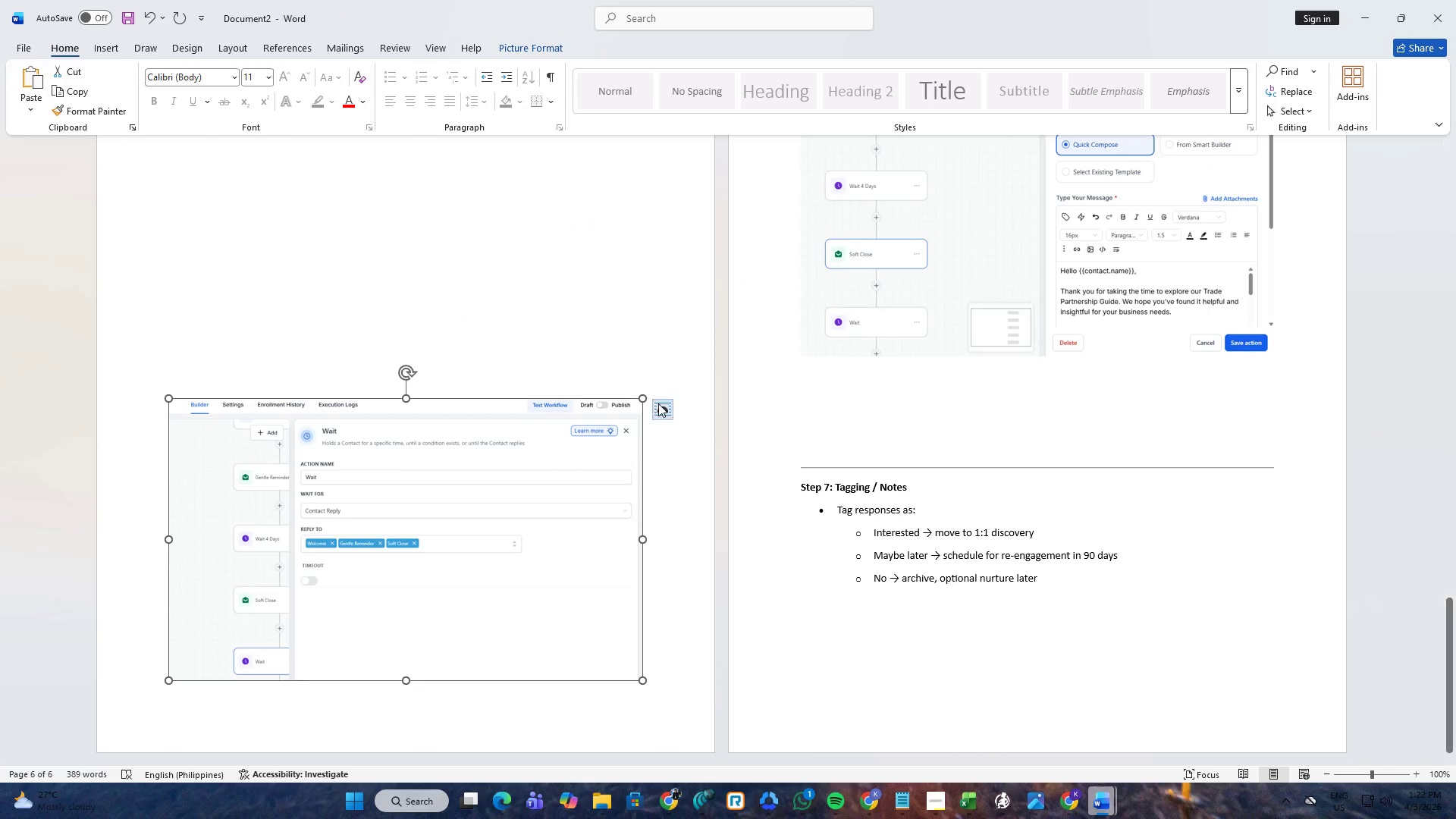 
left_click([661, 401])
 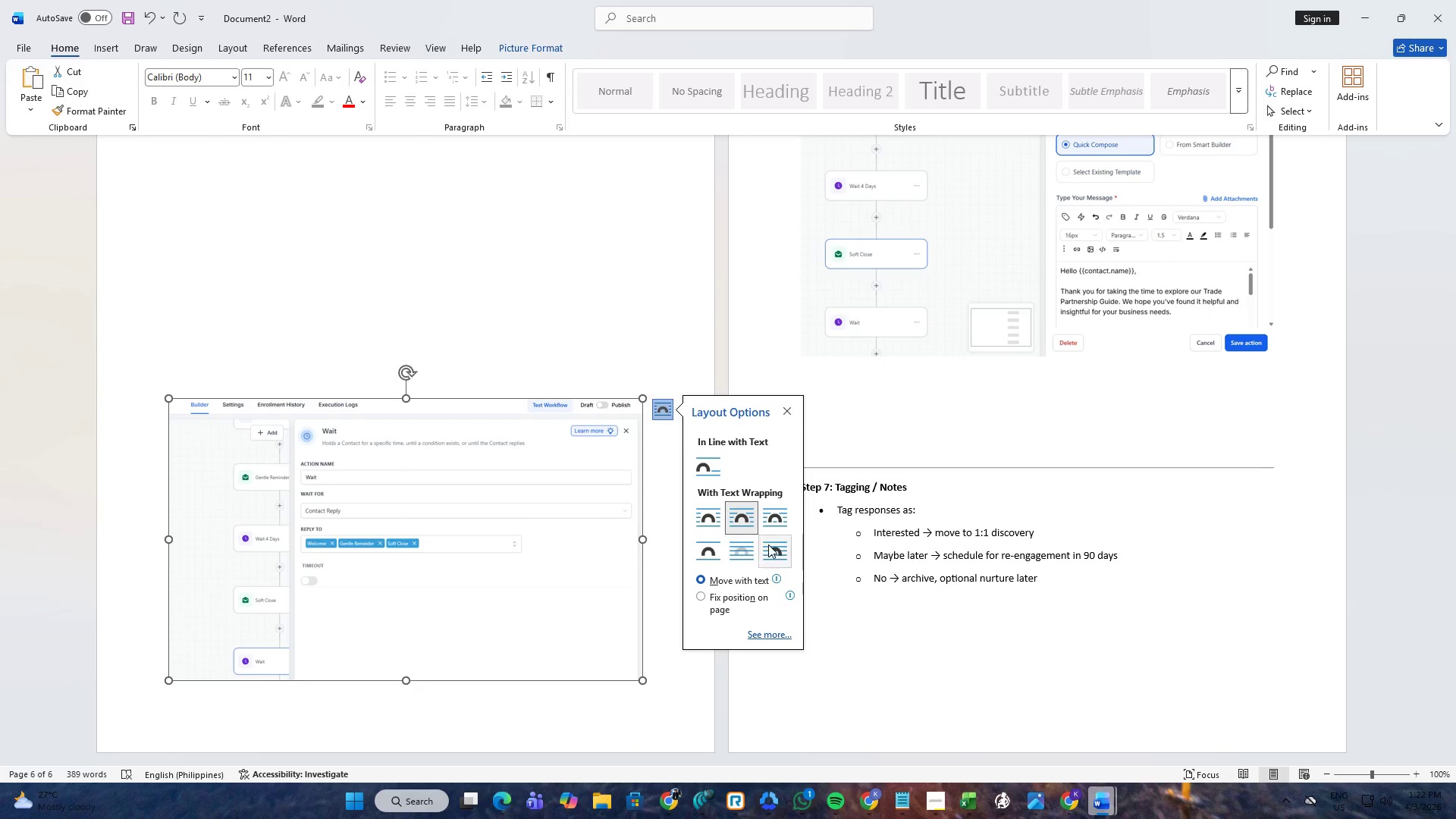 
left_click([777, 546])
 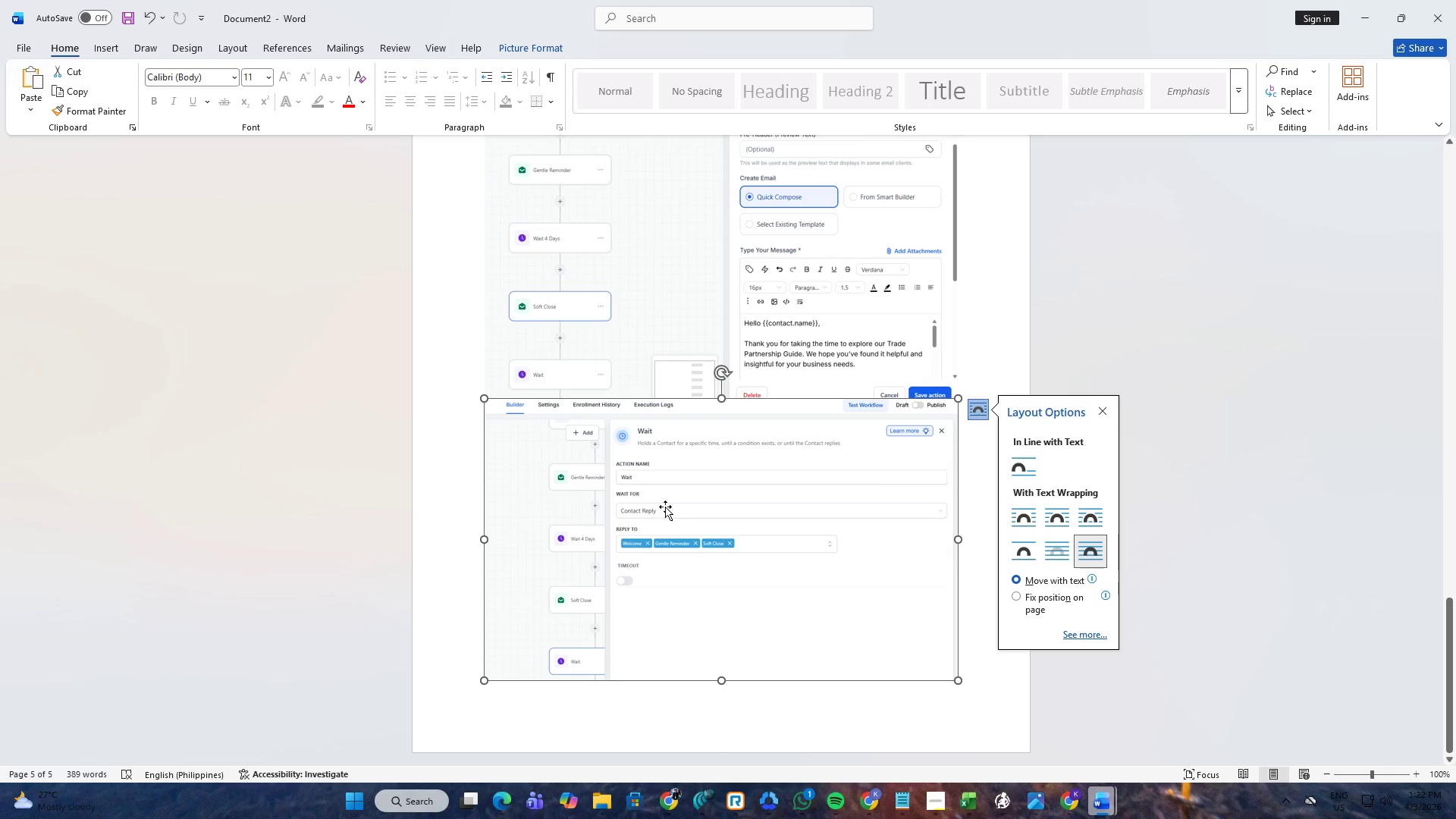 
left_click_drag(start_coordinate=[665, 506], to_coordinate=[670, 564])
 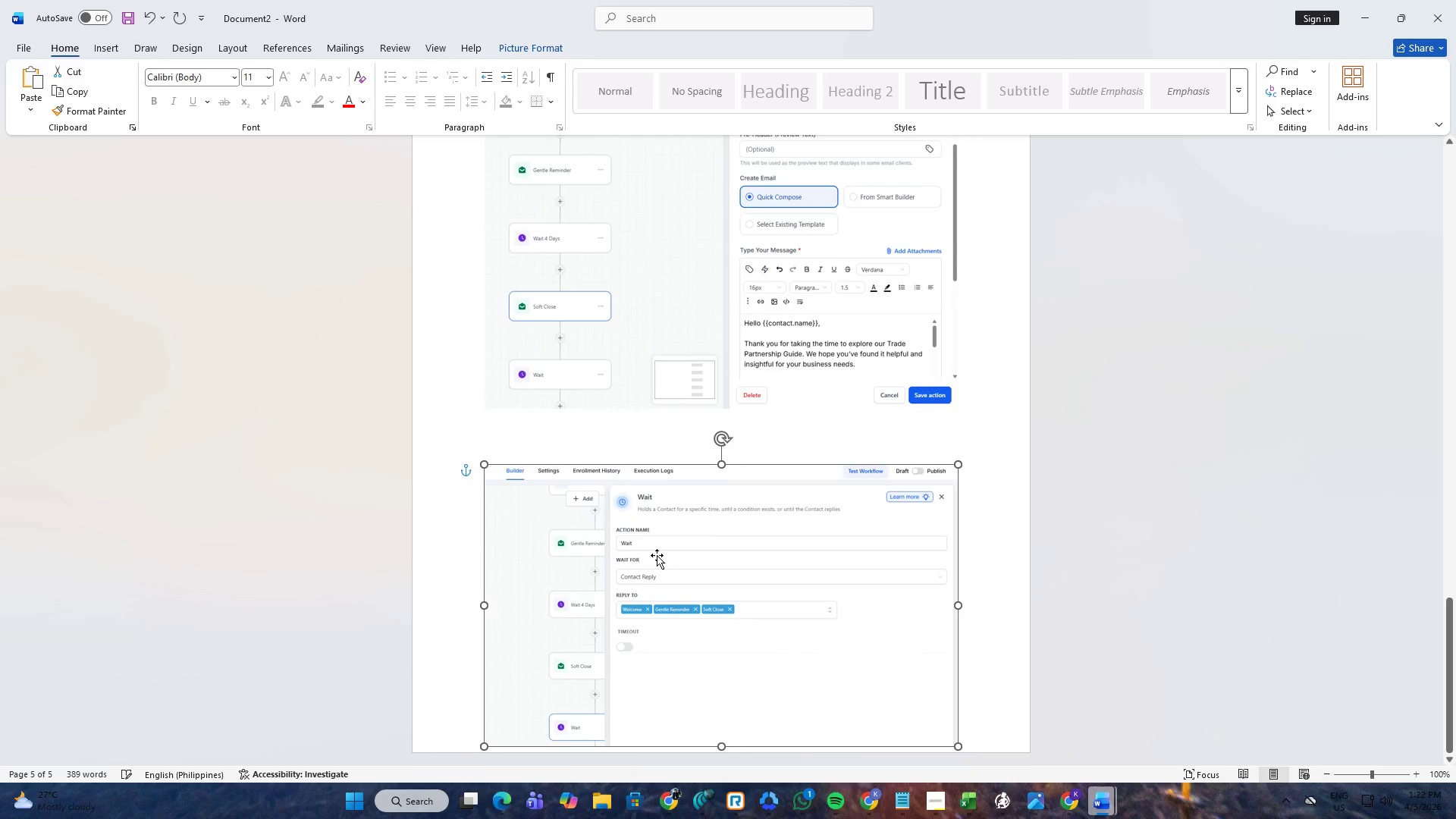 
scroll: coordinate [655, 554], scroll_direction: up, amount: 8.0
 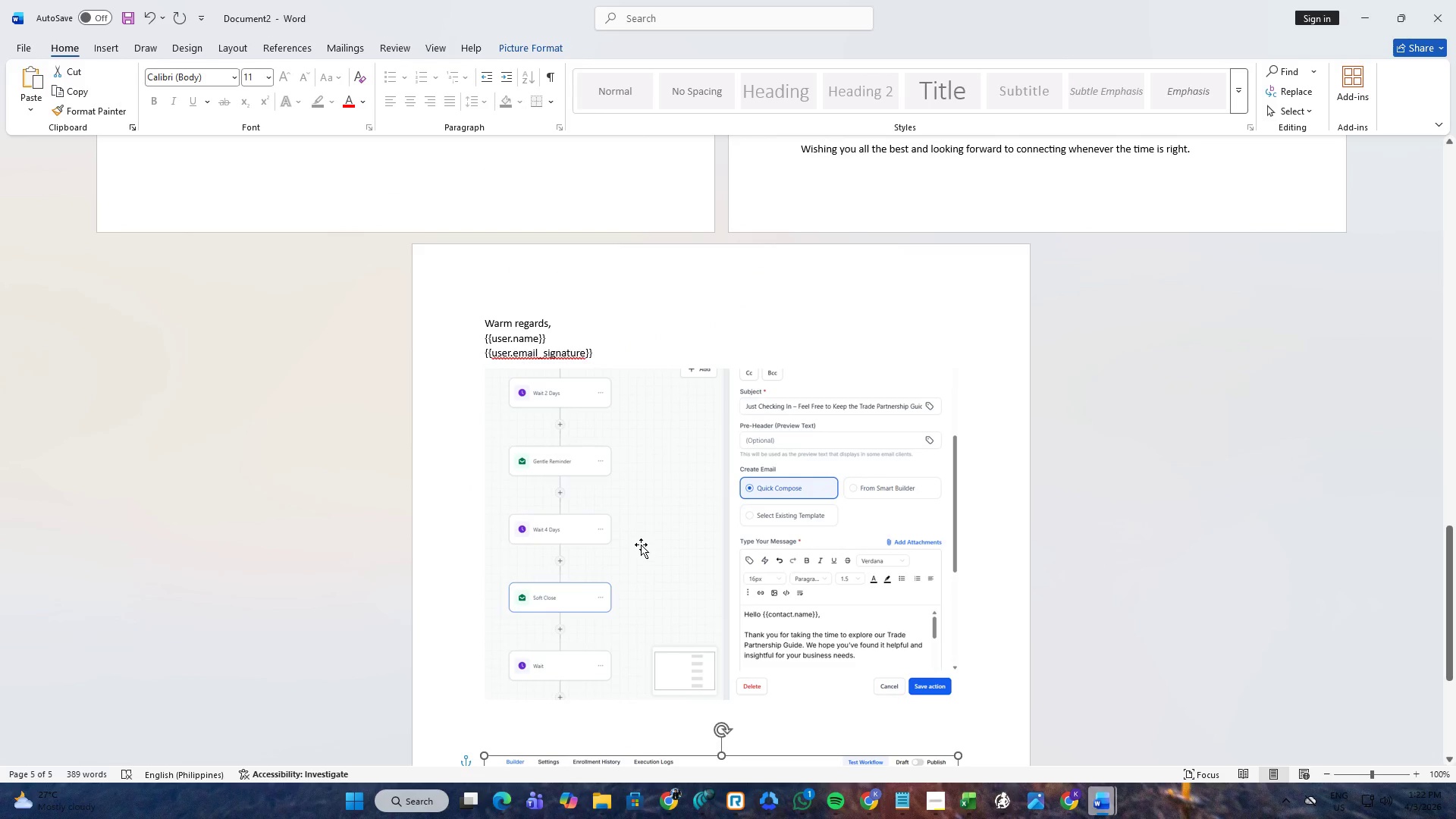 
scroll: coordinate [638, 542], scroll_direction: down, amount: 4.0
 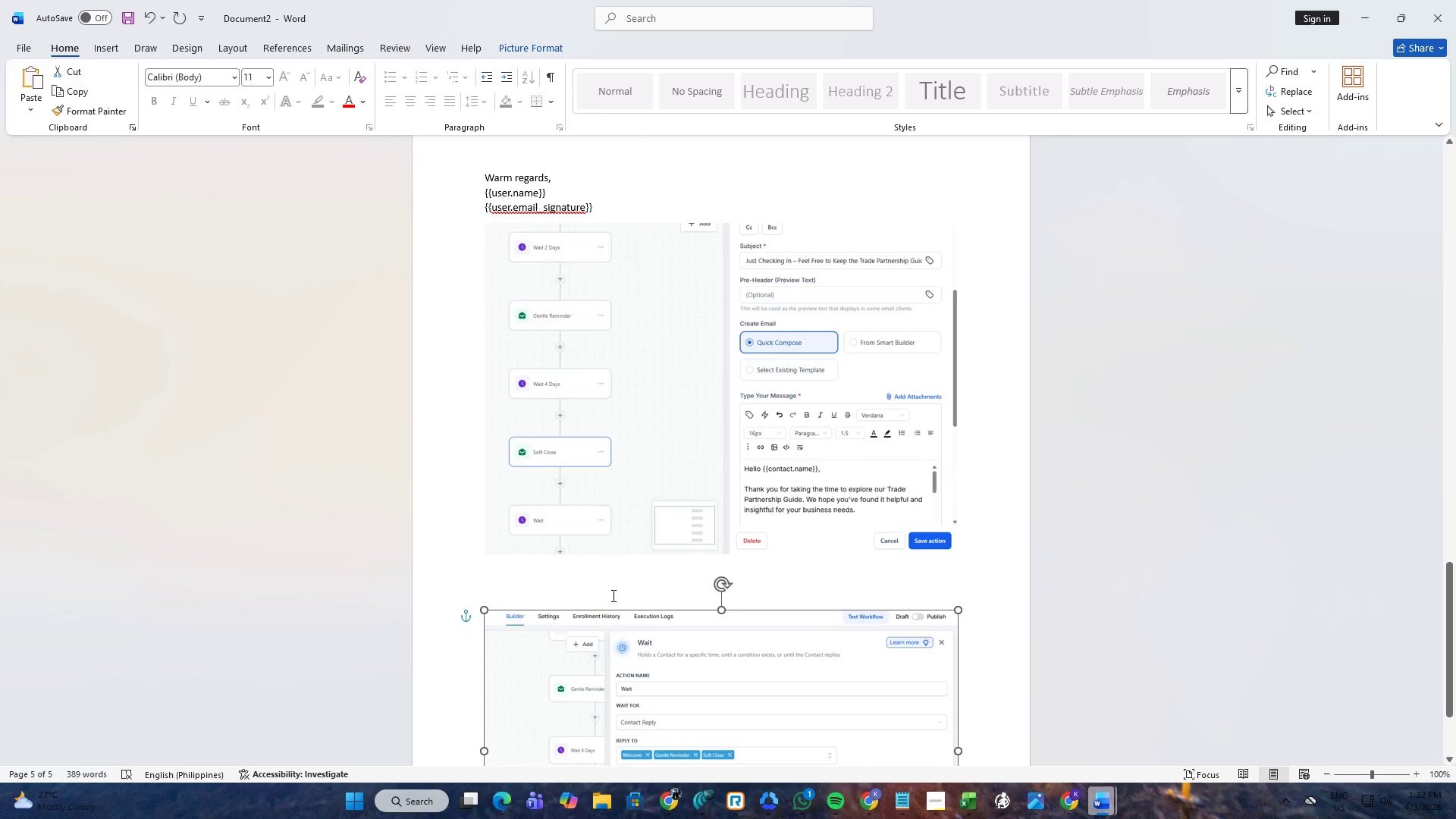 
left_click([613, 591])
 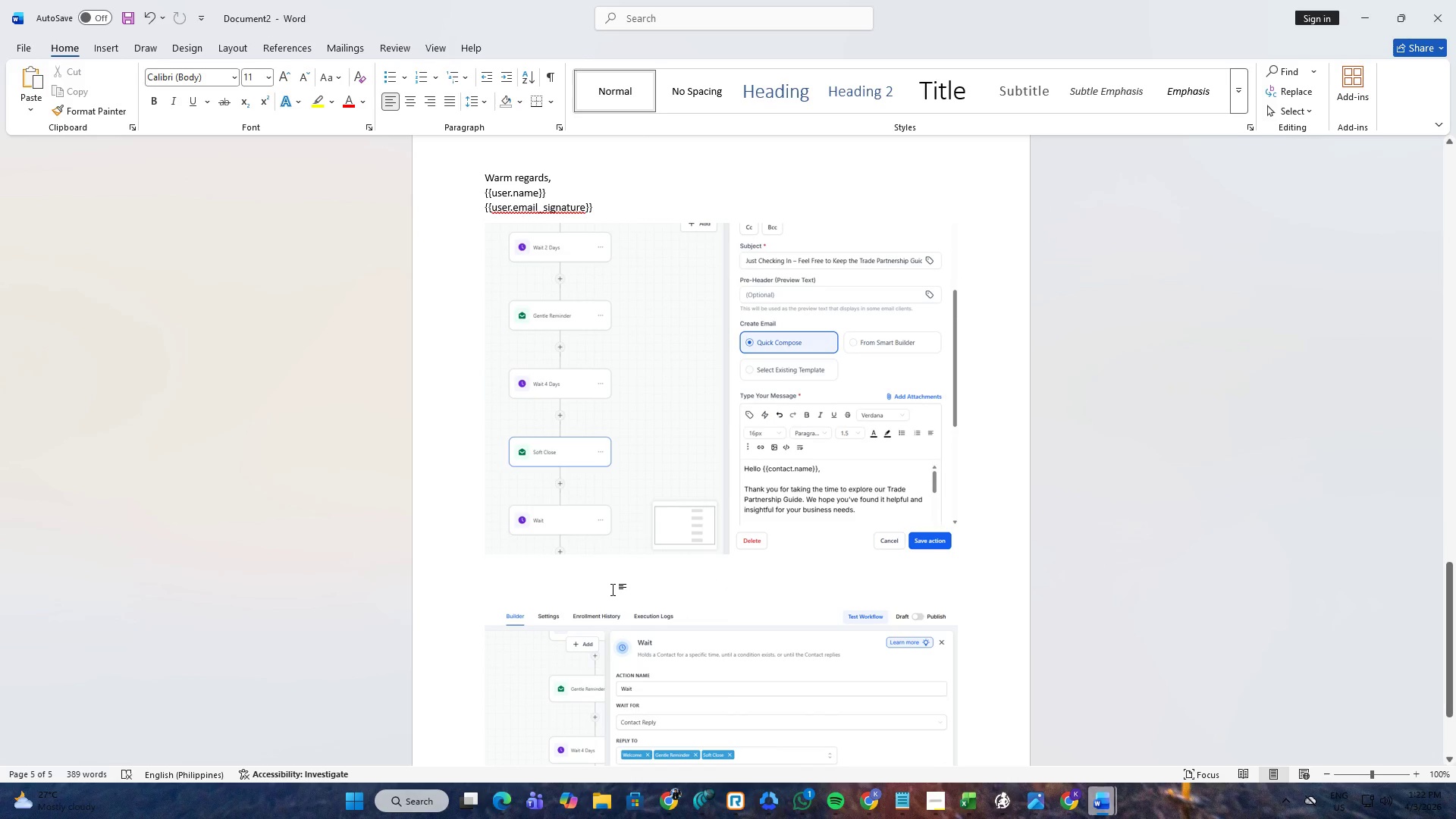 
scroll: coordinate [613, 589], scroll_direction: down, amount: 2.0
 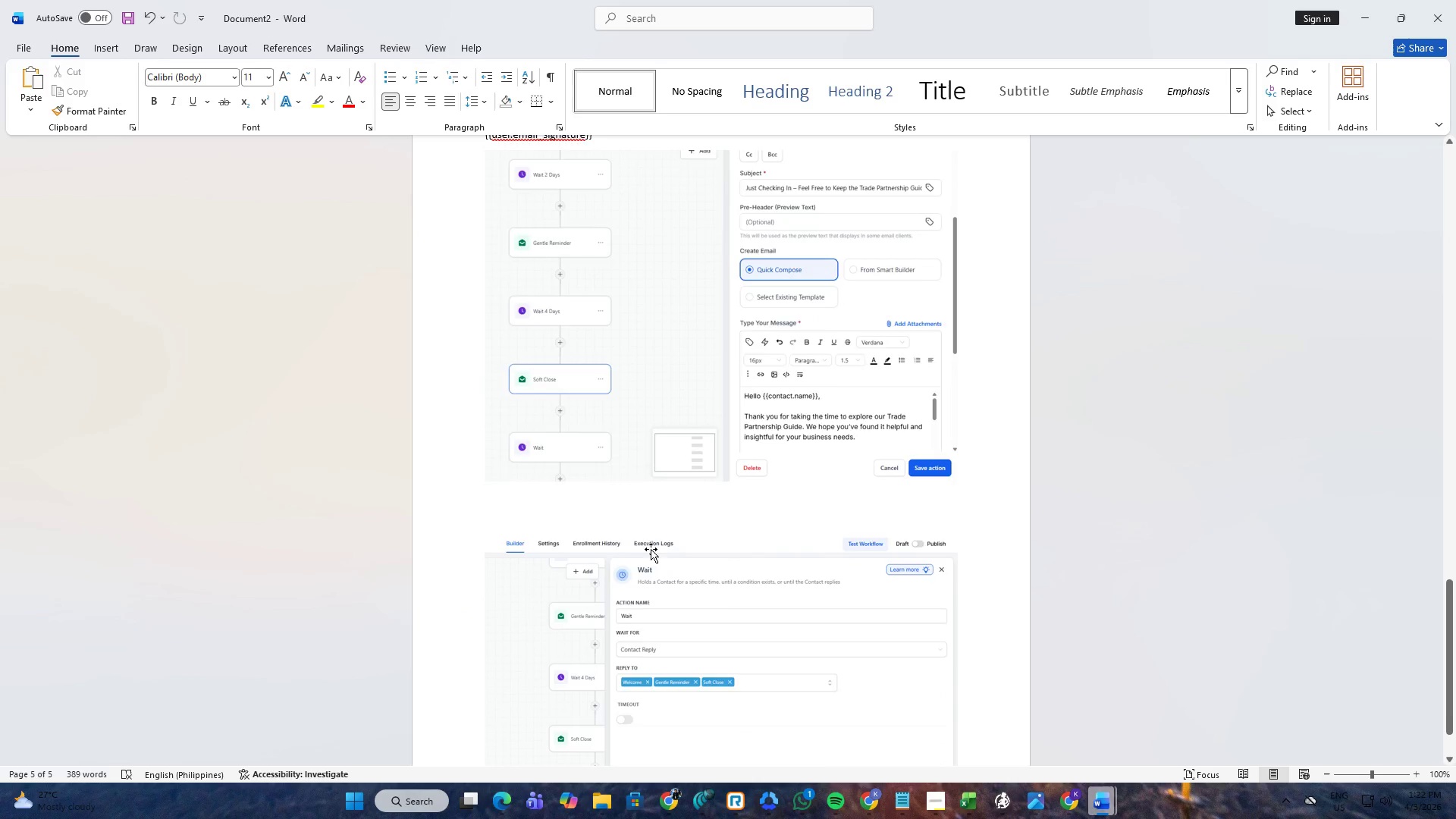 
scroll: coordinate [814, 310], scroll_direction: up, amount: 27.0
 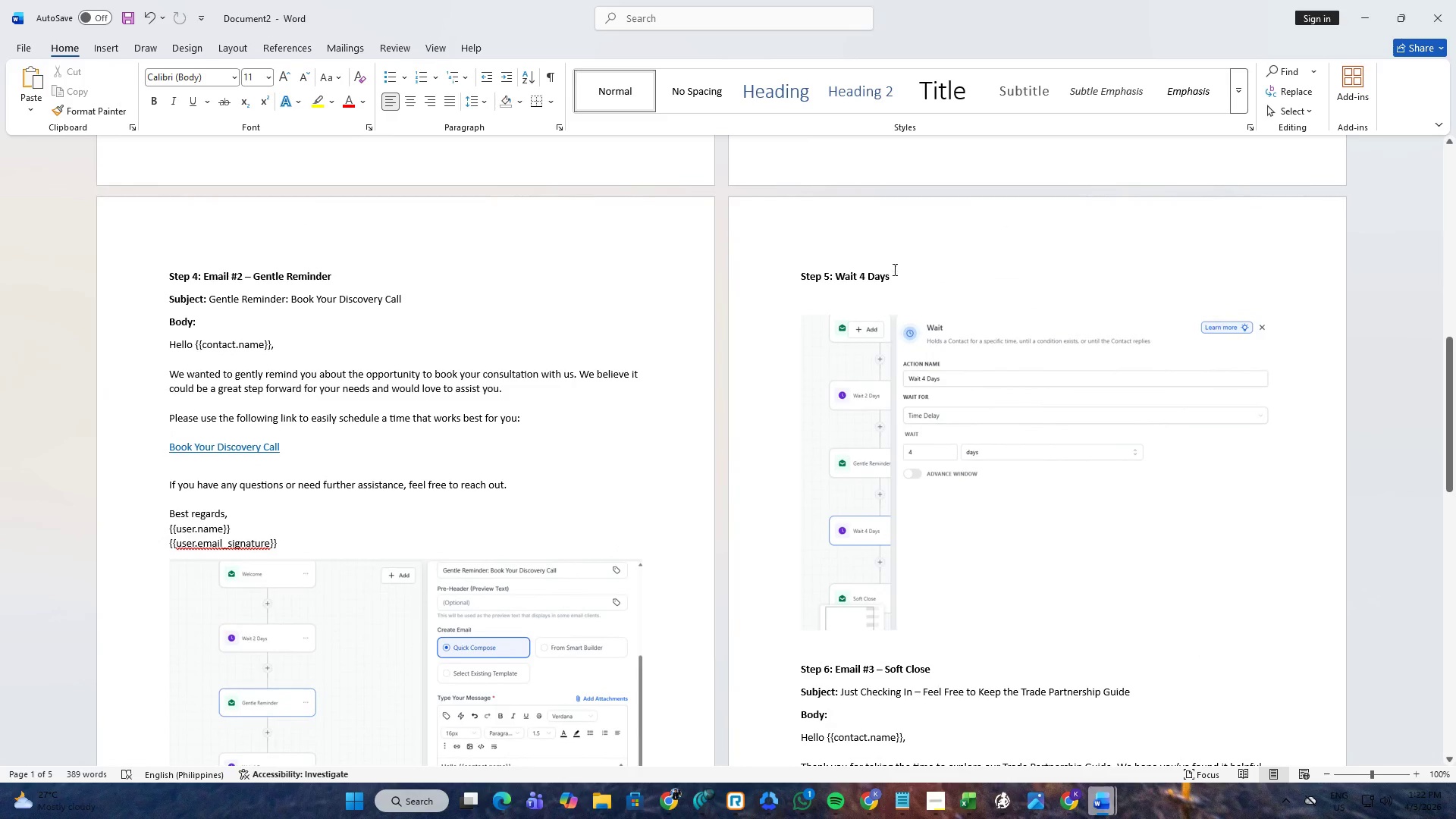 
left_click_drag(start_coordinate=[893, 276], to_coordinate=[806, 277])
 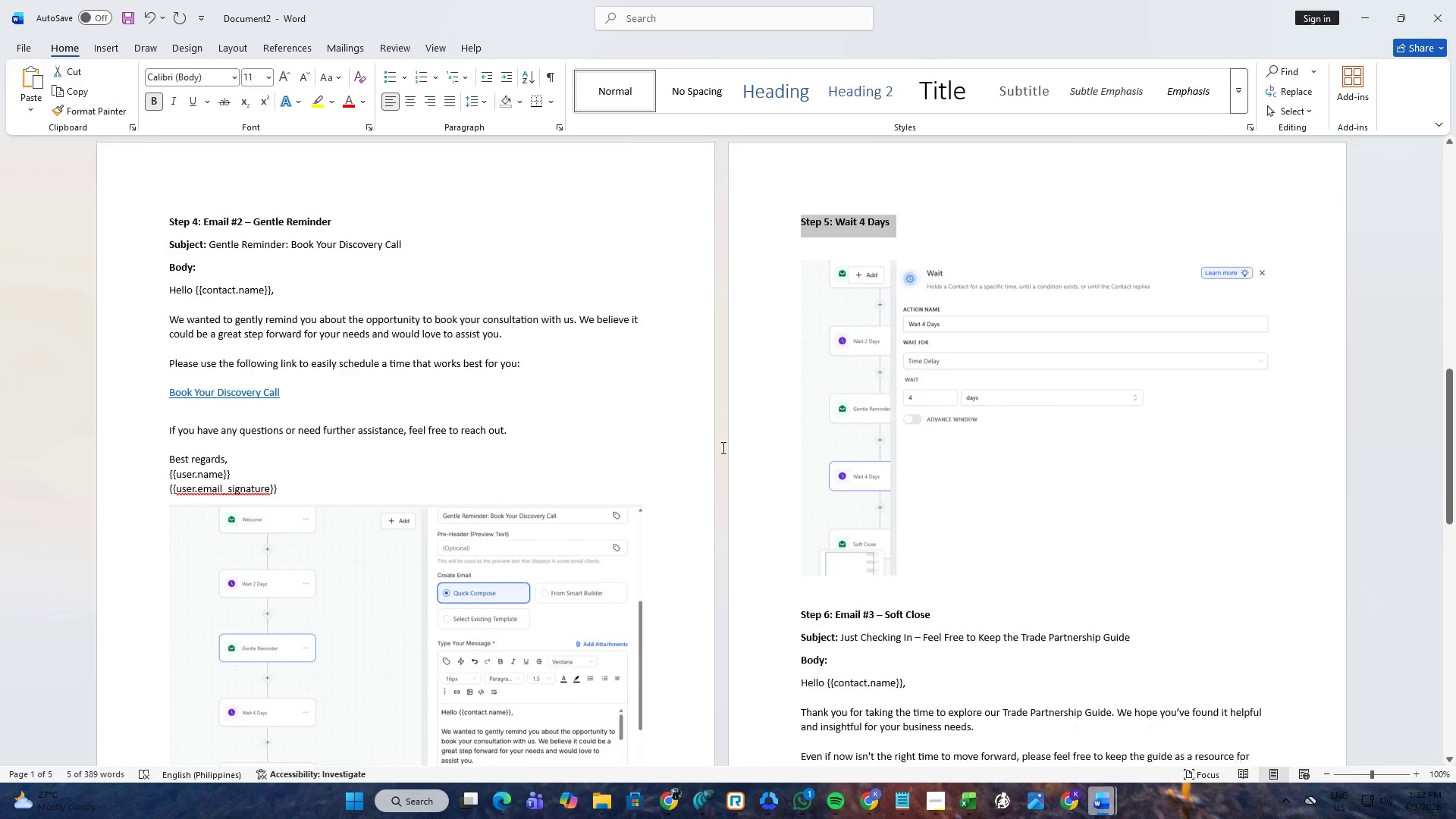 
key(Control+ControlLeft)
 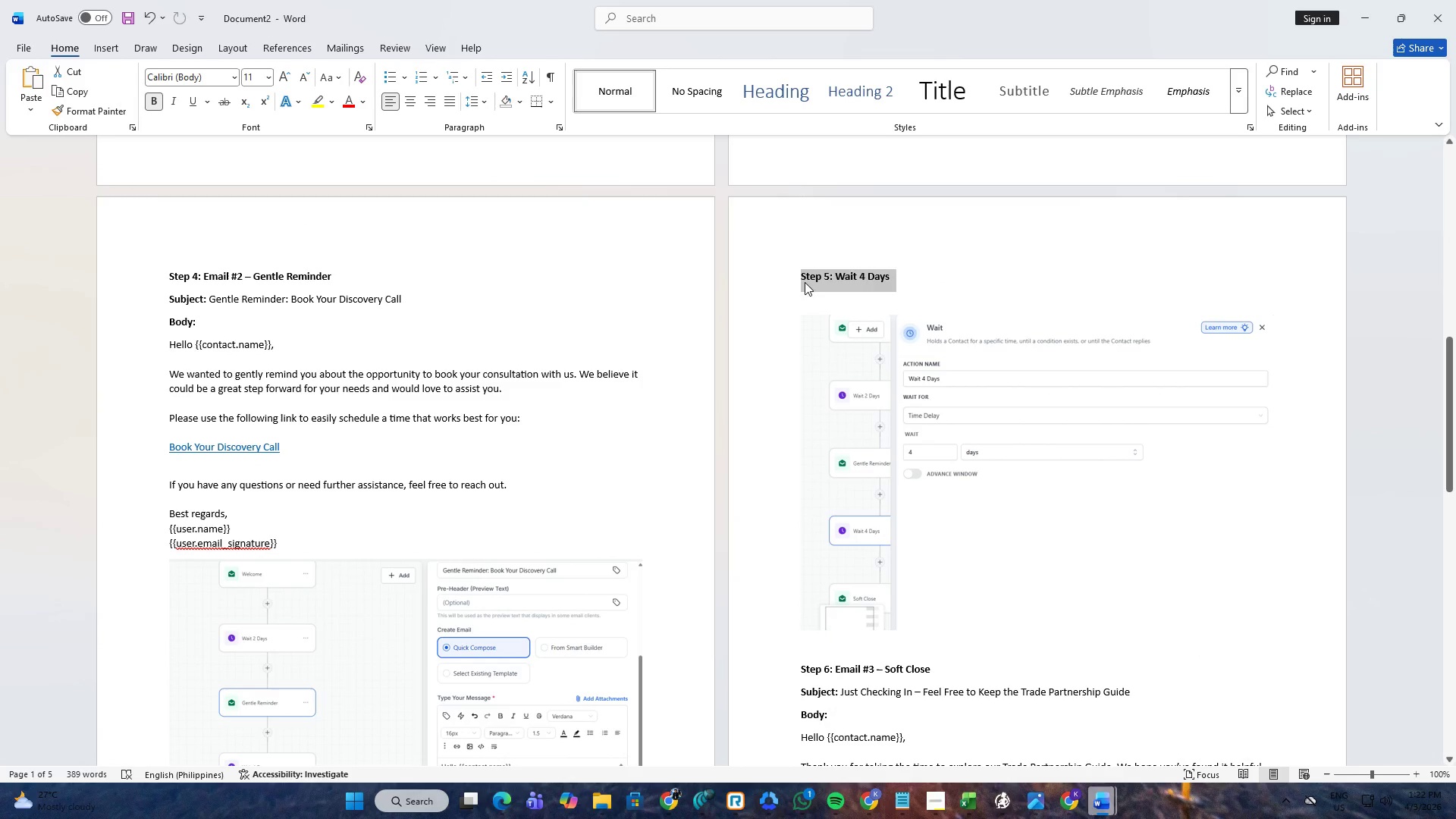 
key(Control+C)
 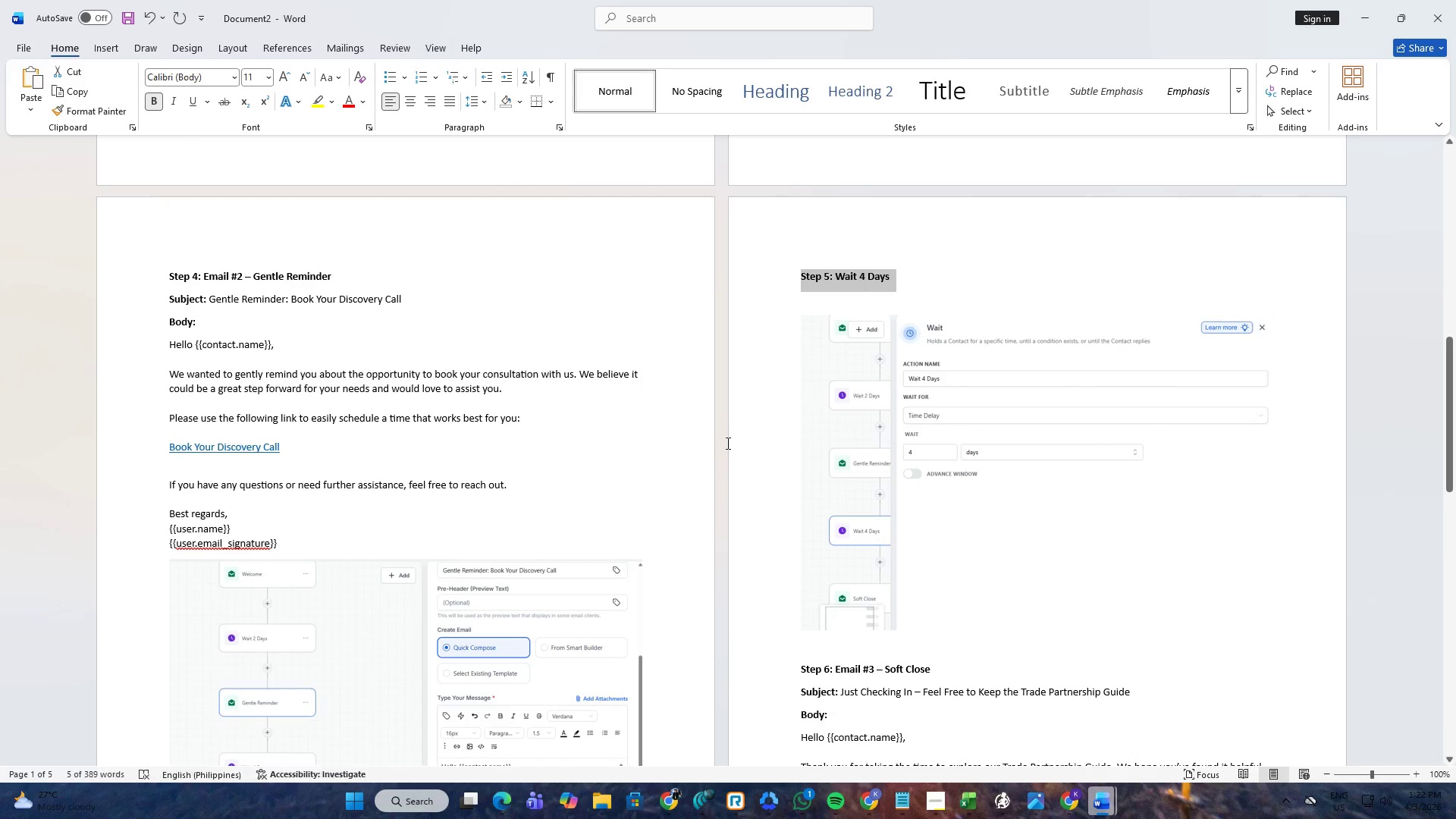 
scroll: coordinate [593, 491], scroll_direction: down, amount: 28.0
 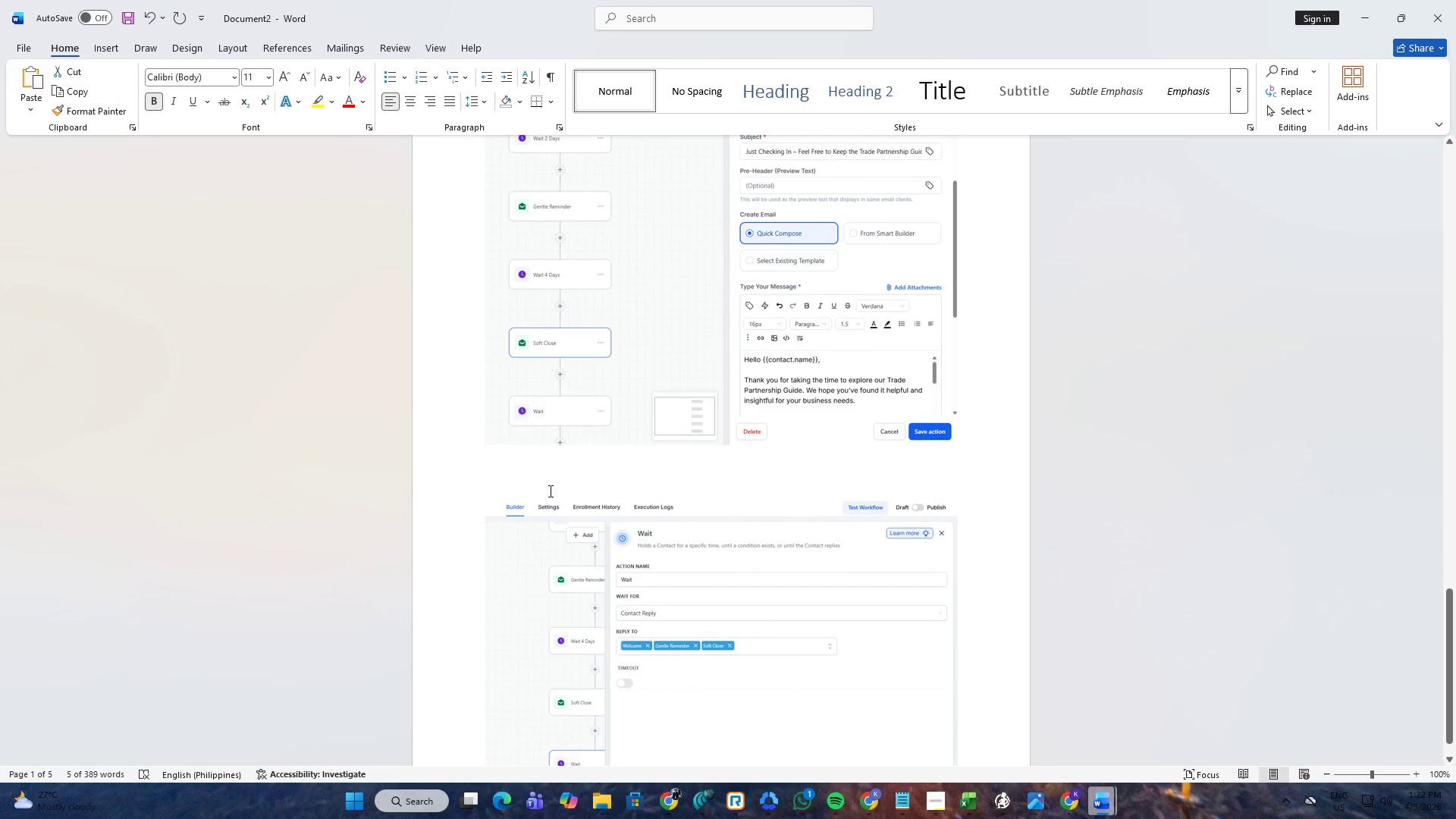 
left_click([559, 467])
 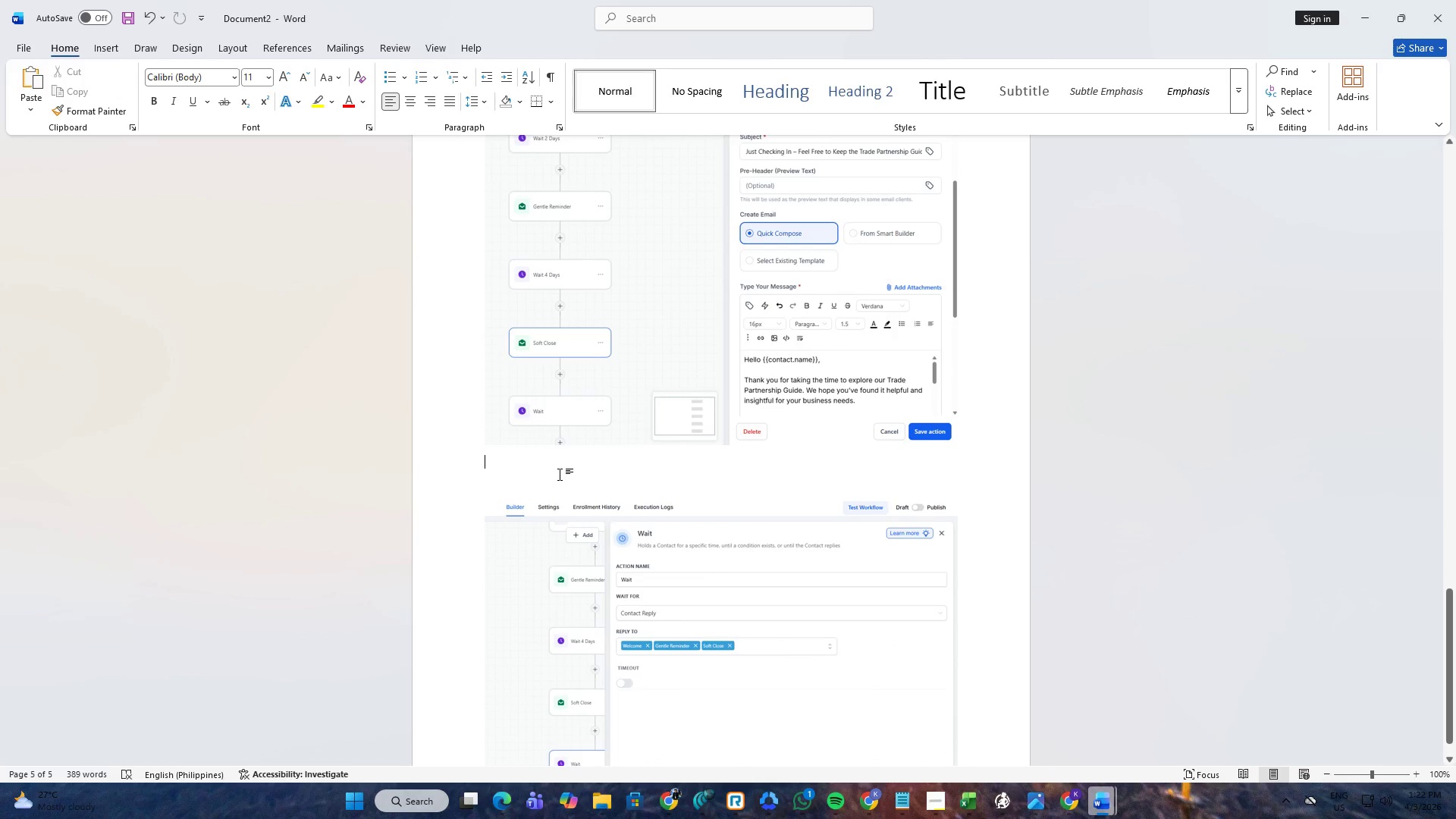 
key(ArrowDown)
 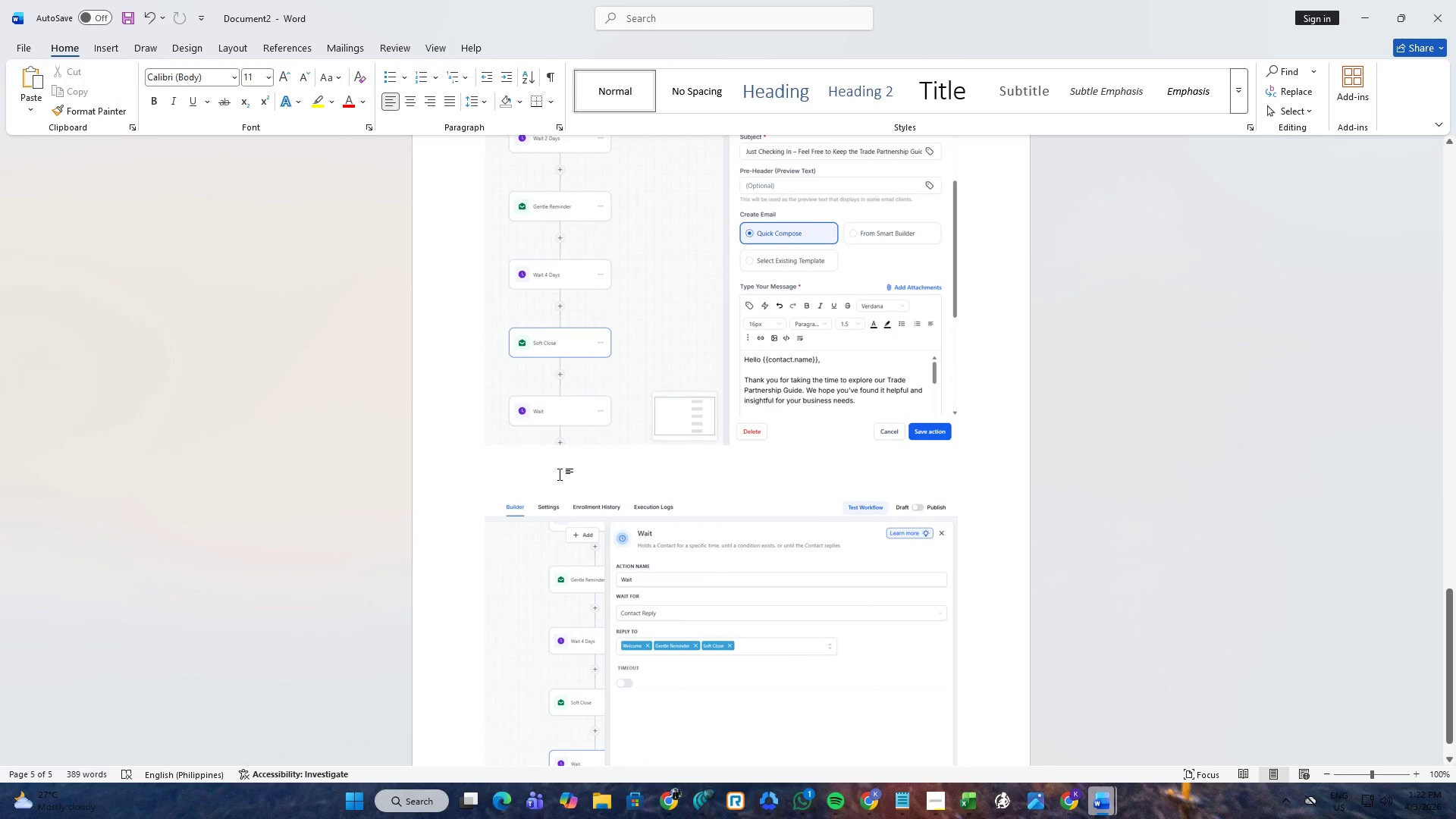 
key(ArrowUp)
 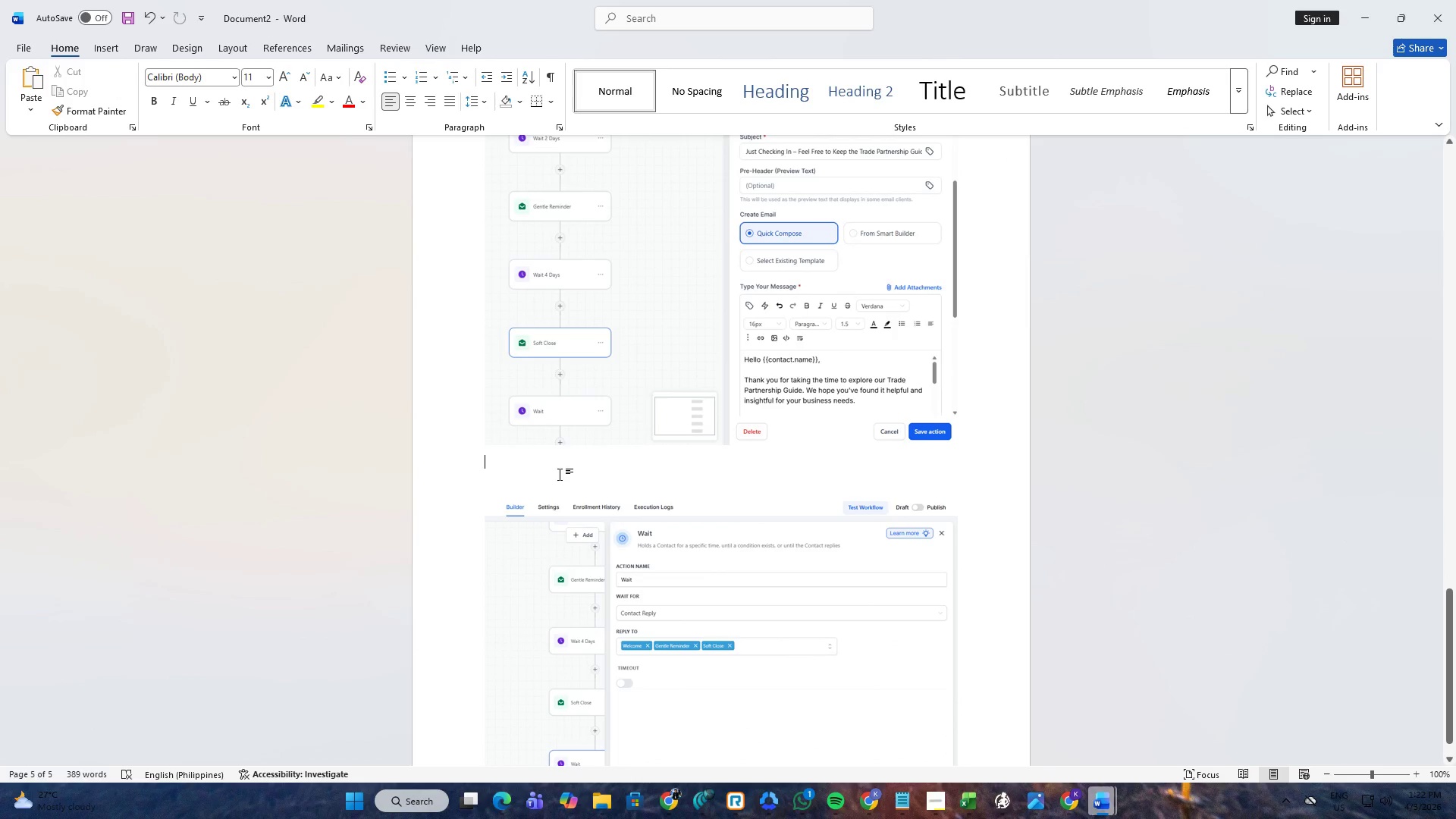 
key(Control+V)
 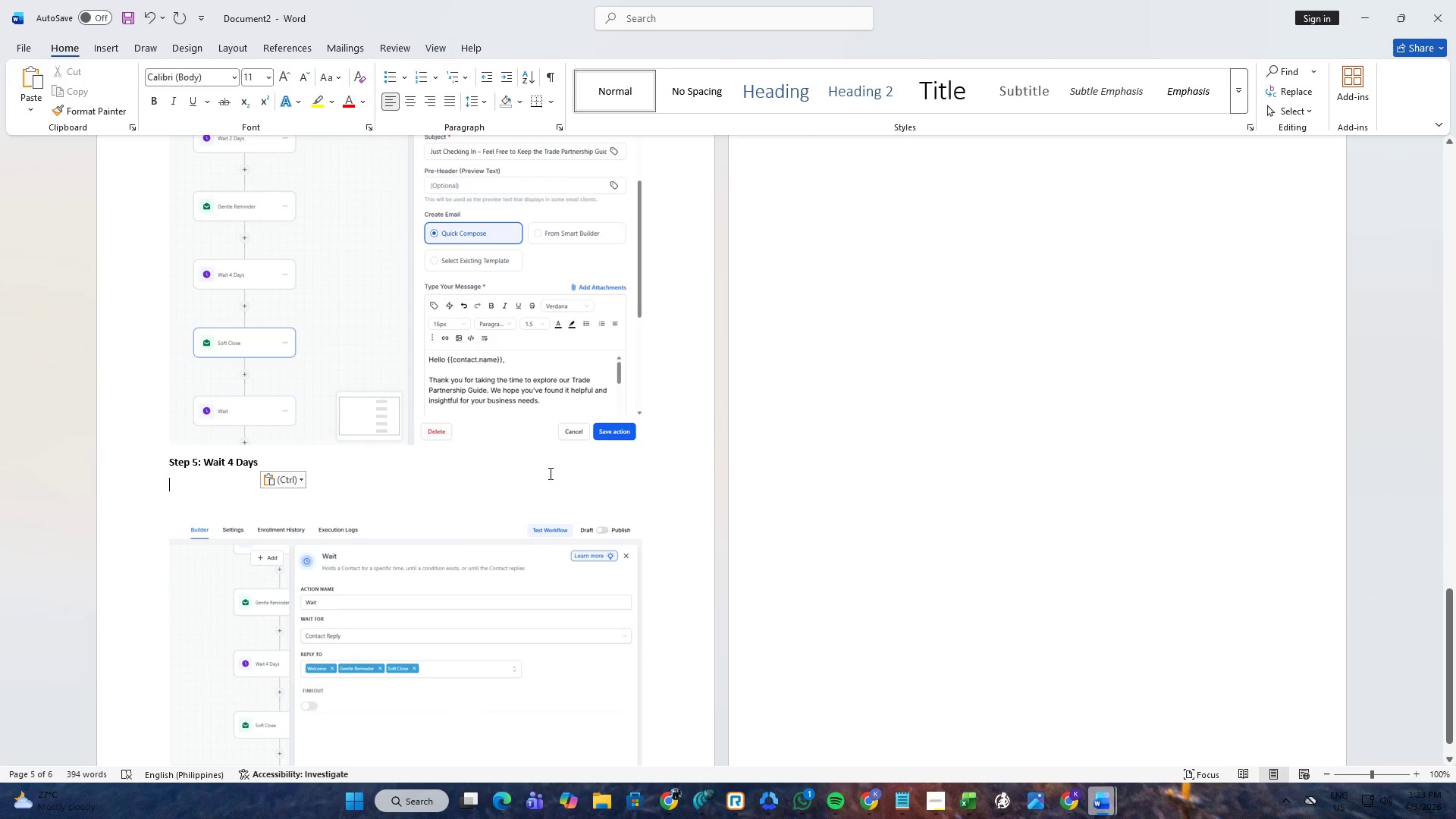 
key(Backspace)
 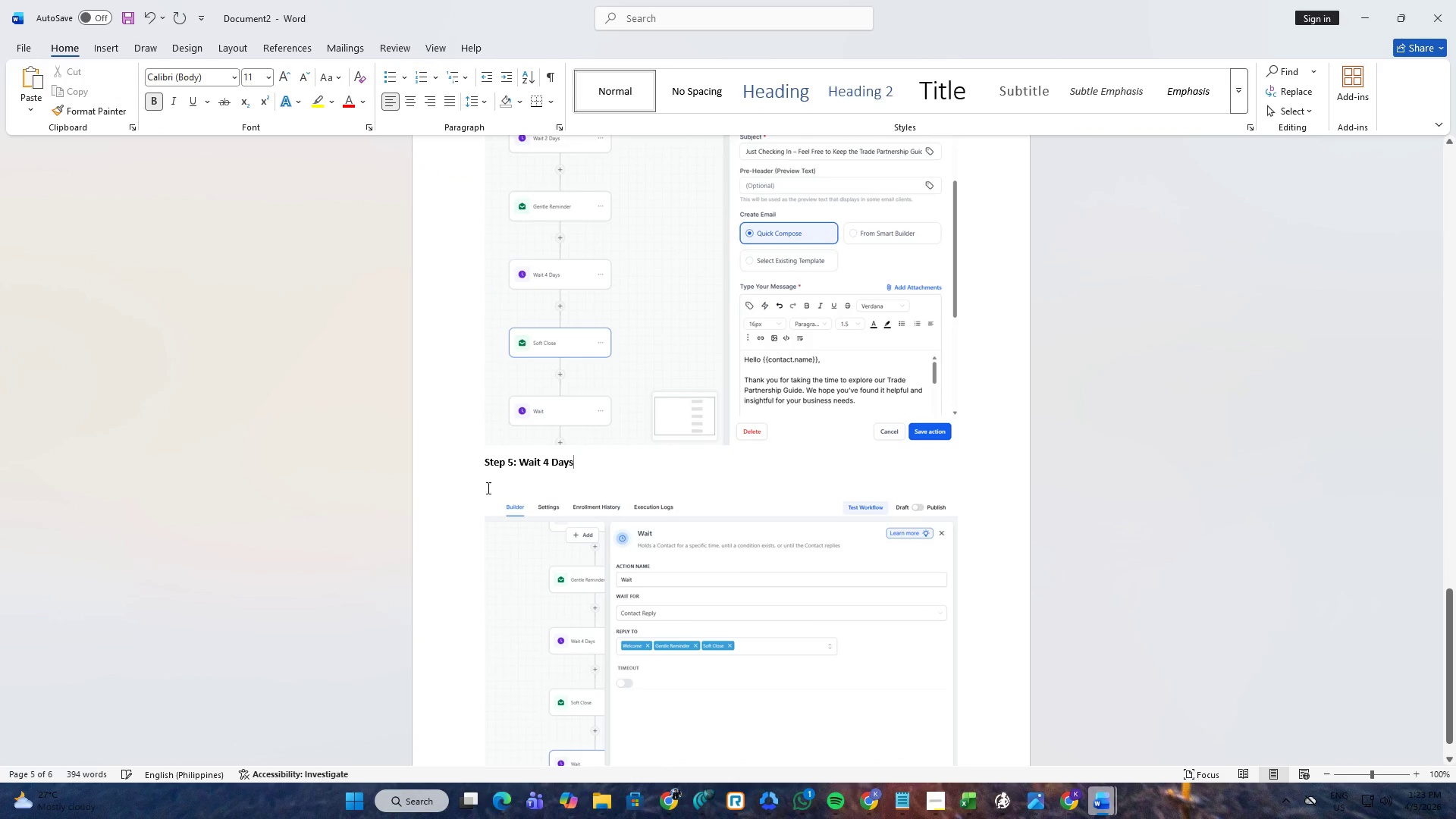 
left_click([508, 481])
 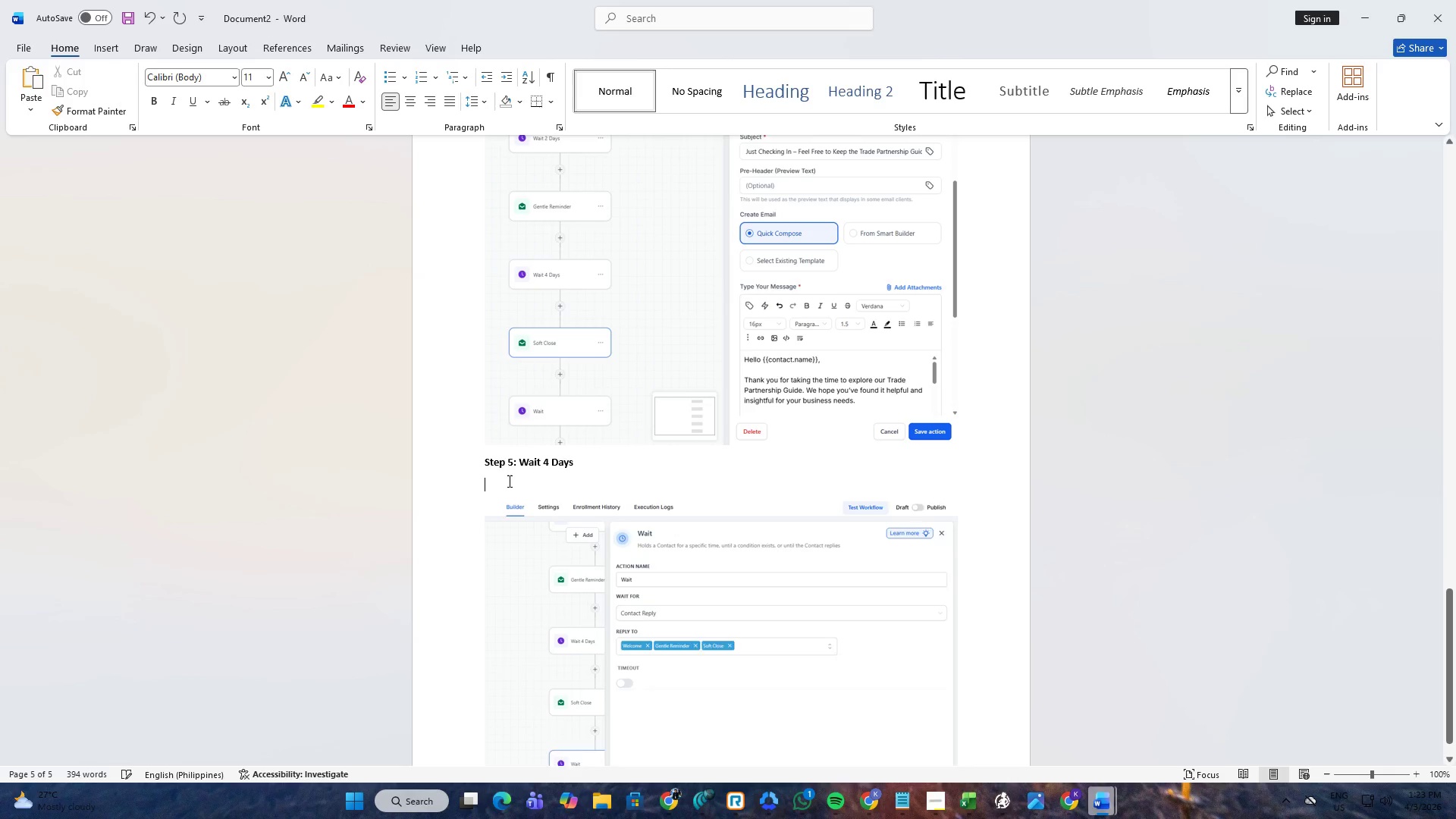 
key(Backspace)
 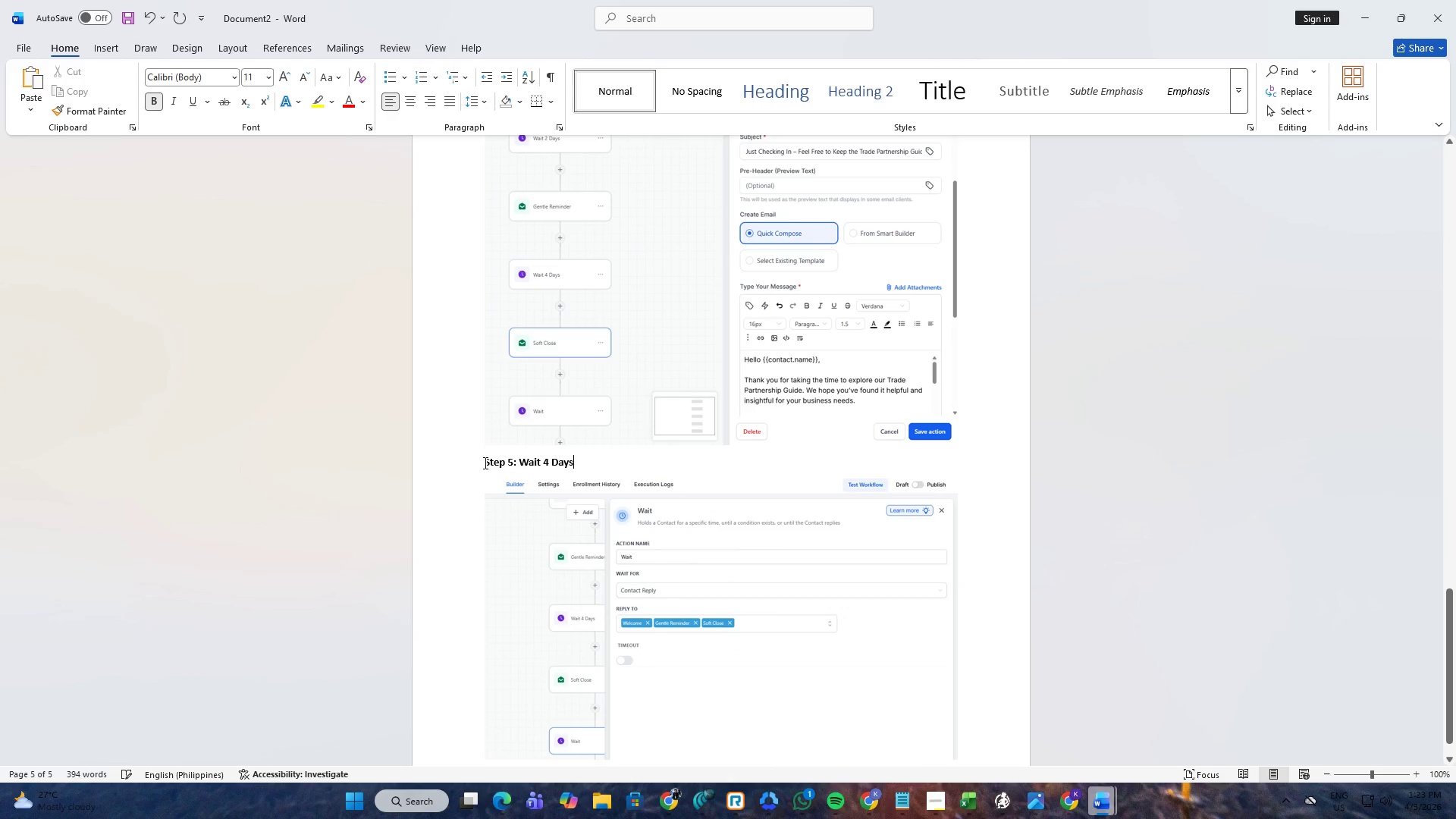 
left_click([483, 461])
 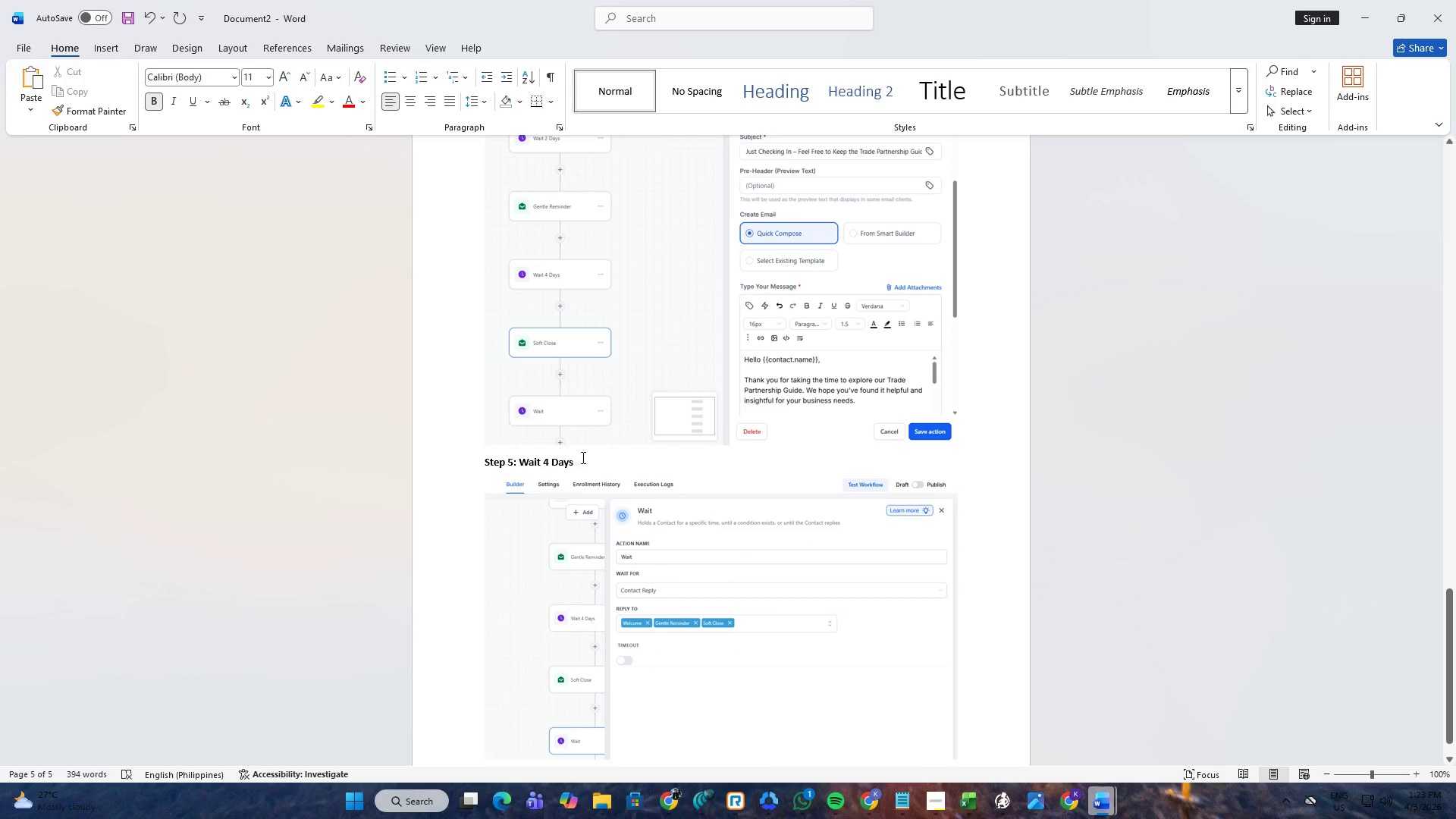 
scroll: coordinate [615, 464], scroll_direction: down, amount: 4.0
 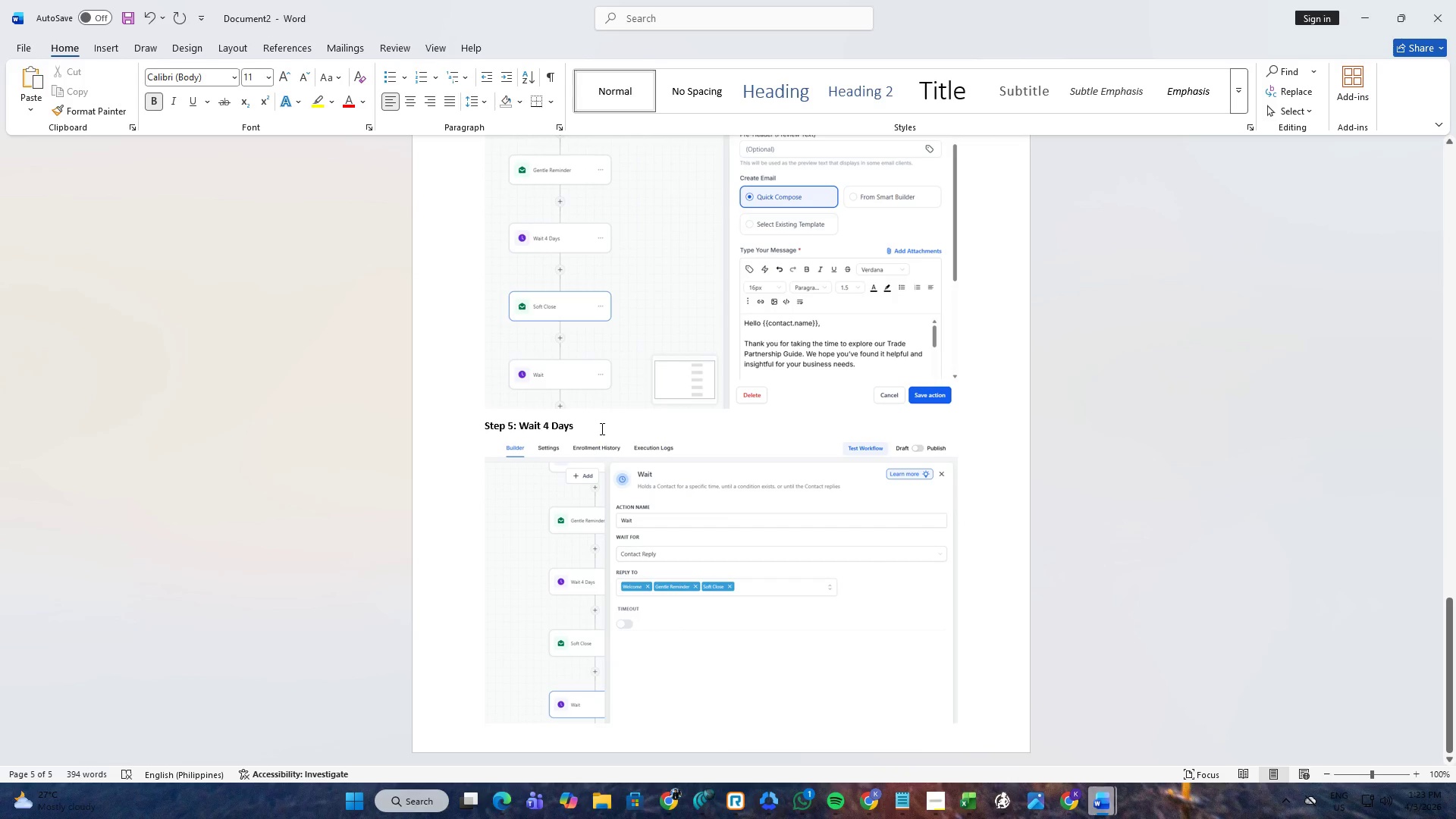 
key(Enter)
 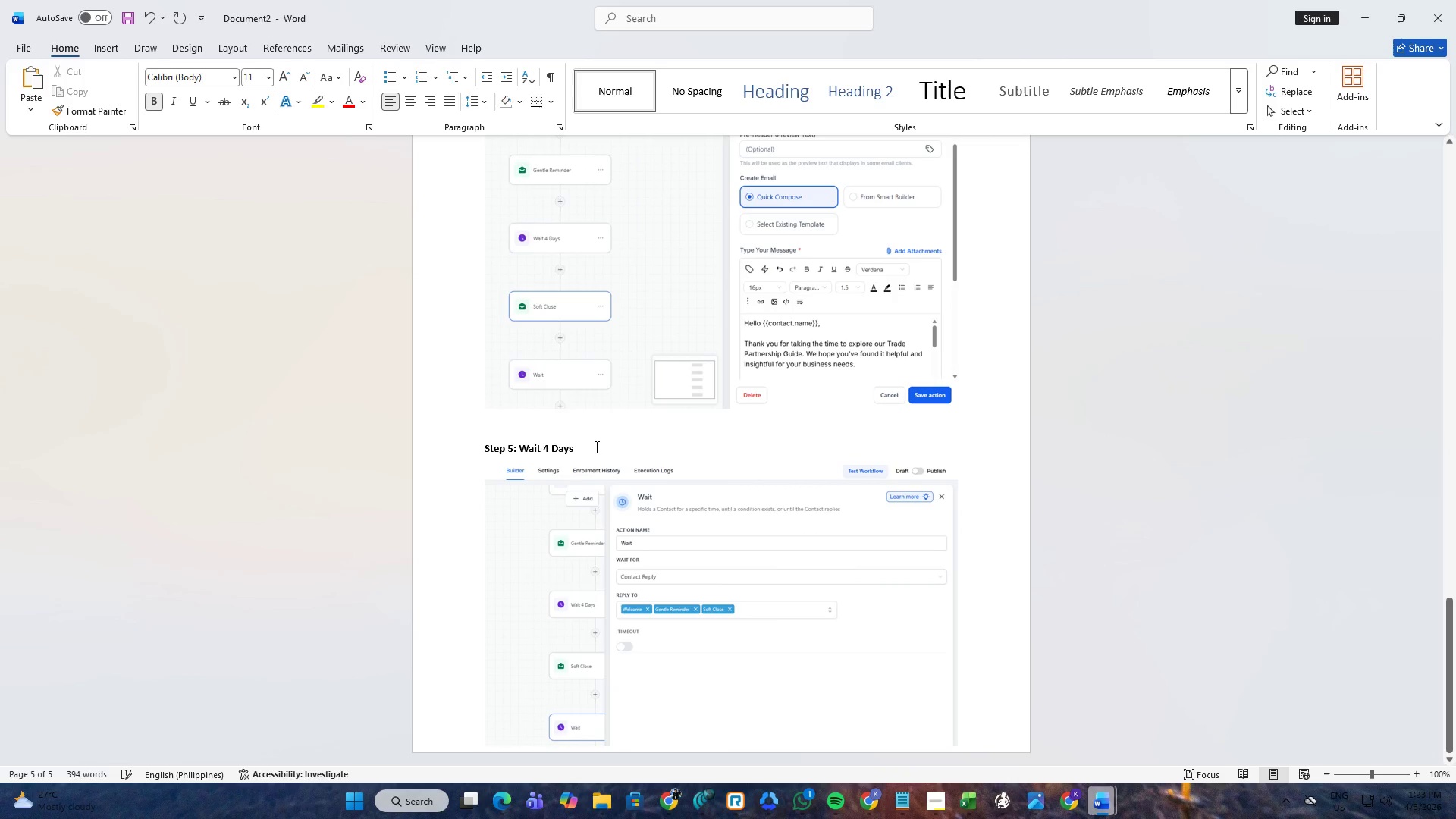 
left_click_drag(start_coordinate=[588, 447], to_coordinate=[522, 447])
 